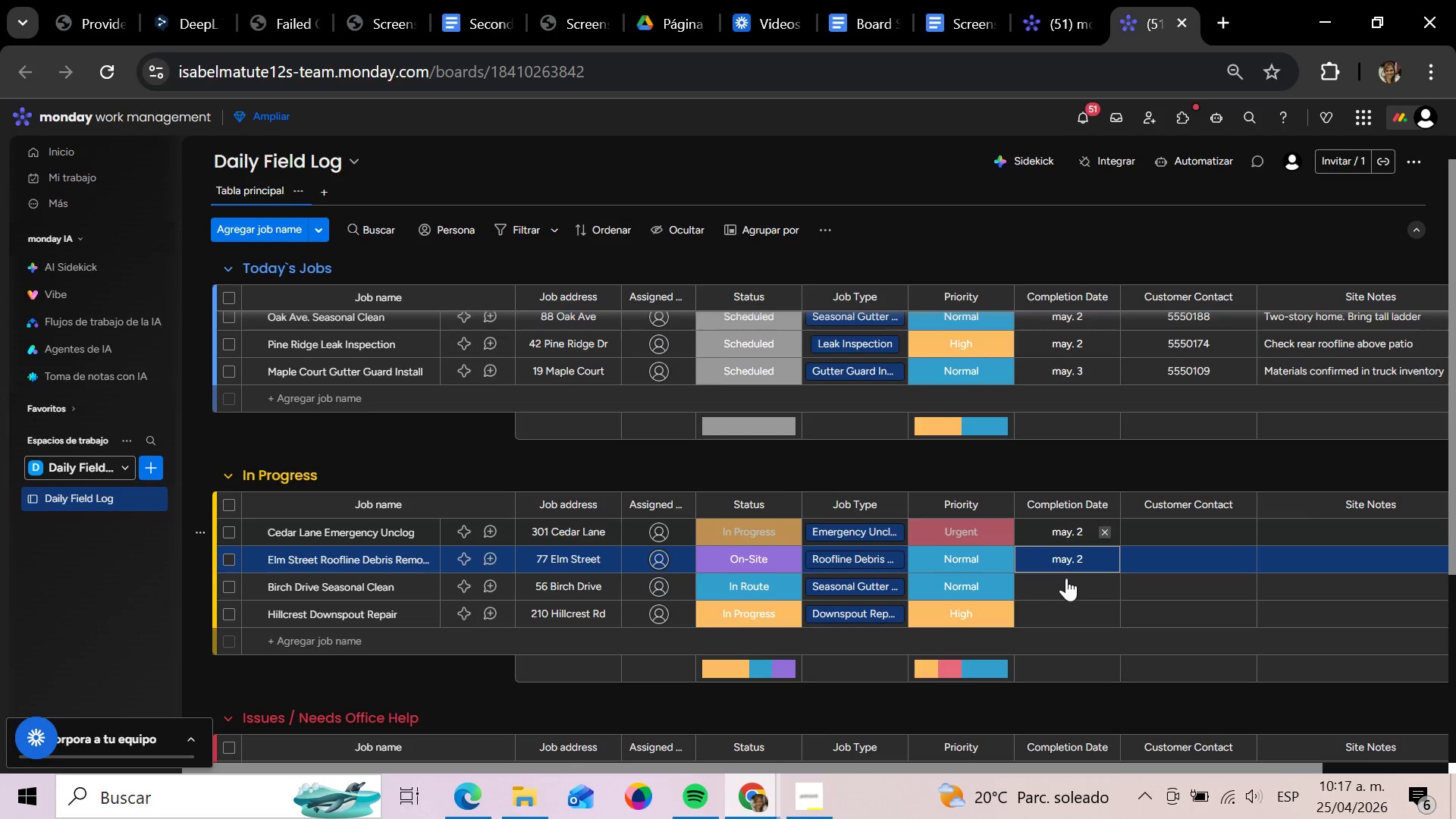 
left_click([1059, 587])
 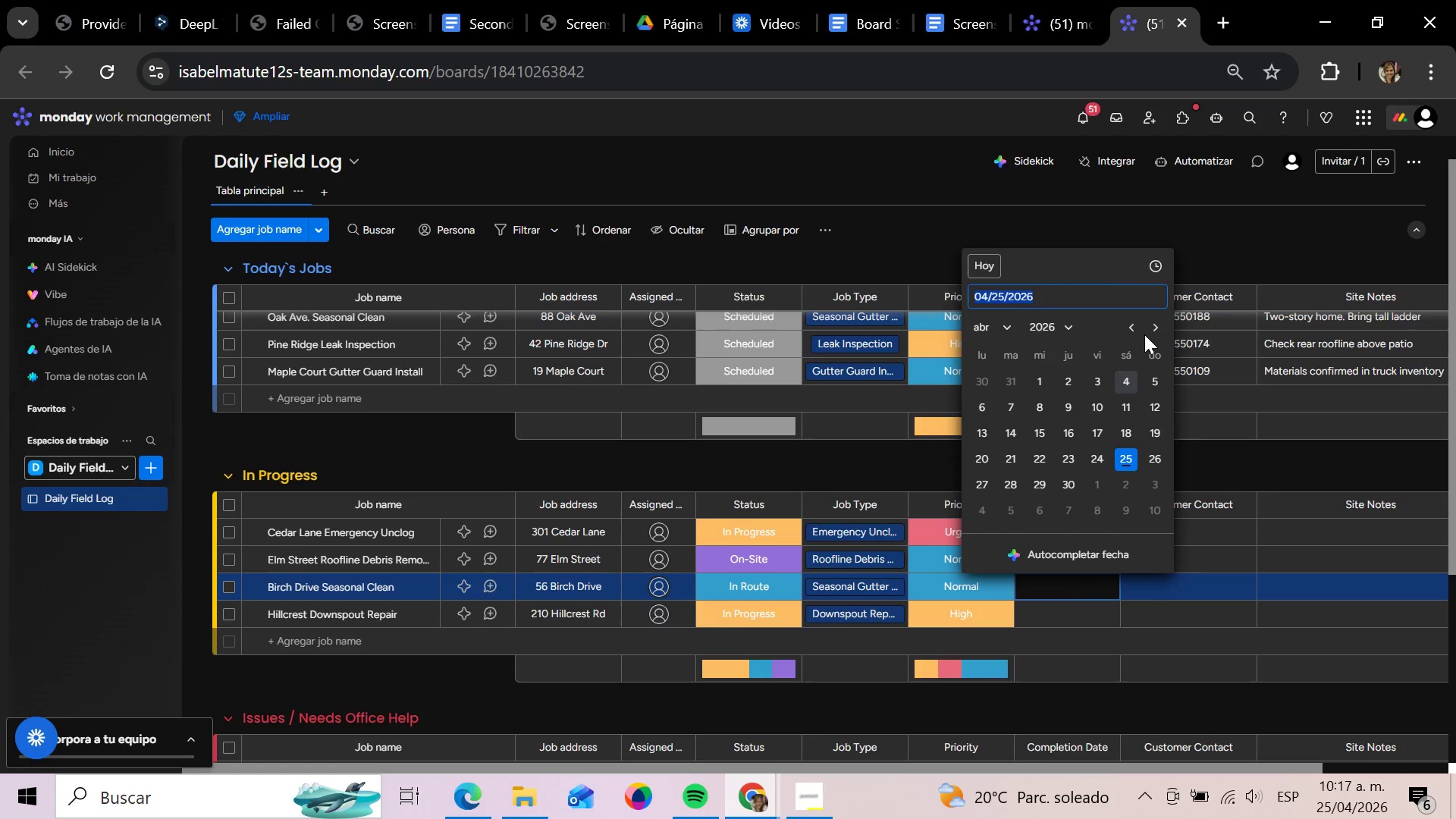 
left_click([1156, 318])
 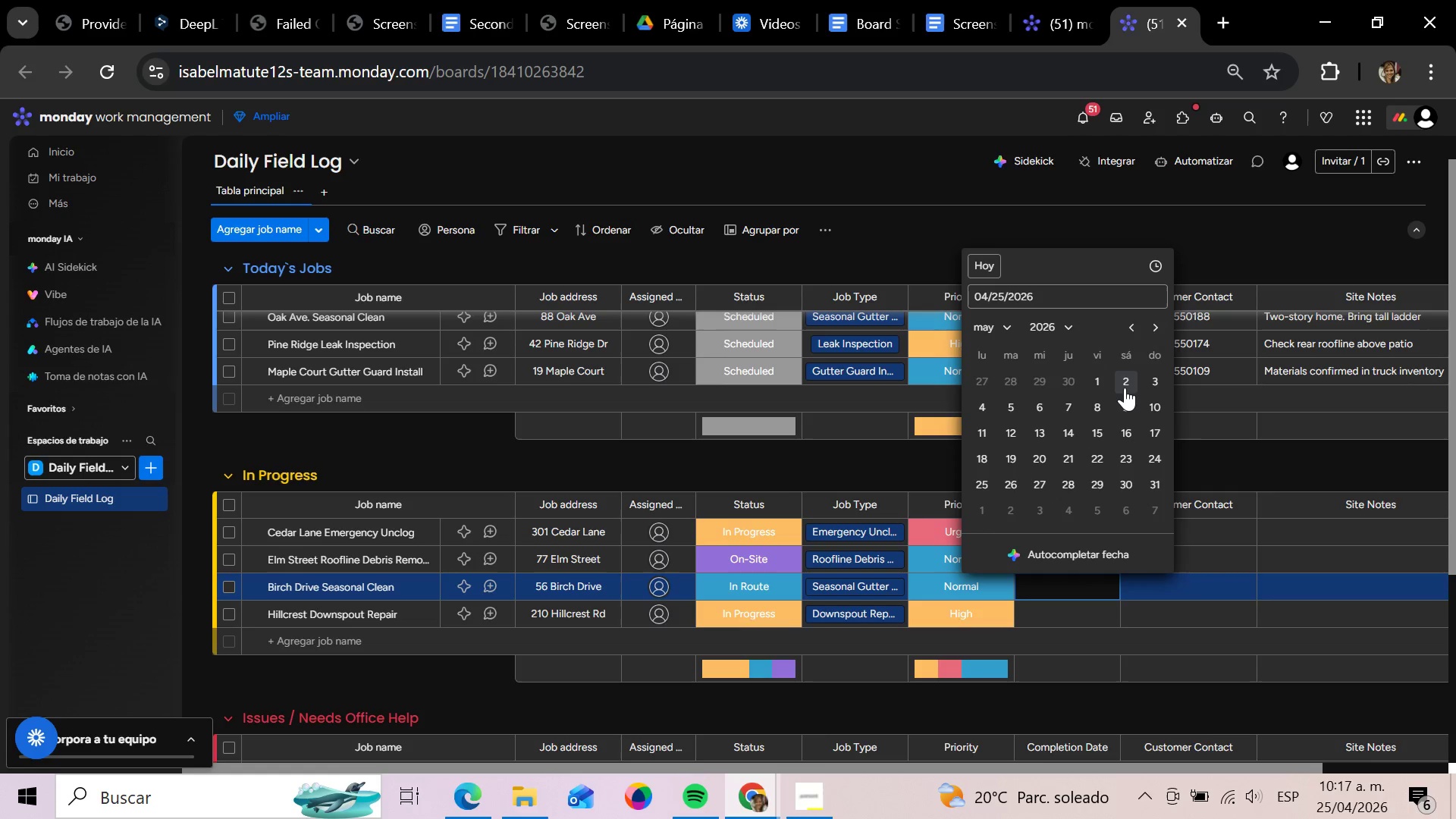 
left_click([1125, 388])
 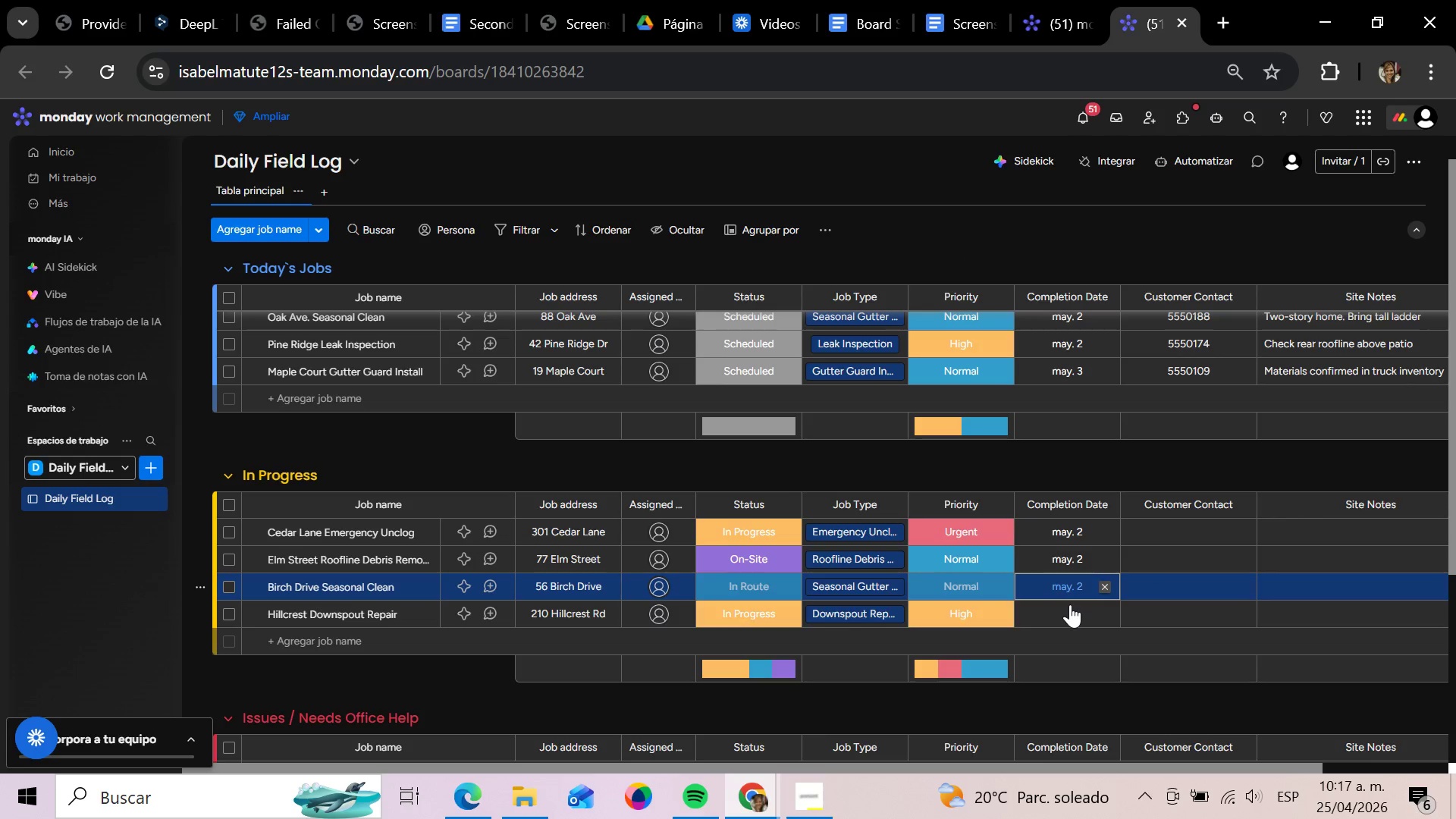 
left_click([1070, 604])
 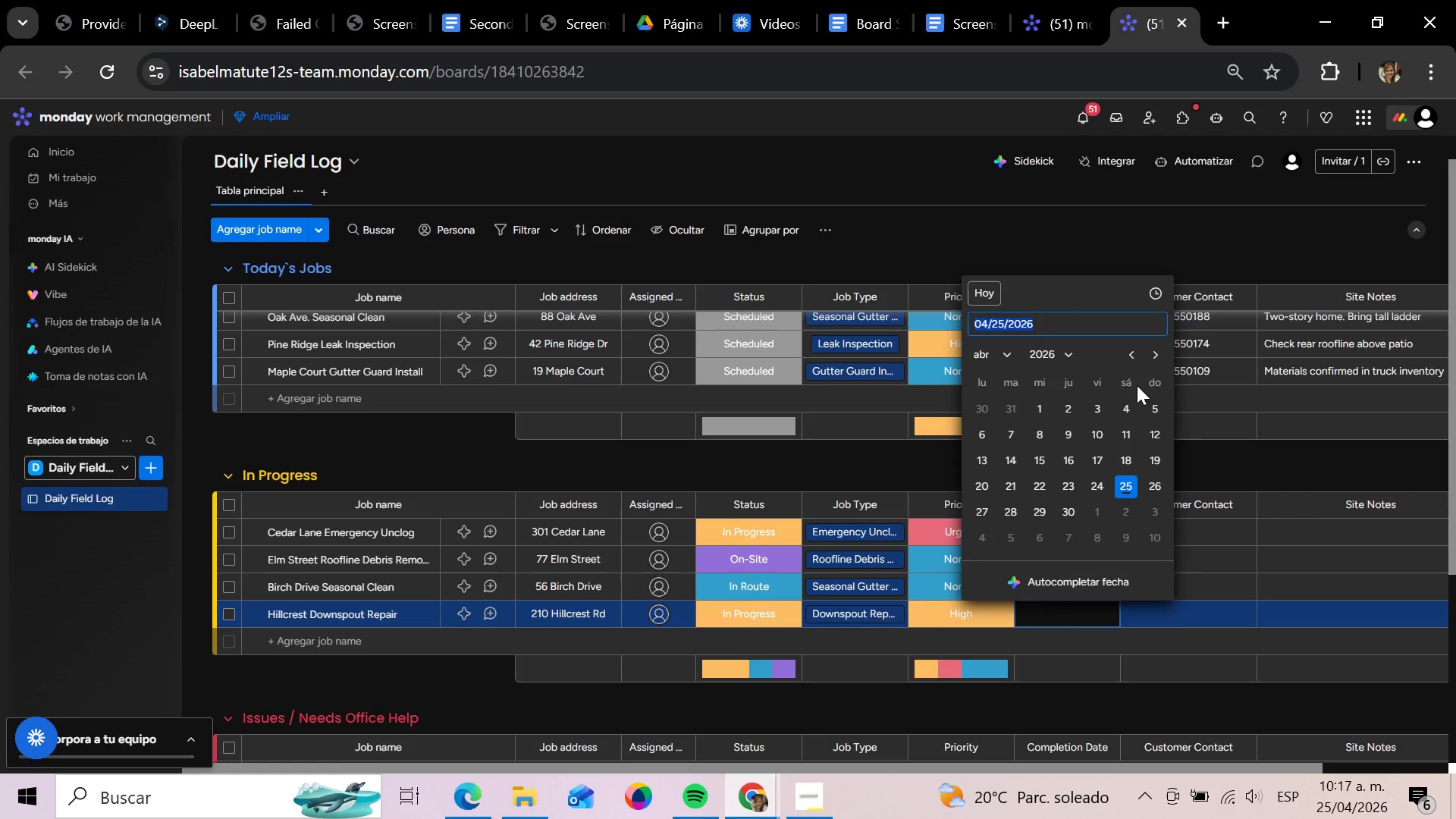 
left_click([1153, 354])
 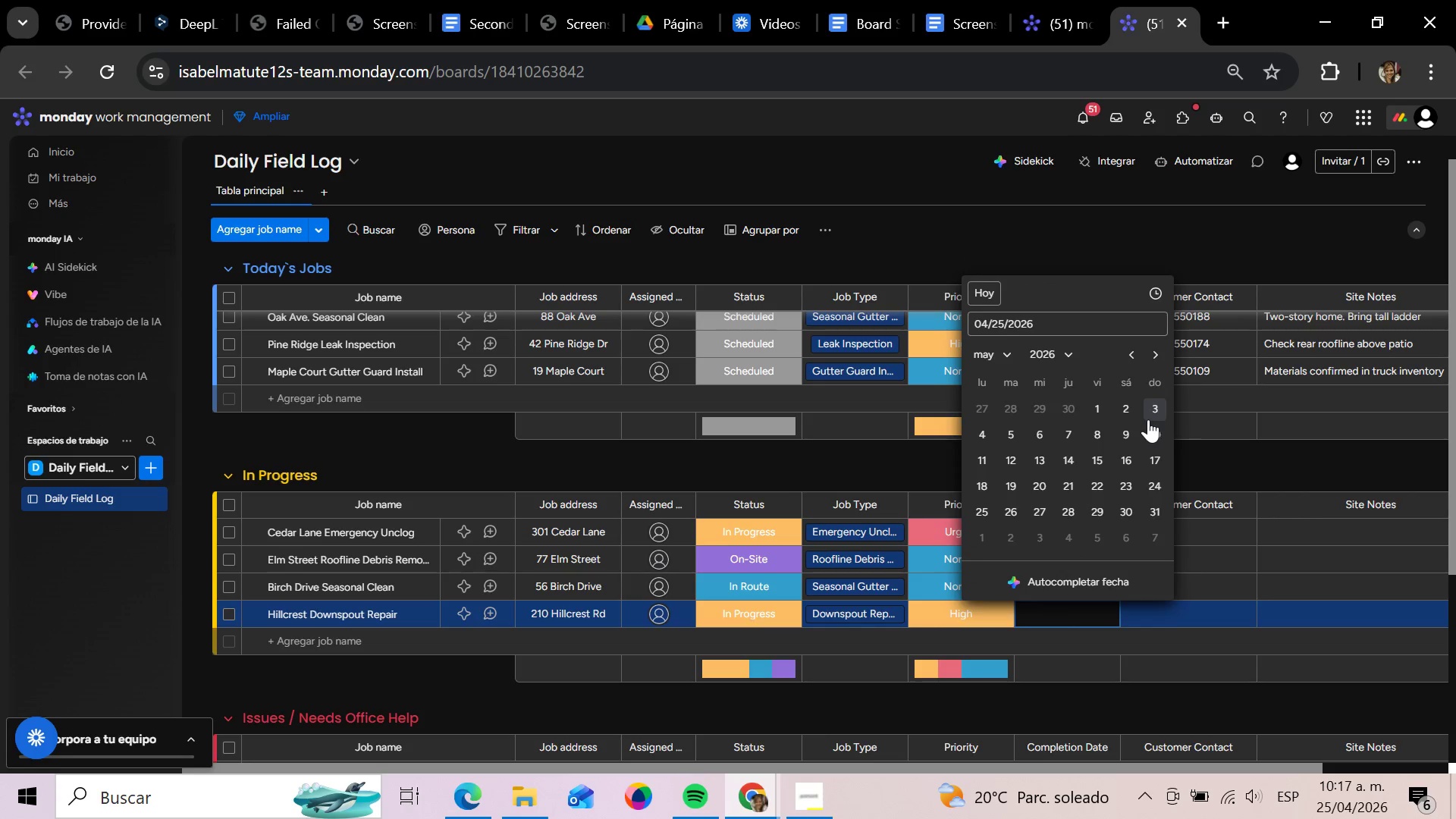 
left_click([1150, 418])
 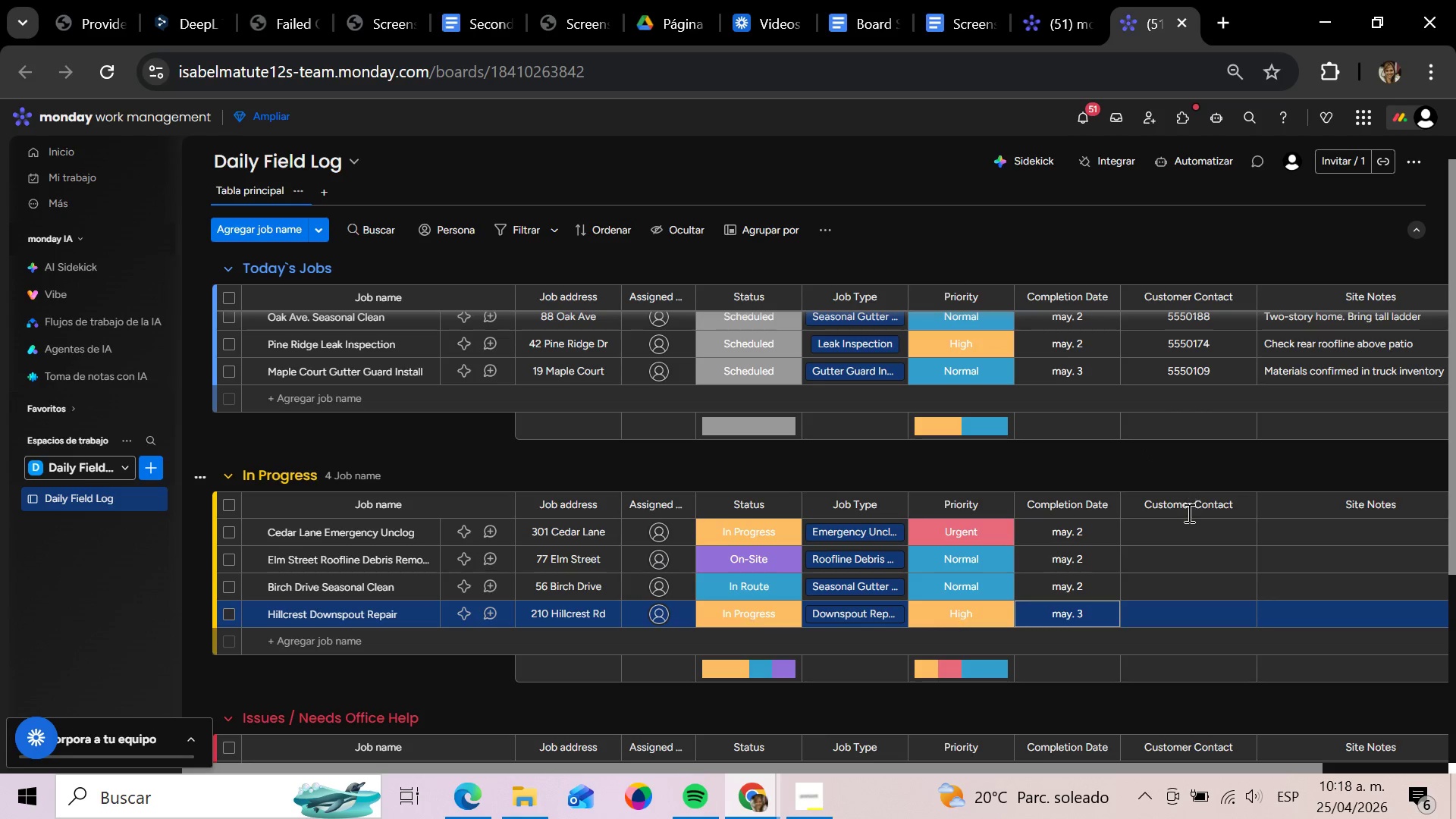 
left_click([1175, 540])
 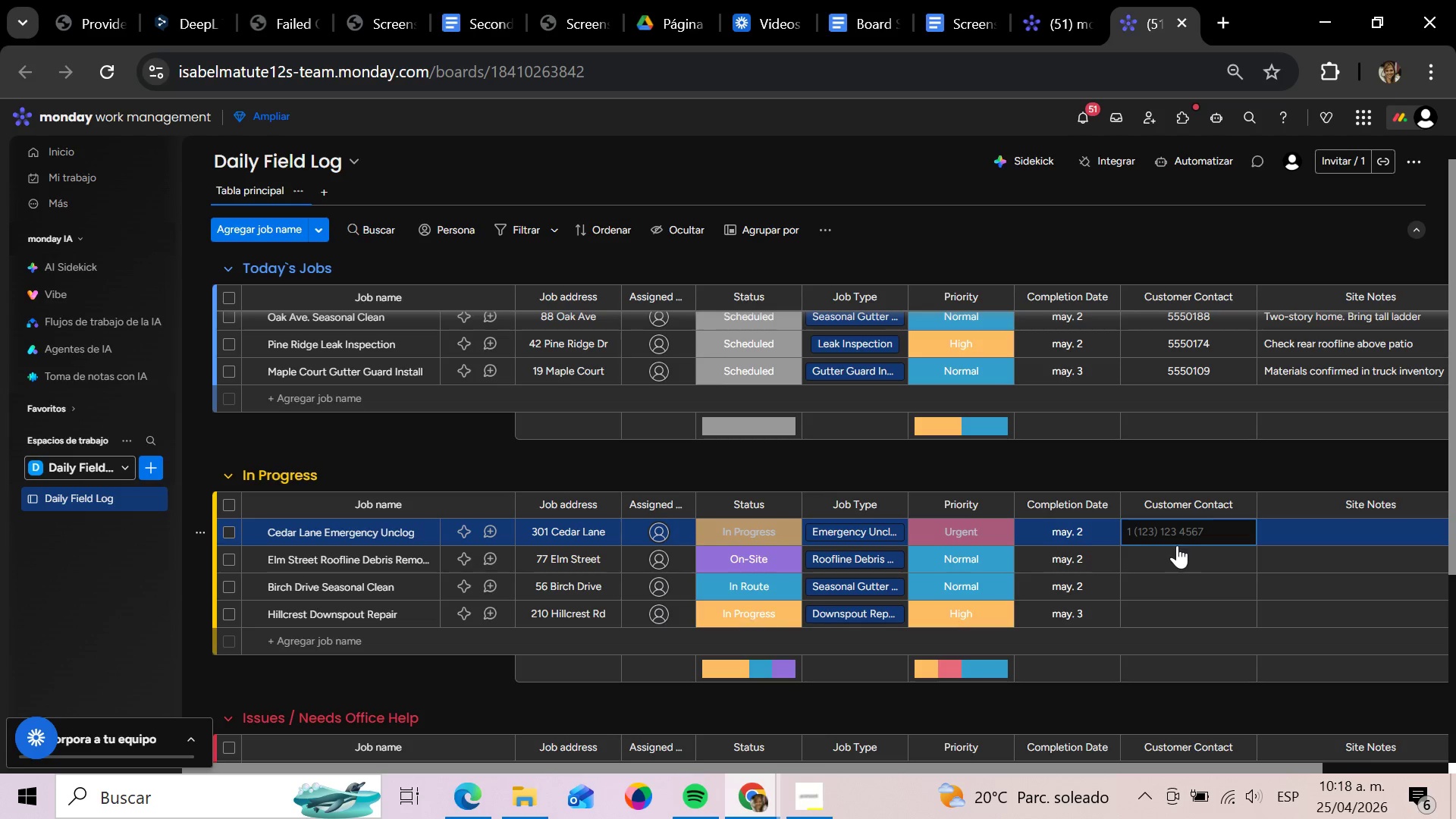 
type(5550191)
 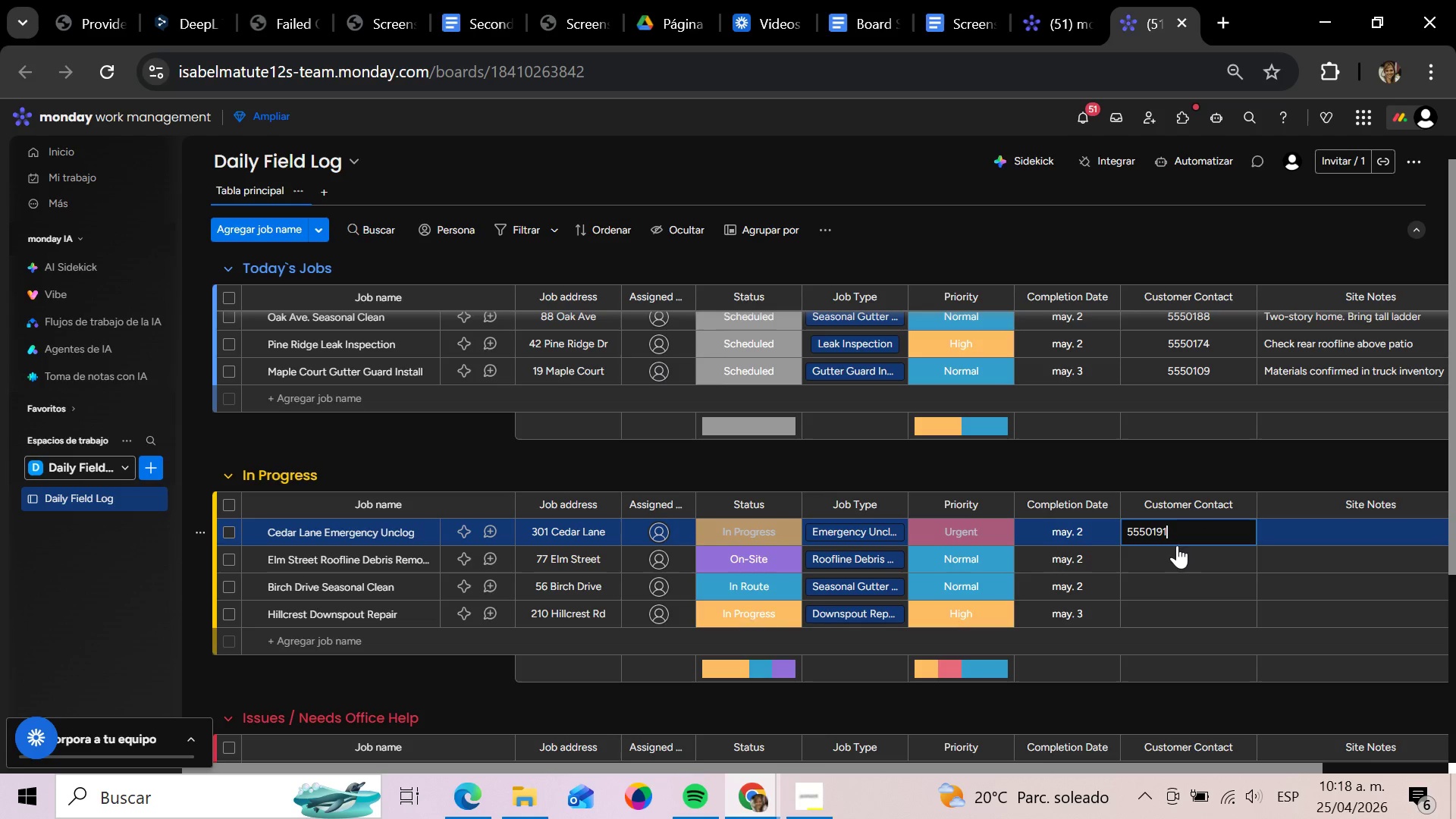 
key(Enter)
 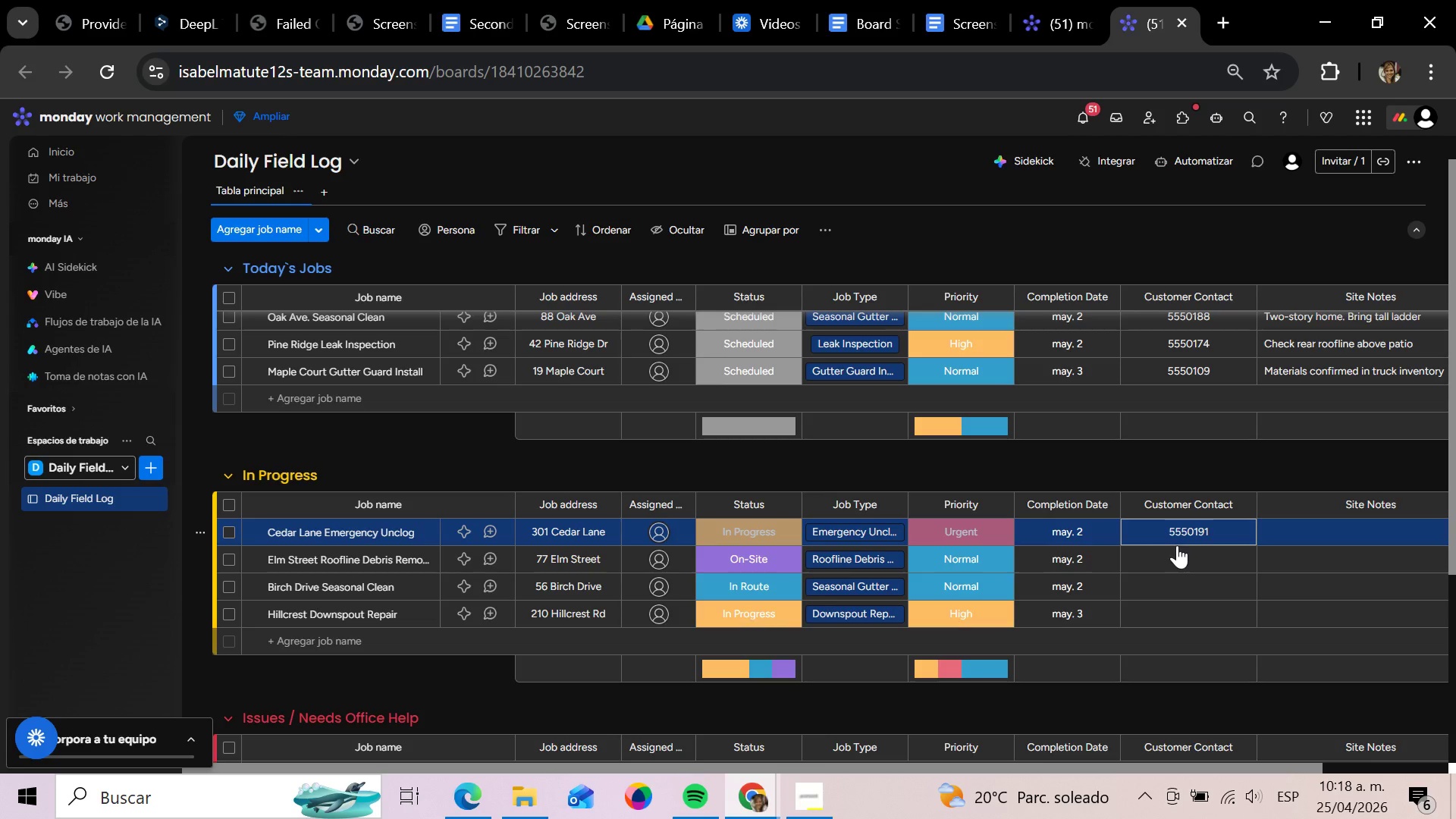 
key(ArrowDown)
 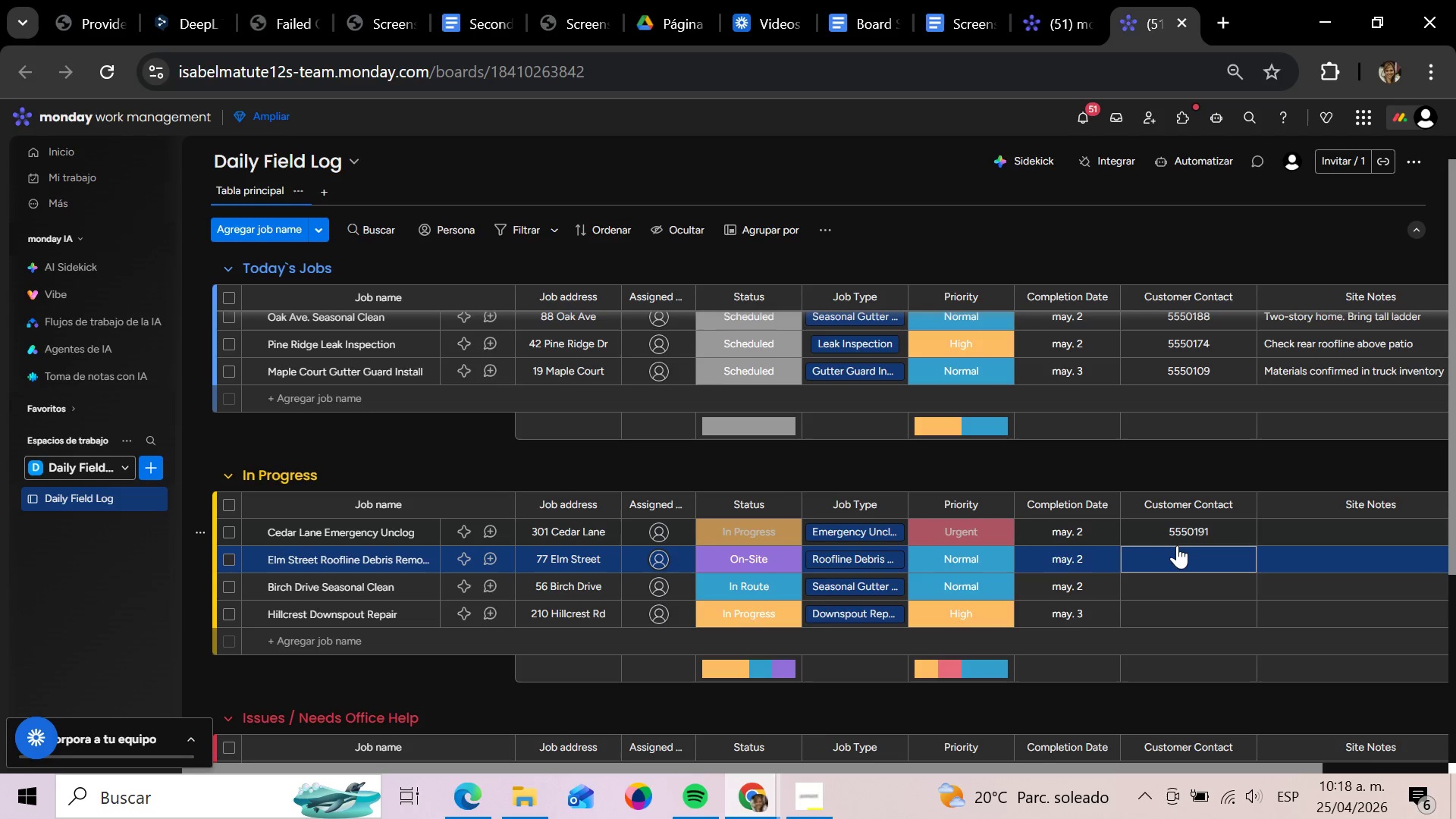 
key(Enter)
 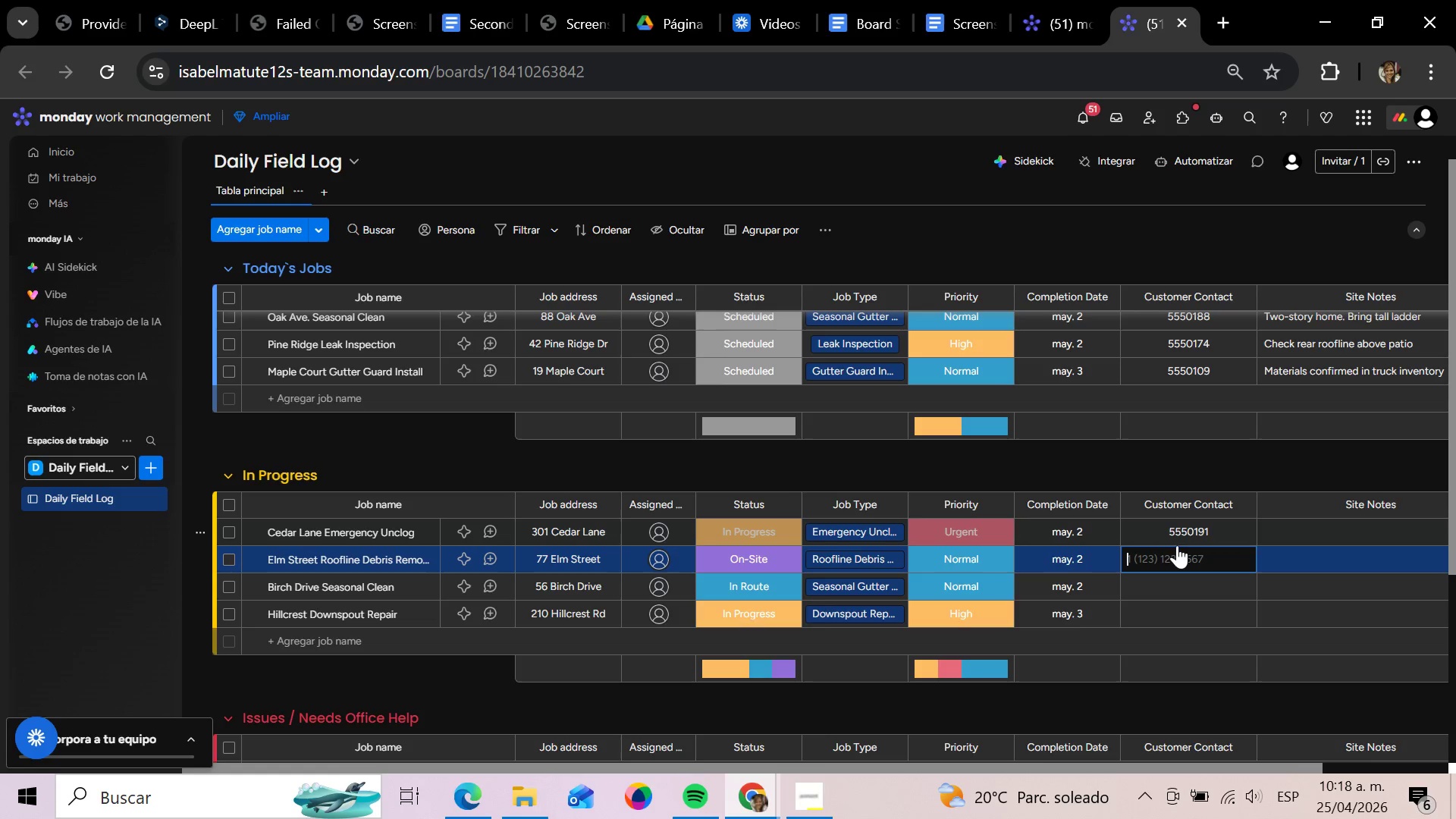 
type(5550133)
 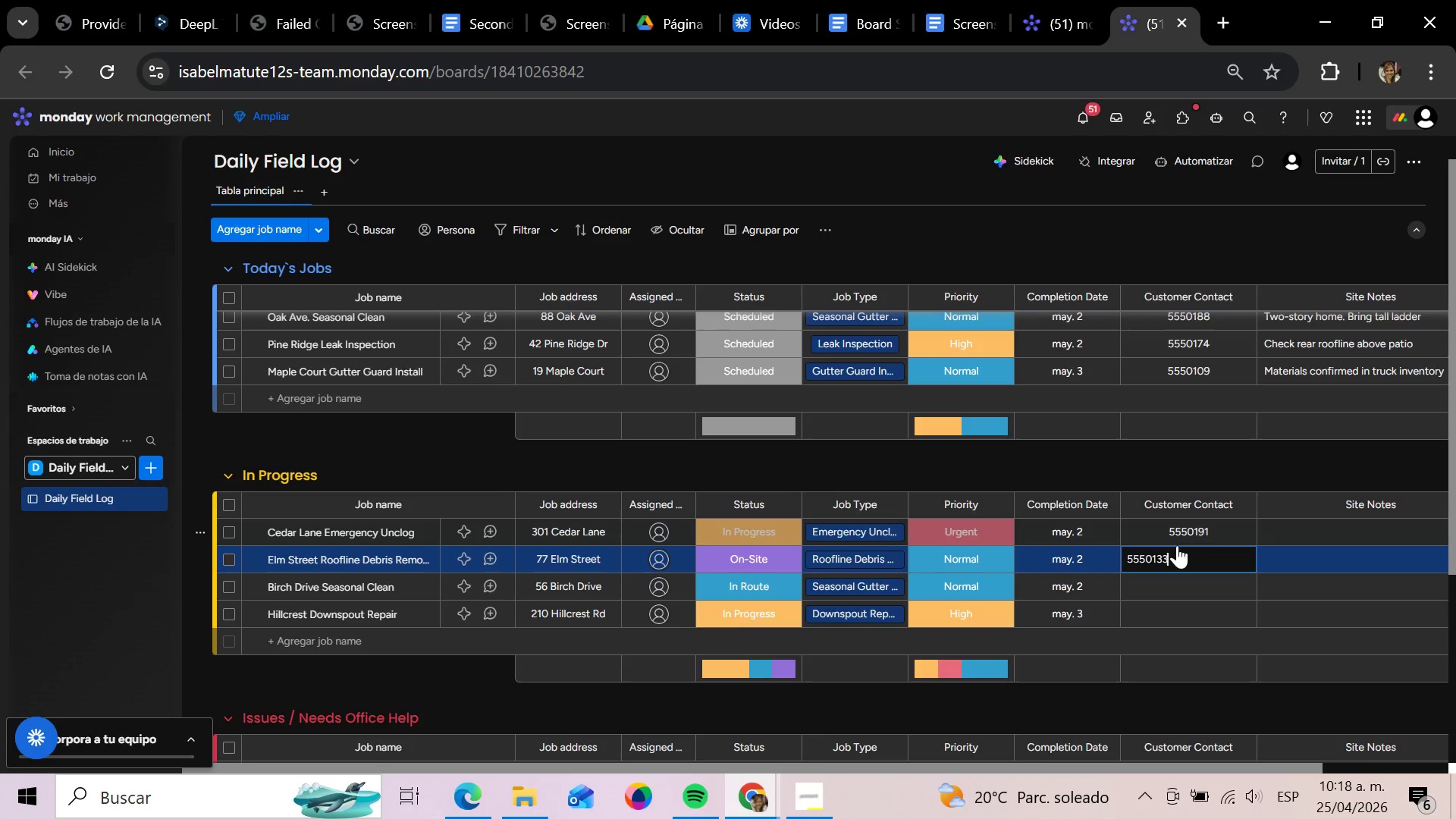 
key(Enter)
 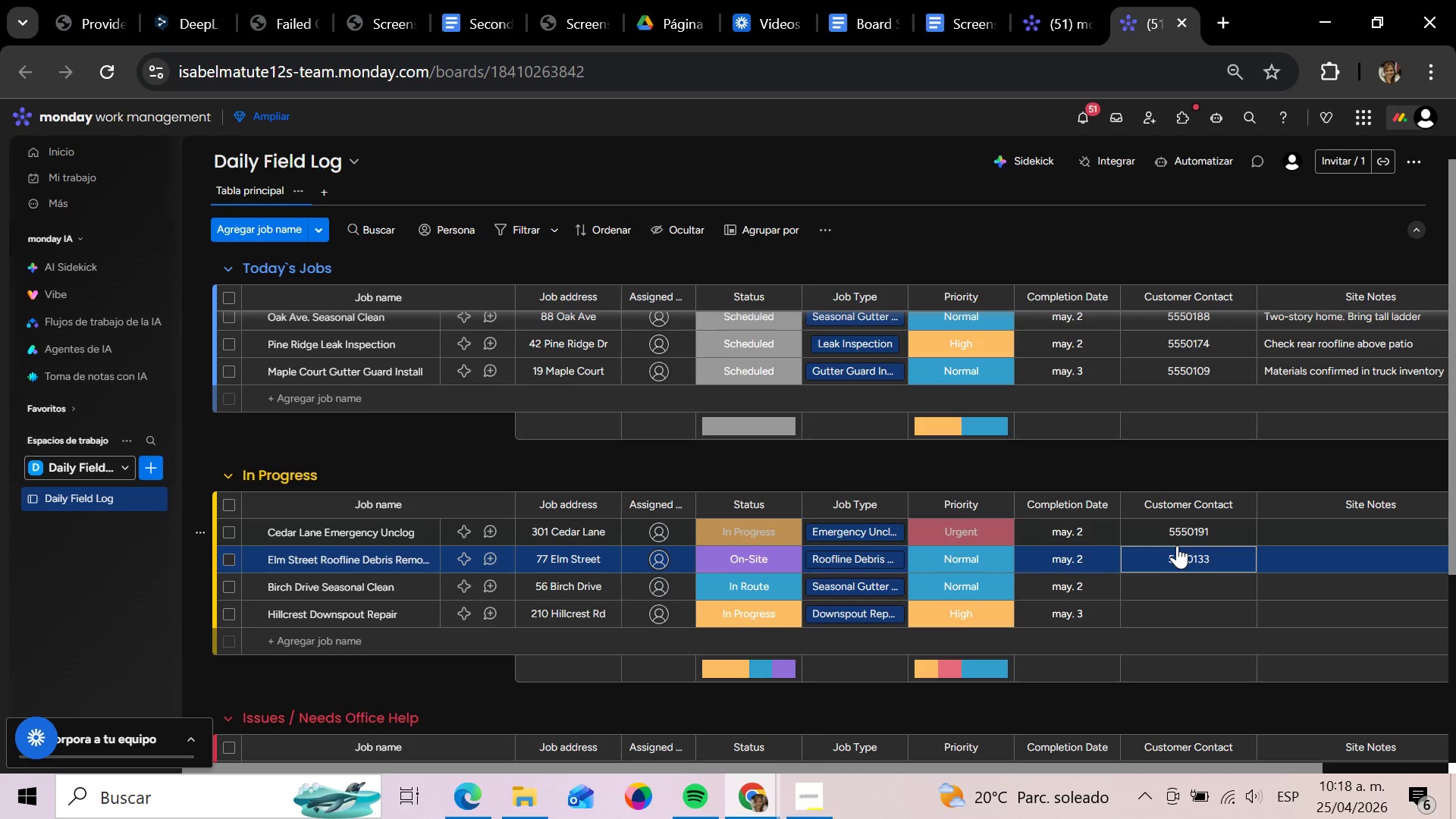 
key(ArrowDown)
 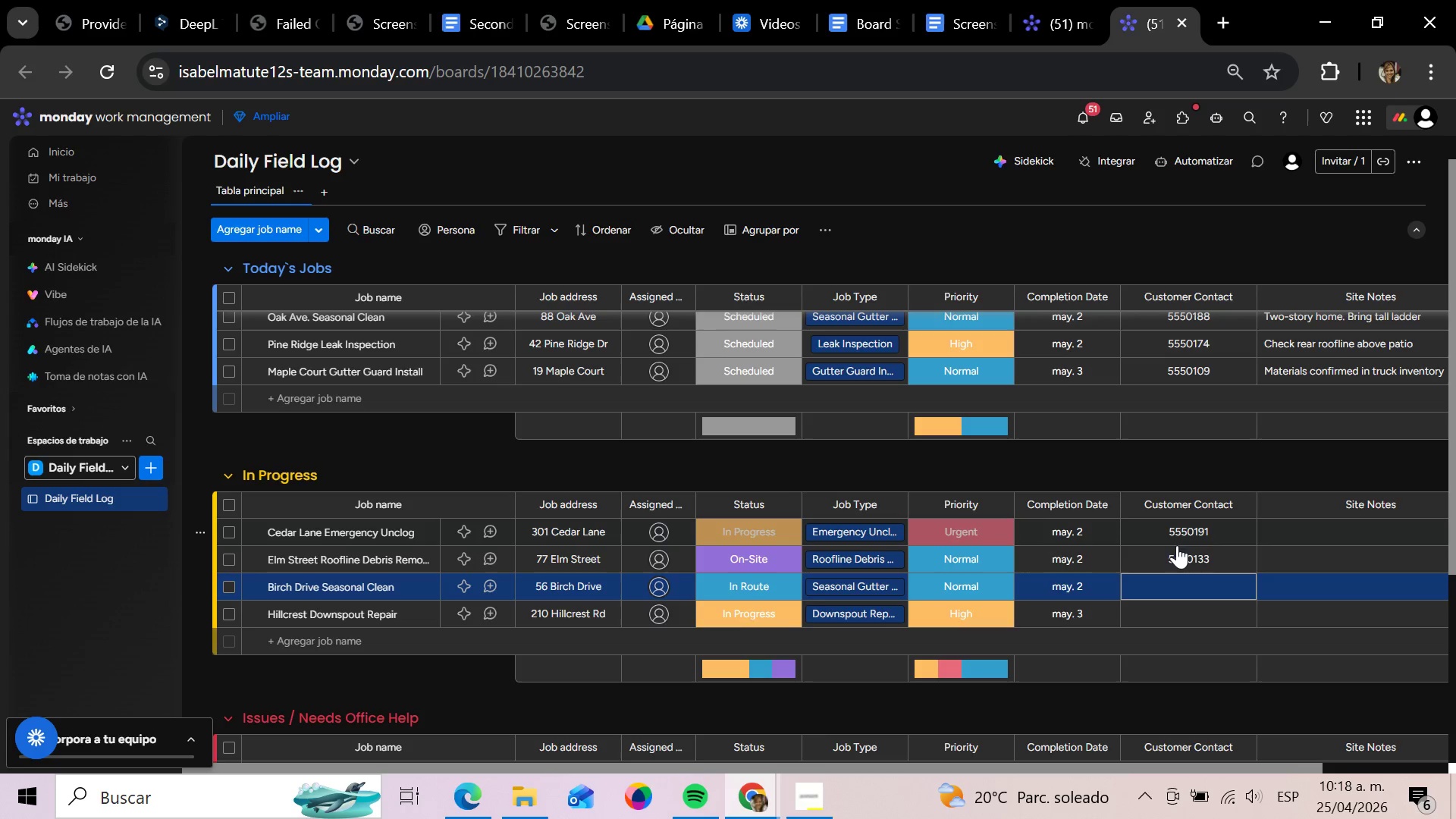 
key(Enter)
 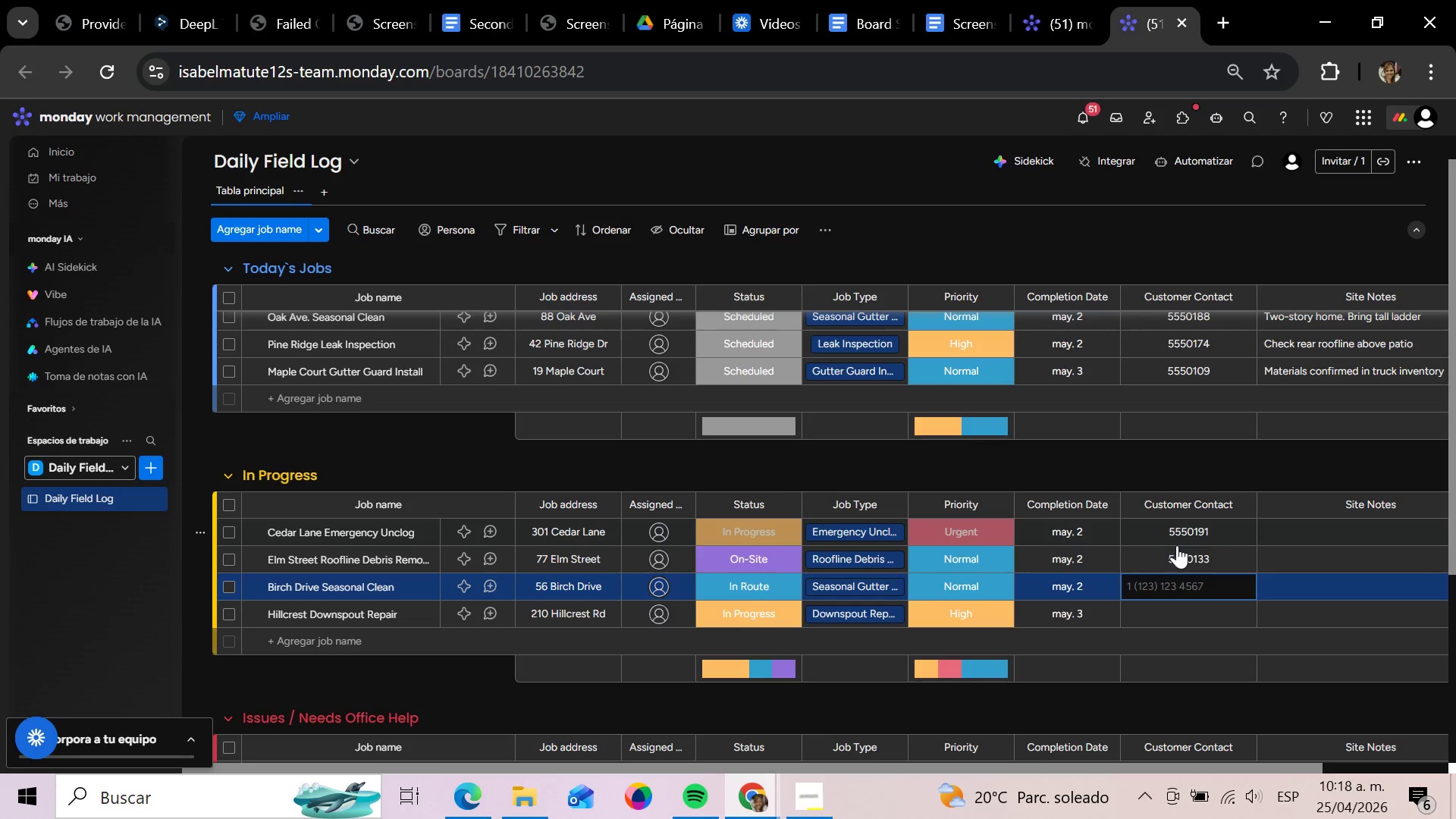 
type(5550165)
key(Backspace)
key(Backspace)
type(56)
 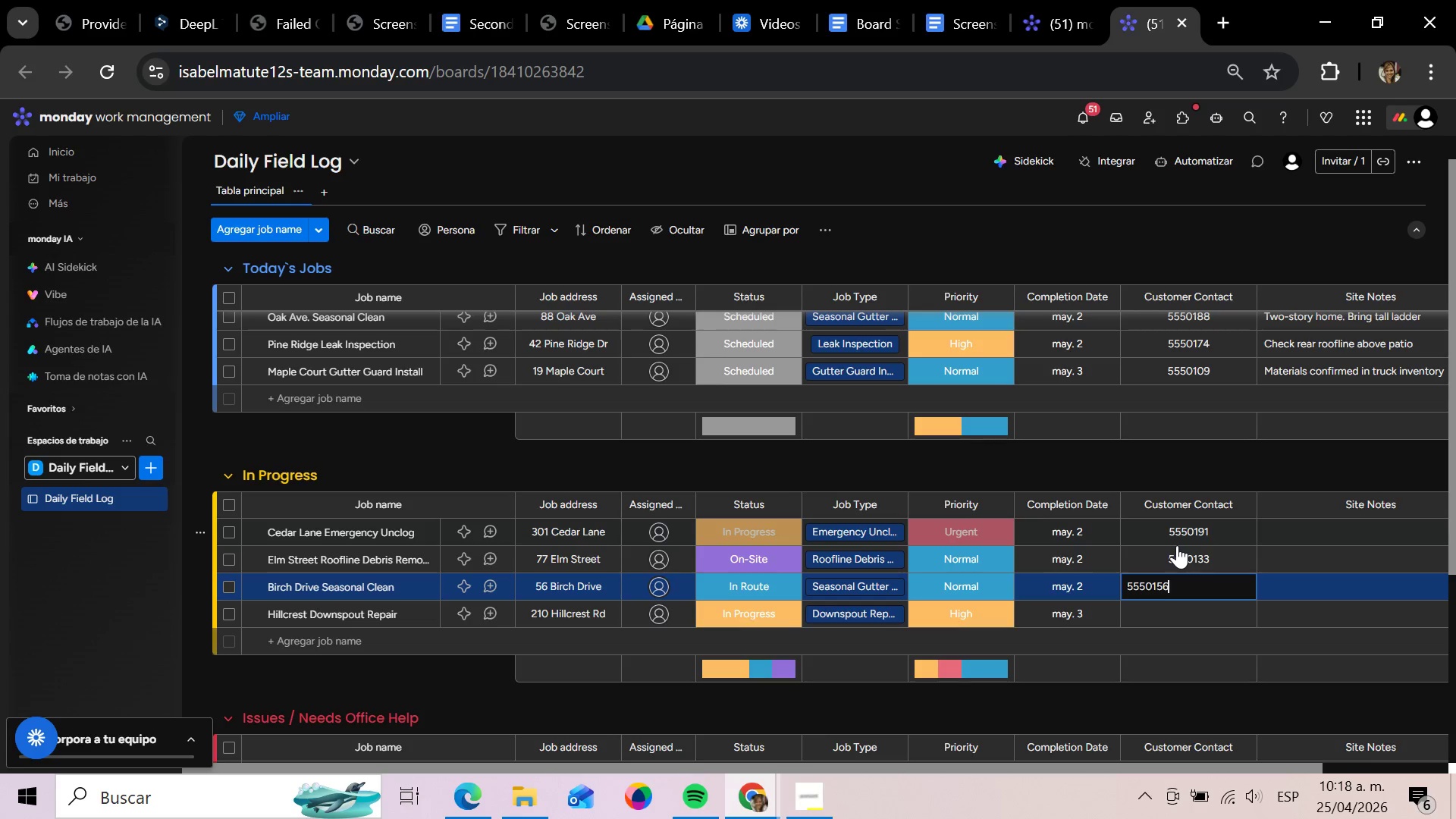 
key(Enter)
 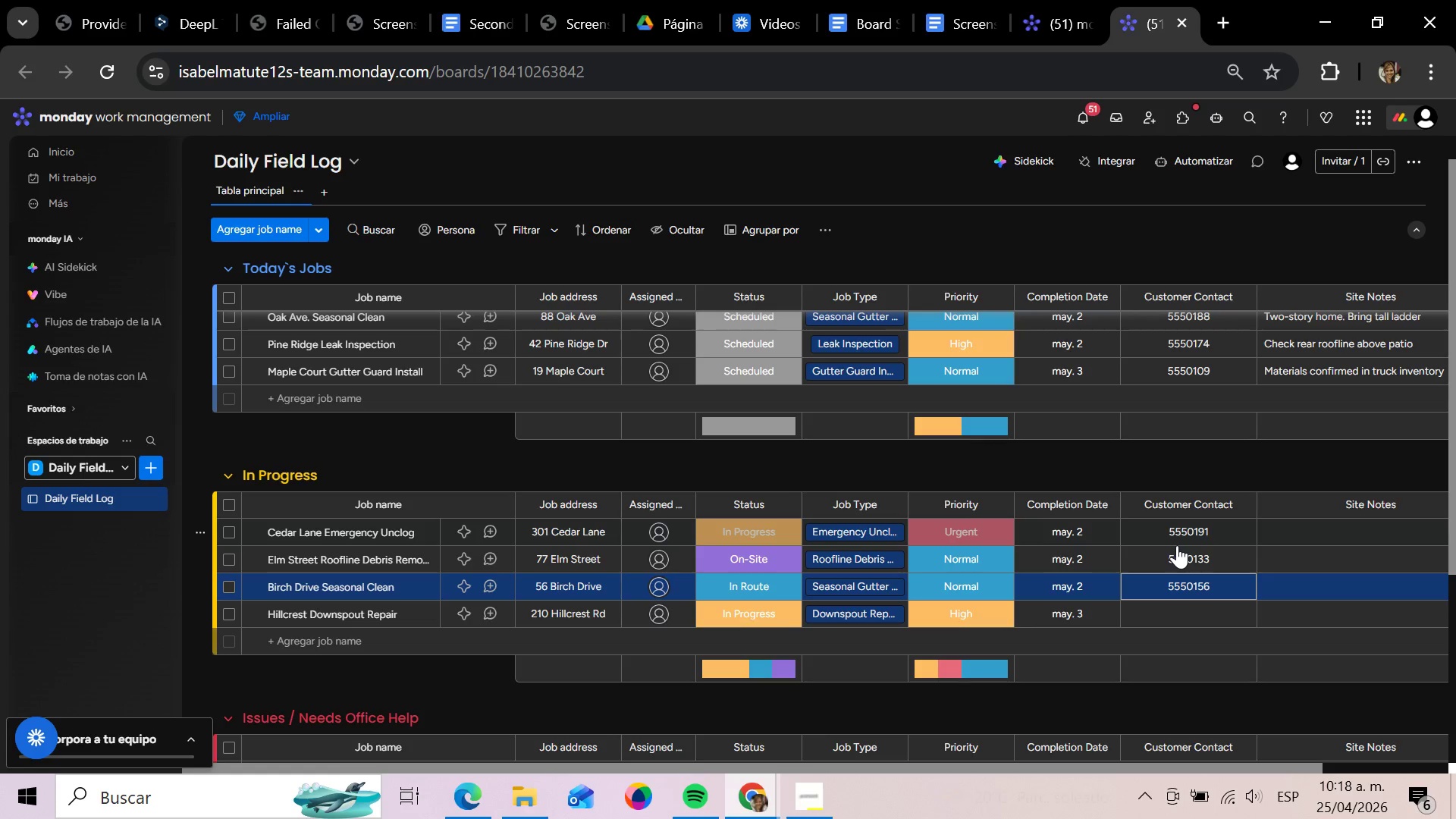 
key(ArrowDown)
 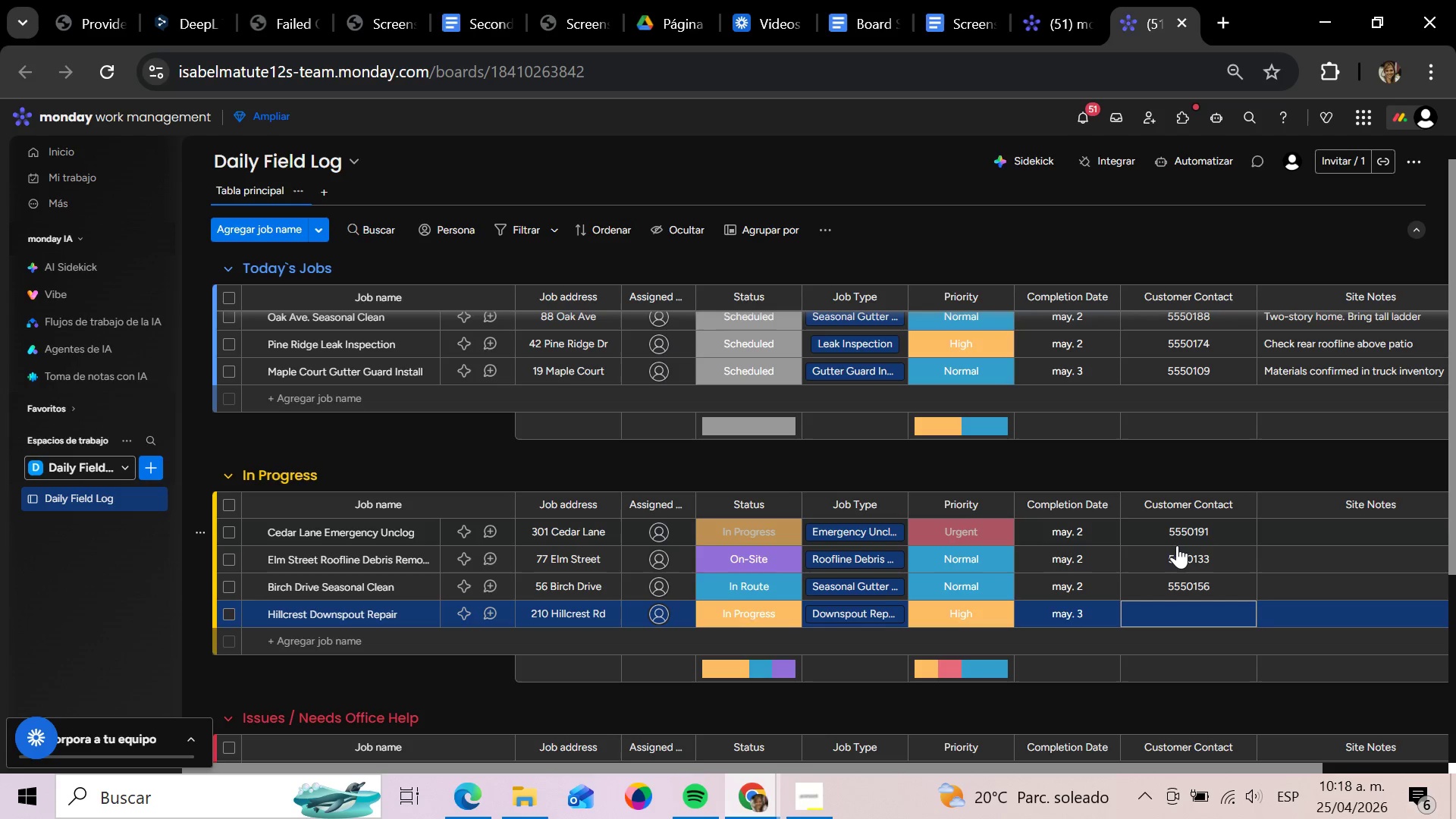 
key(Enter)
 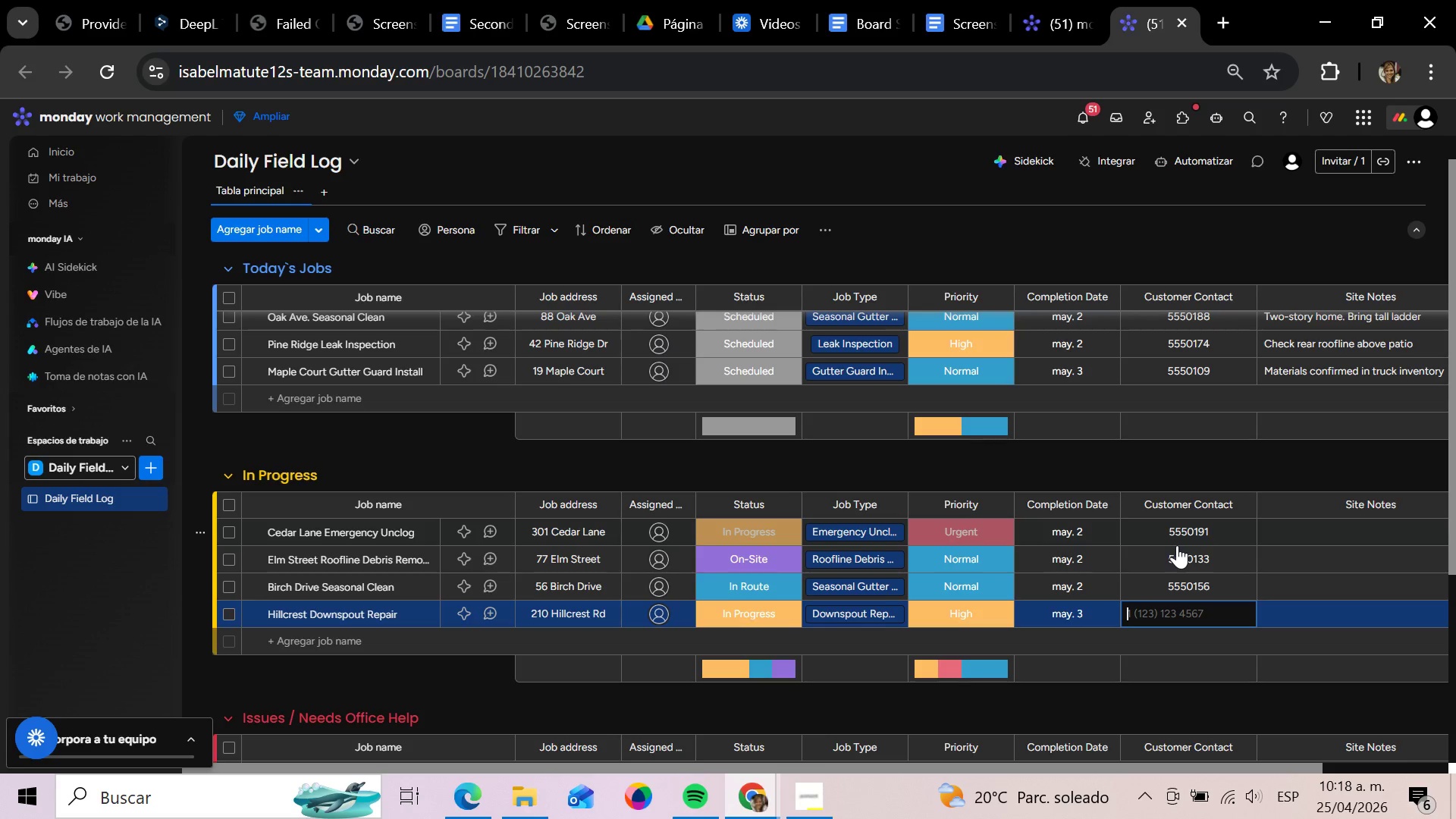 
type(5550167)
 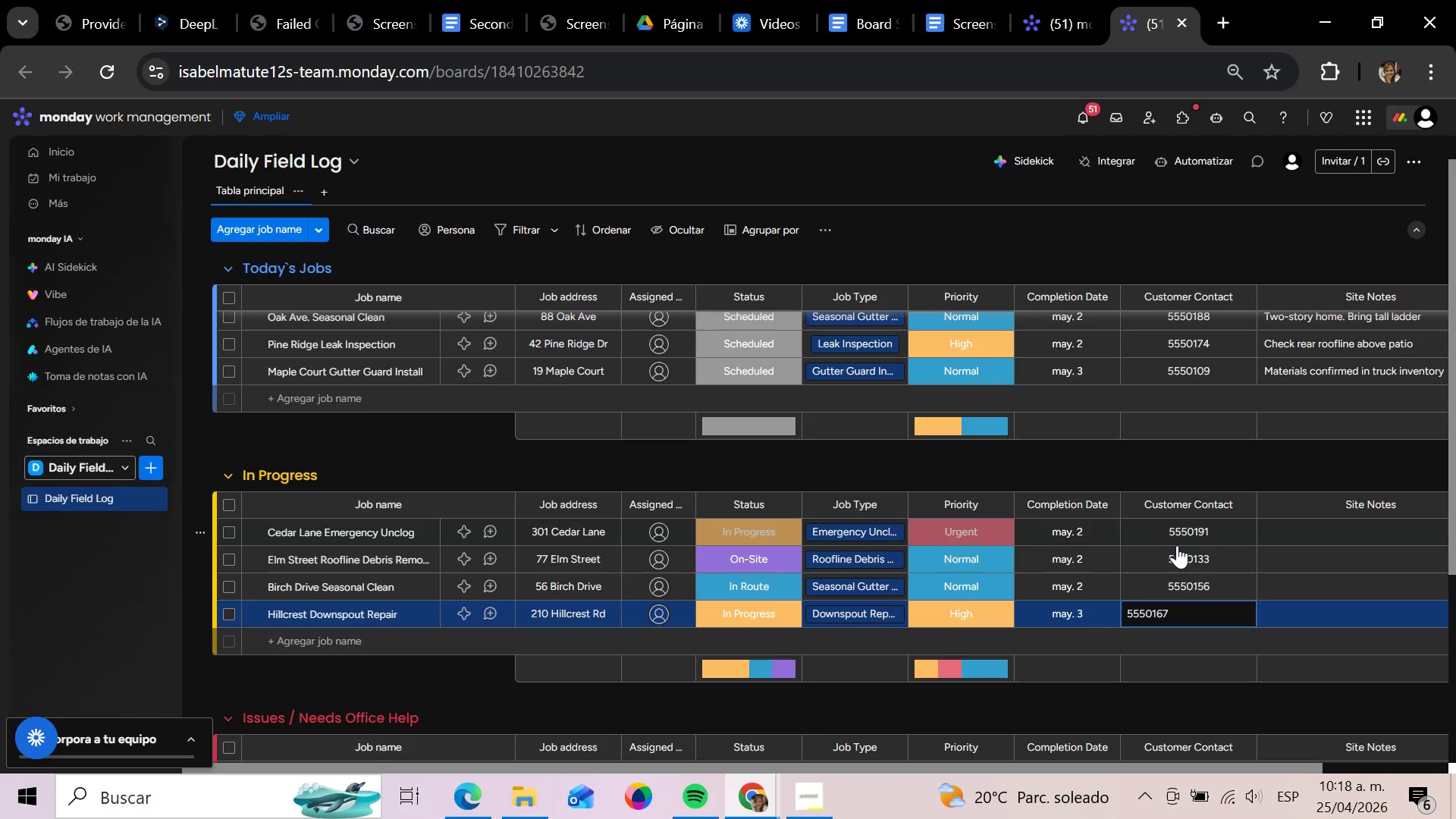 
key(Enter)
 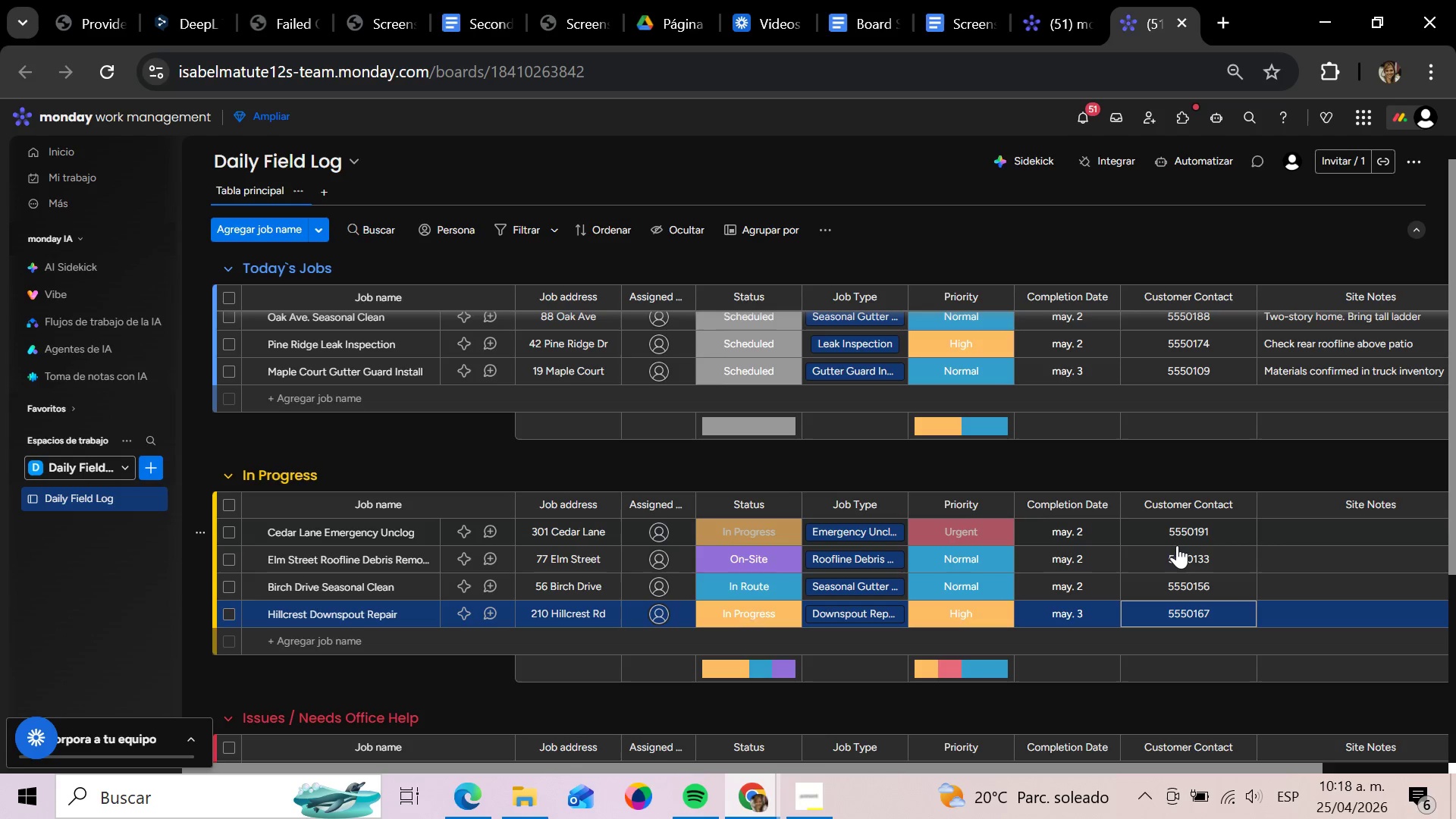 
key(ArrowRight)
 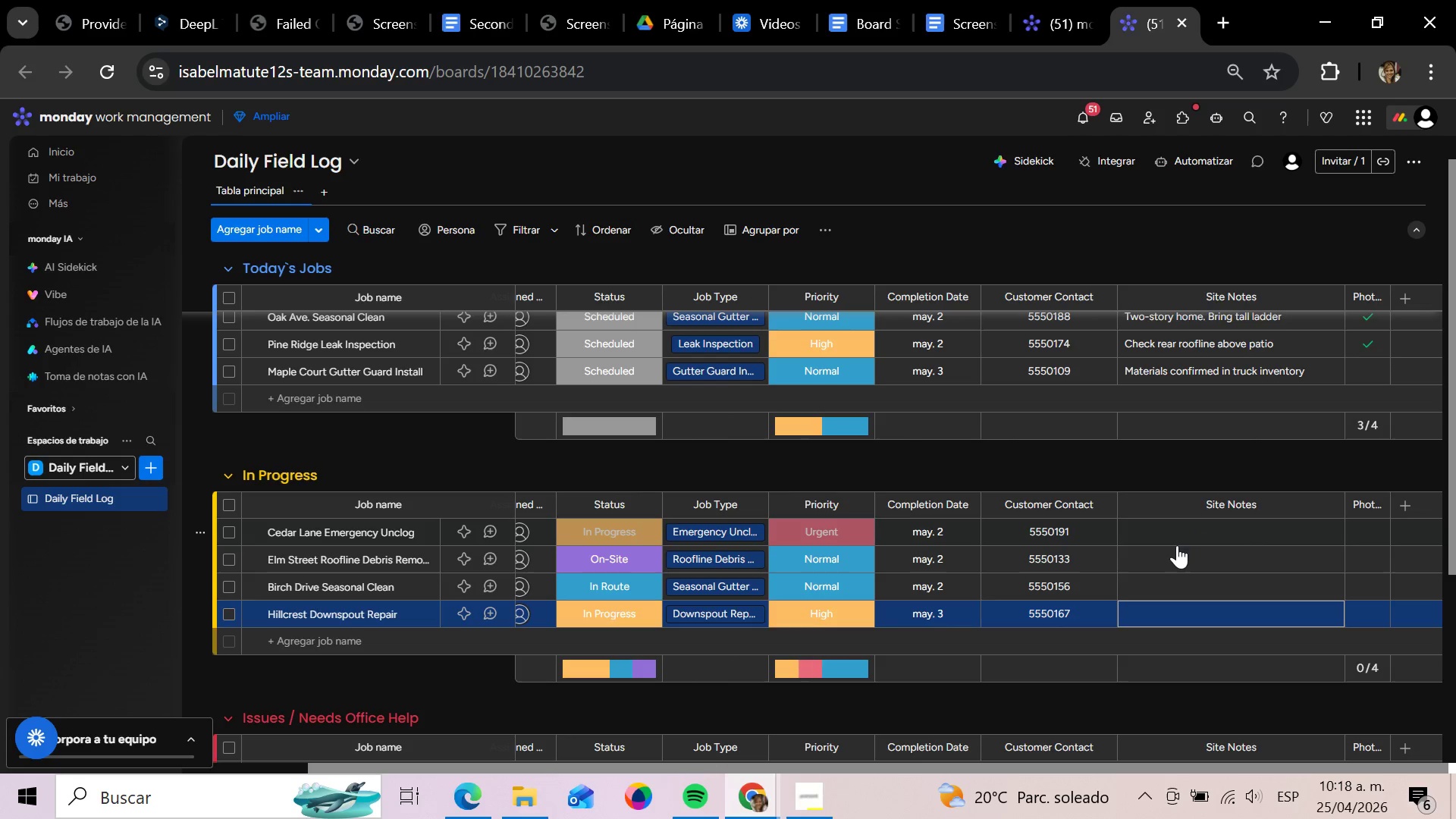 
wait(14.47)
 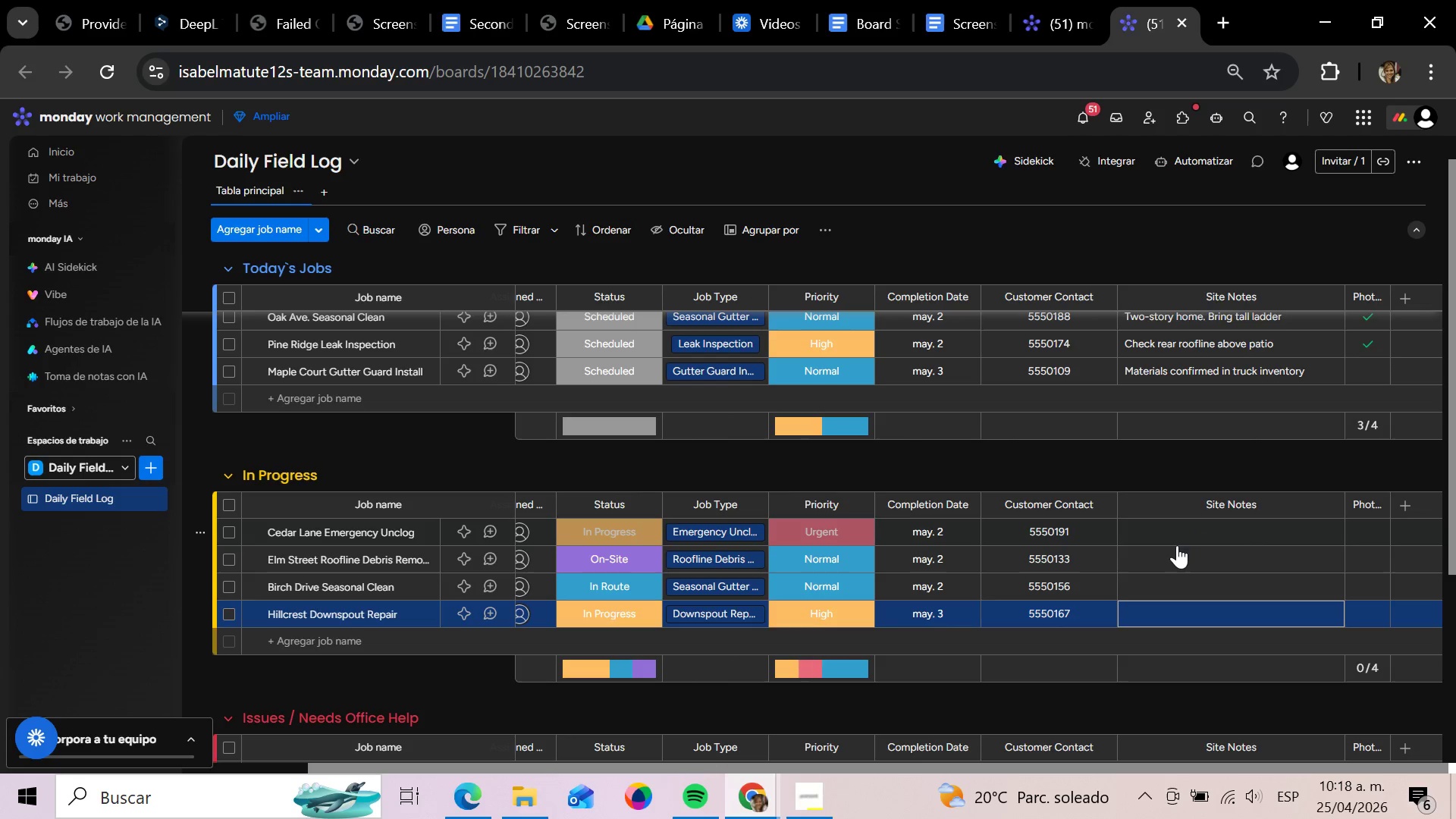 
left_click([1360, 535])
 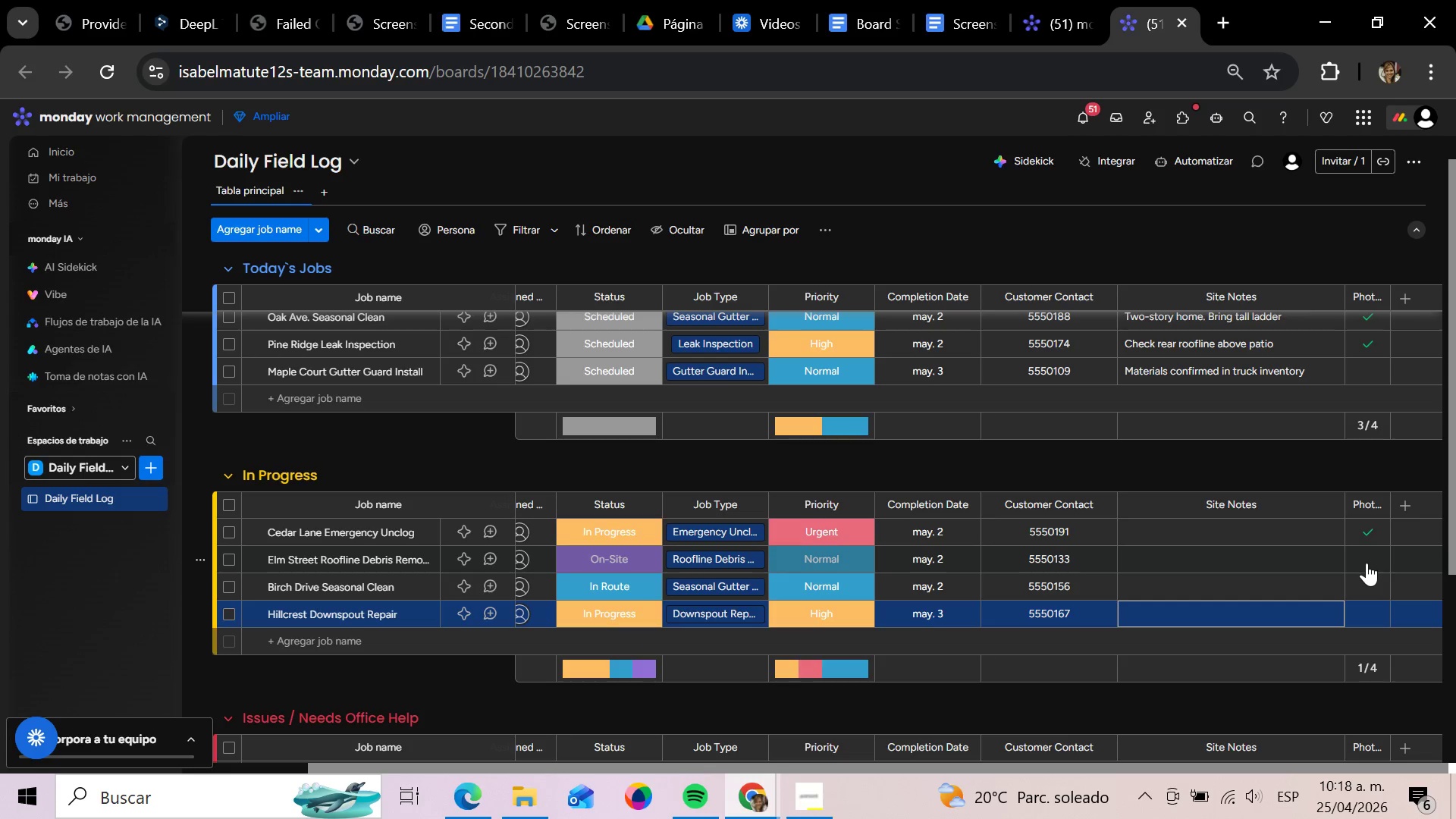 
left_click_drag(start_coordinate=[1367, 565], to_coordinate=[1373, 566])
 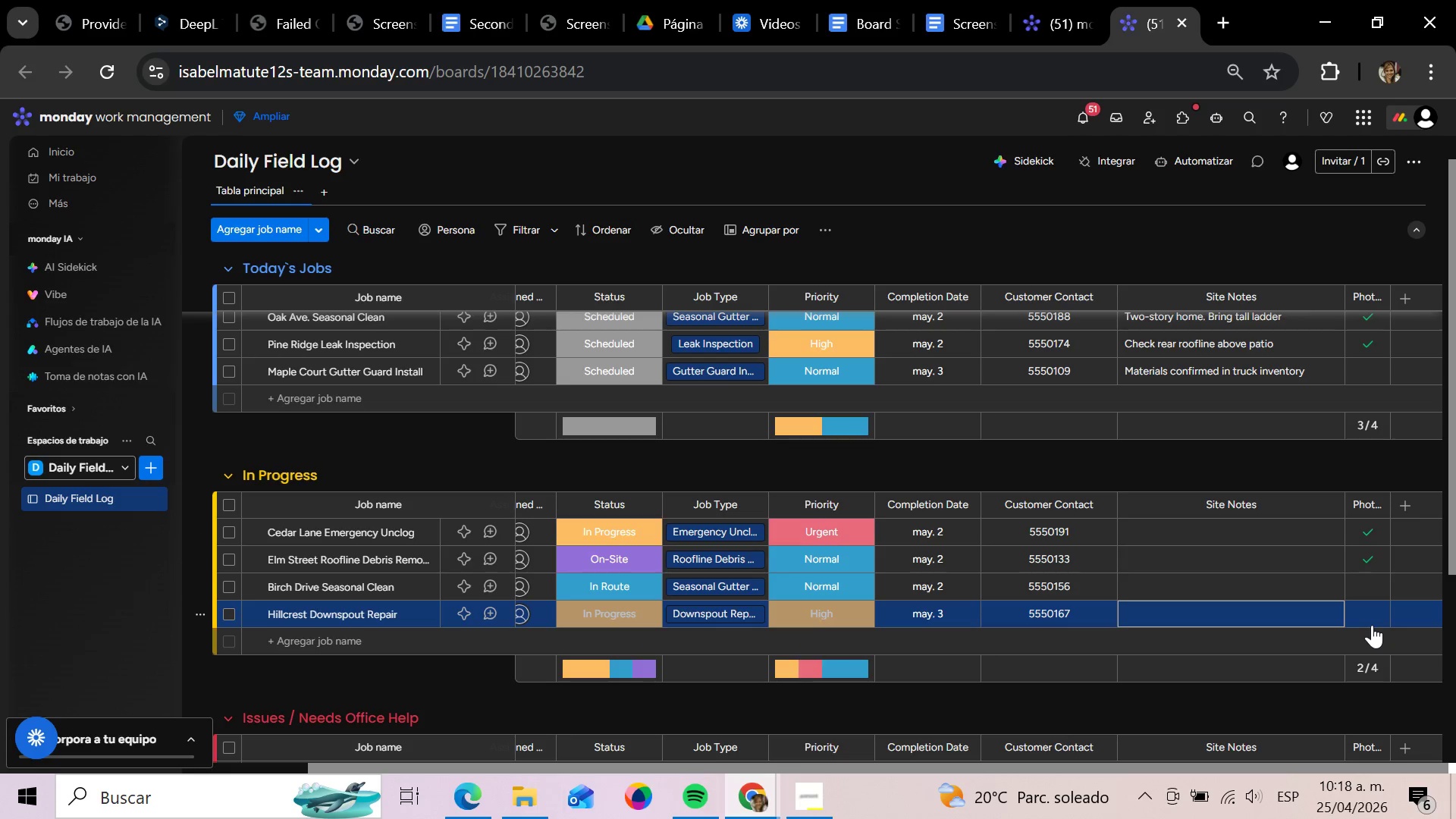 
left_click([1372, 624])
 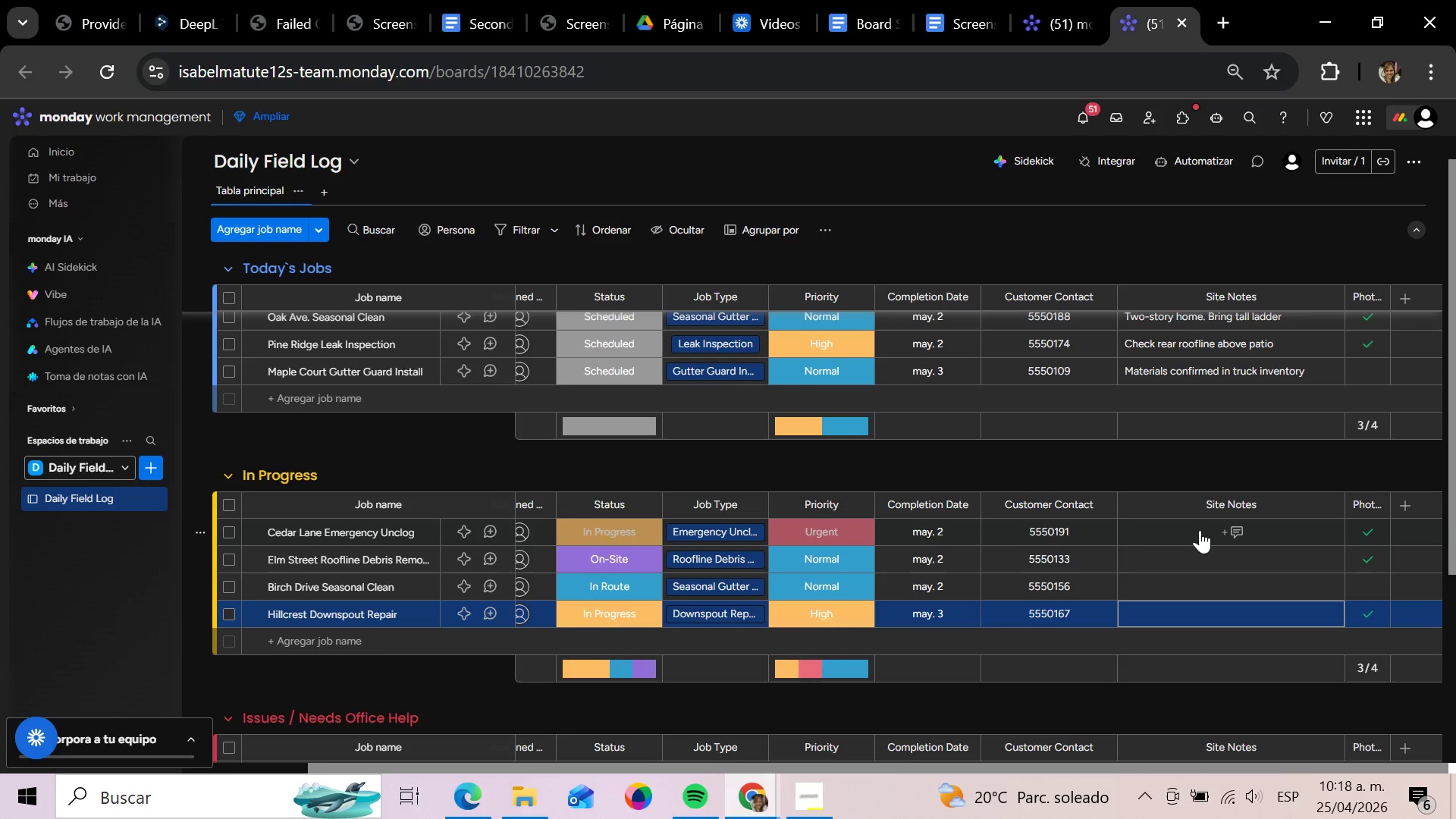 
left_click([1199, 530])
 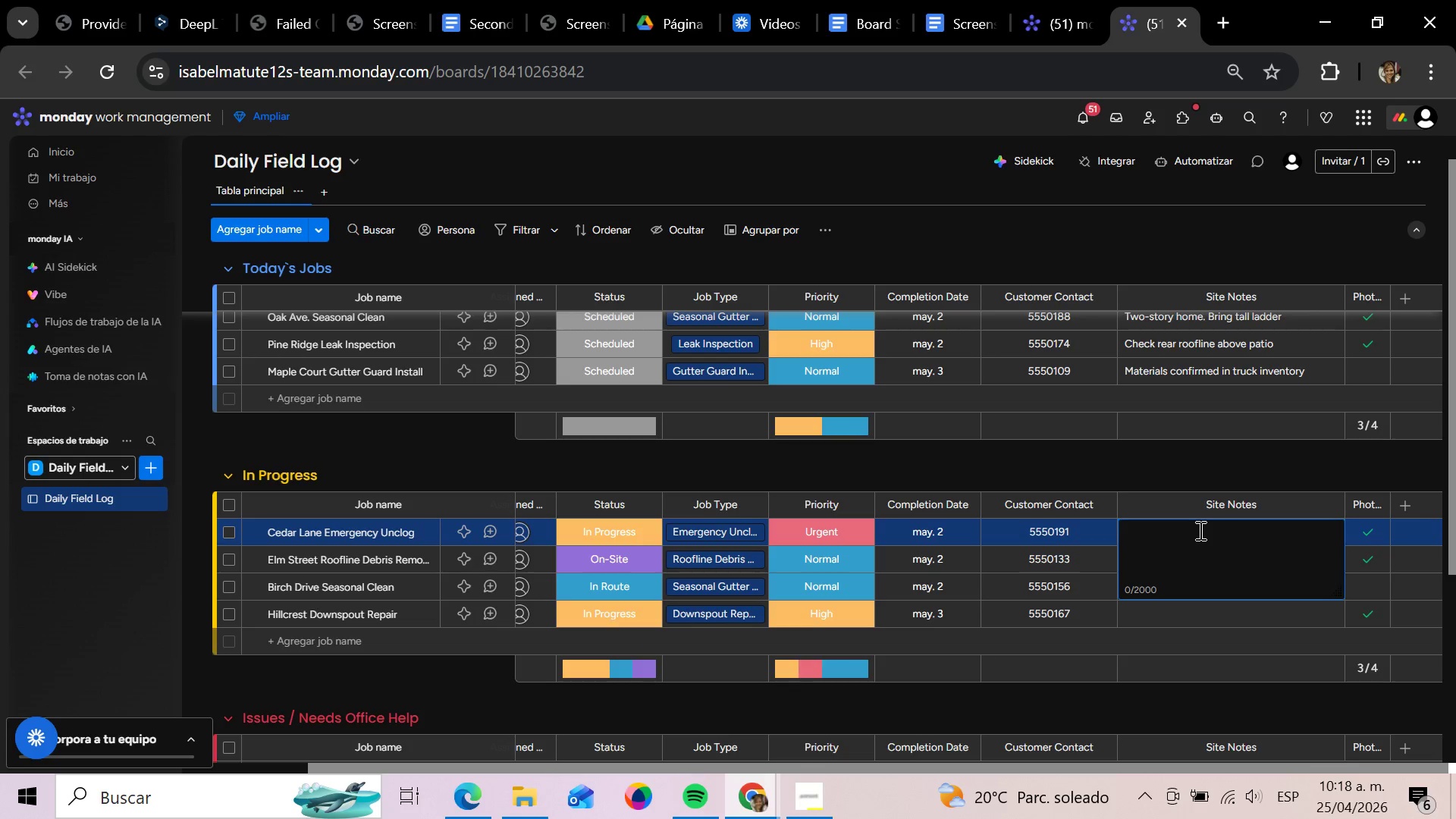 
type(Heavy blockage repor)
key(Backspace)
 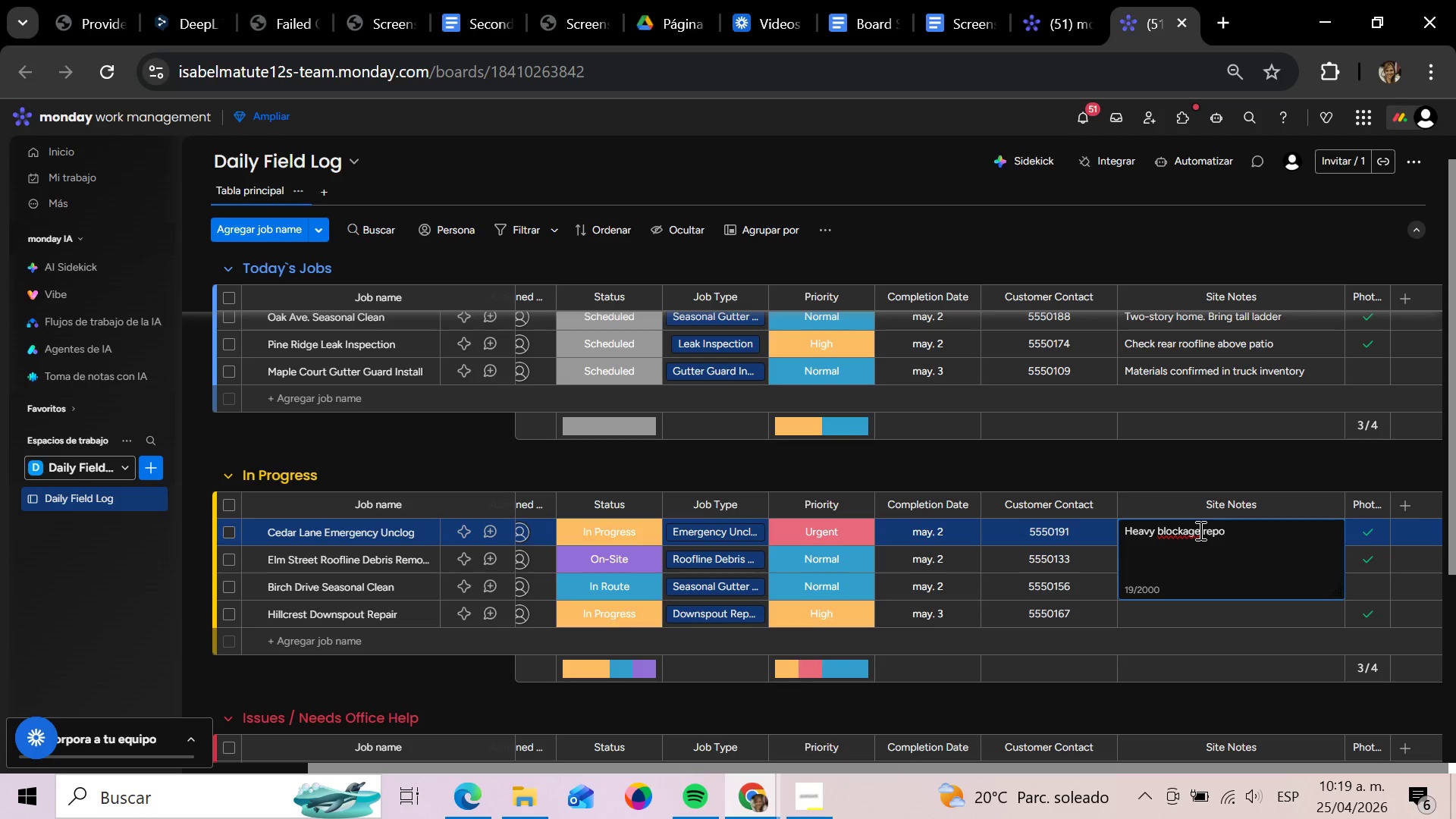 
key(Backspace)
key(Backspace)
key(Backspace)
key(Backspace)
type(reported after so)
key(Backspace)
type(torm)
 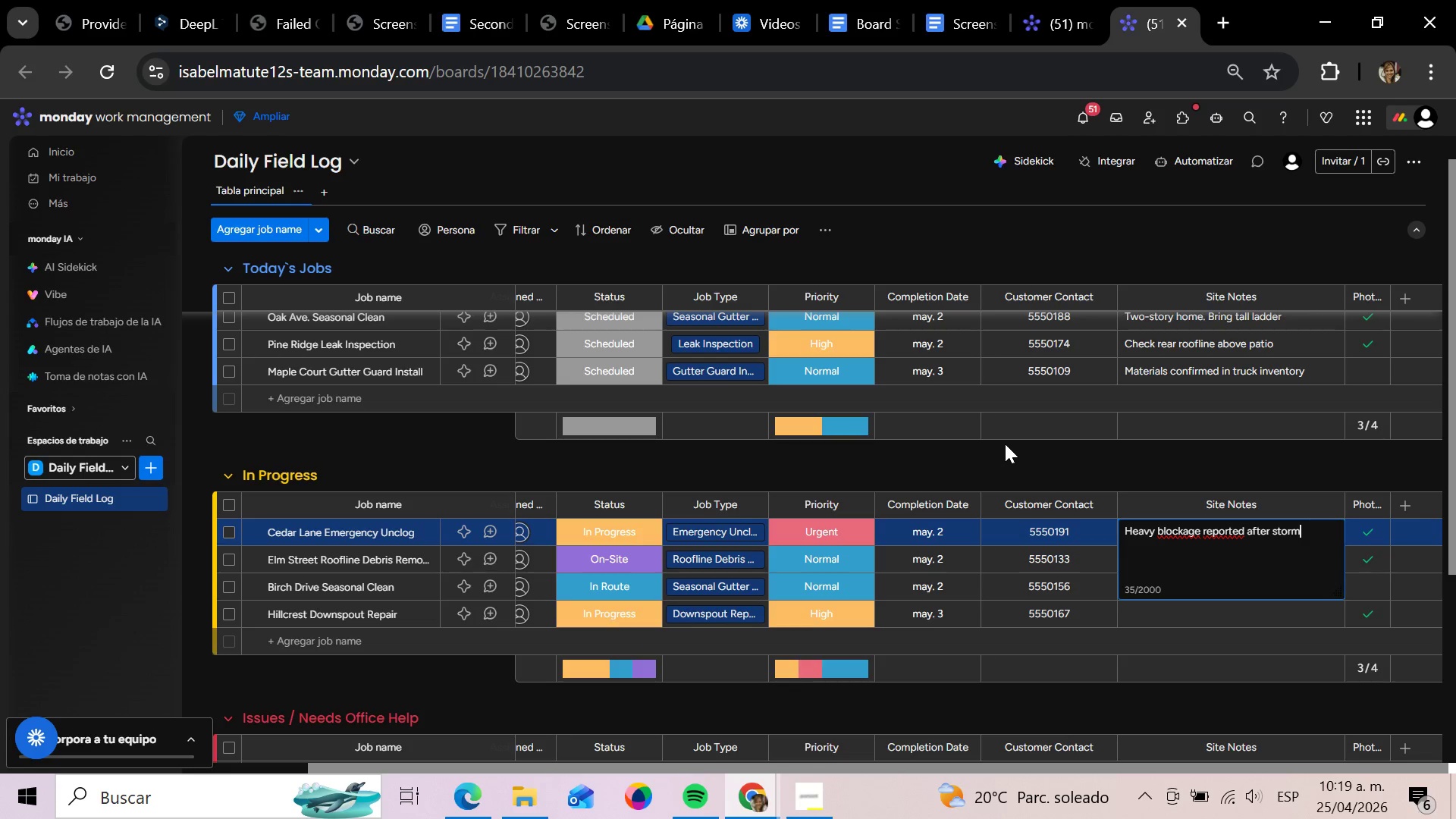 
key(Enter)
 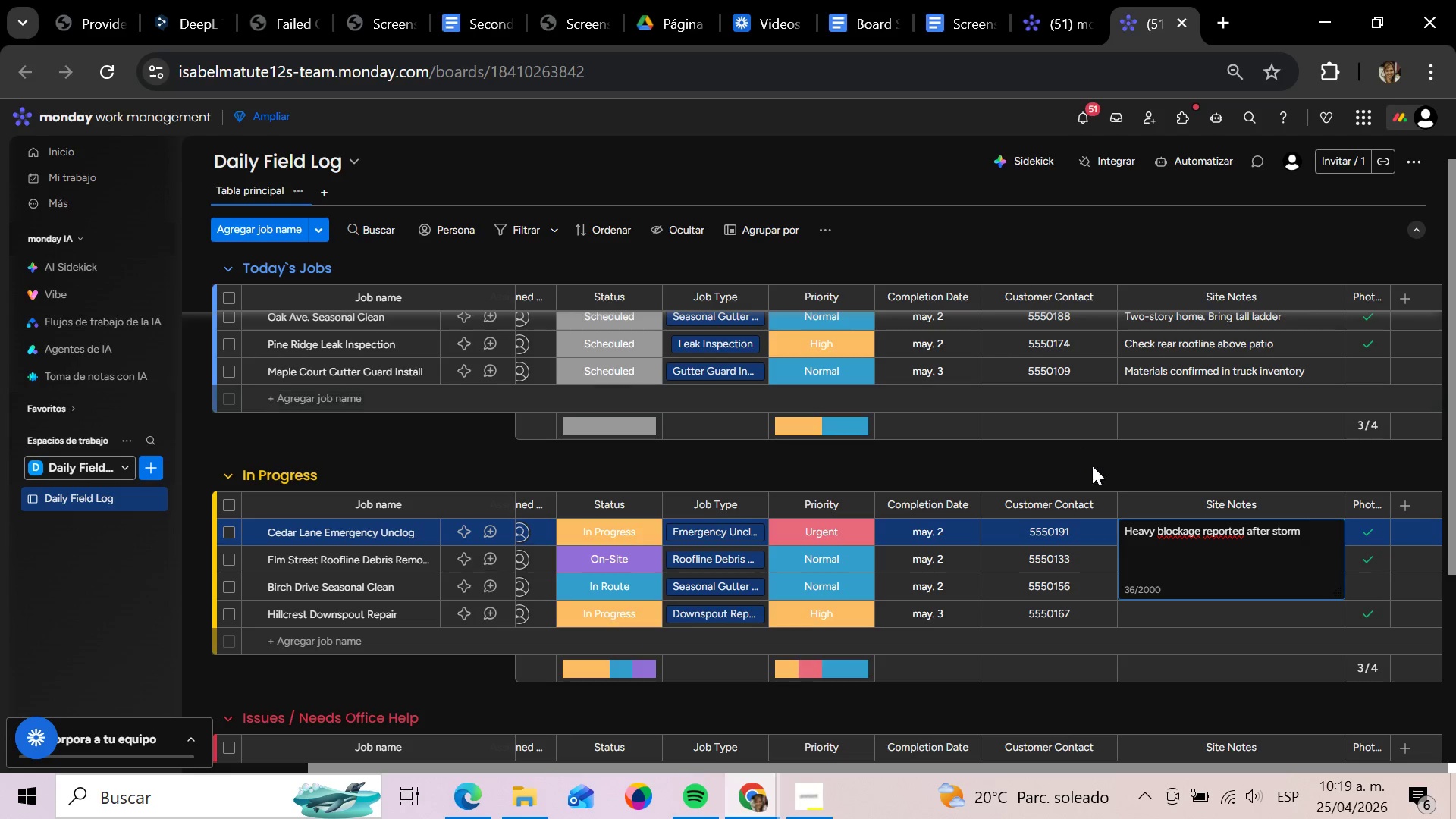 
left_click([1105, 481])
 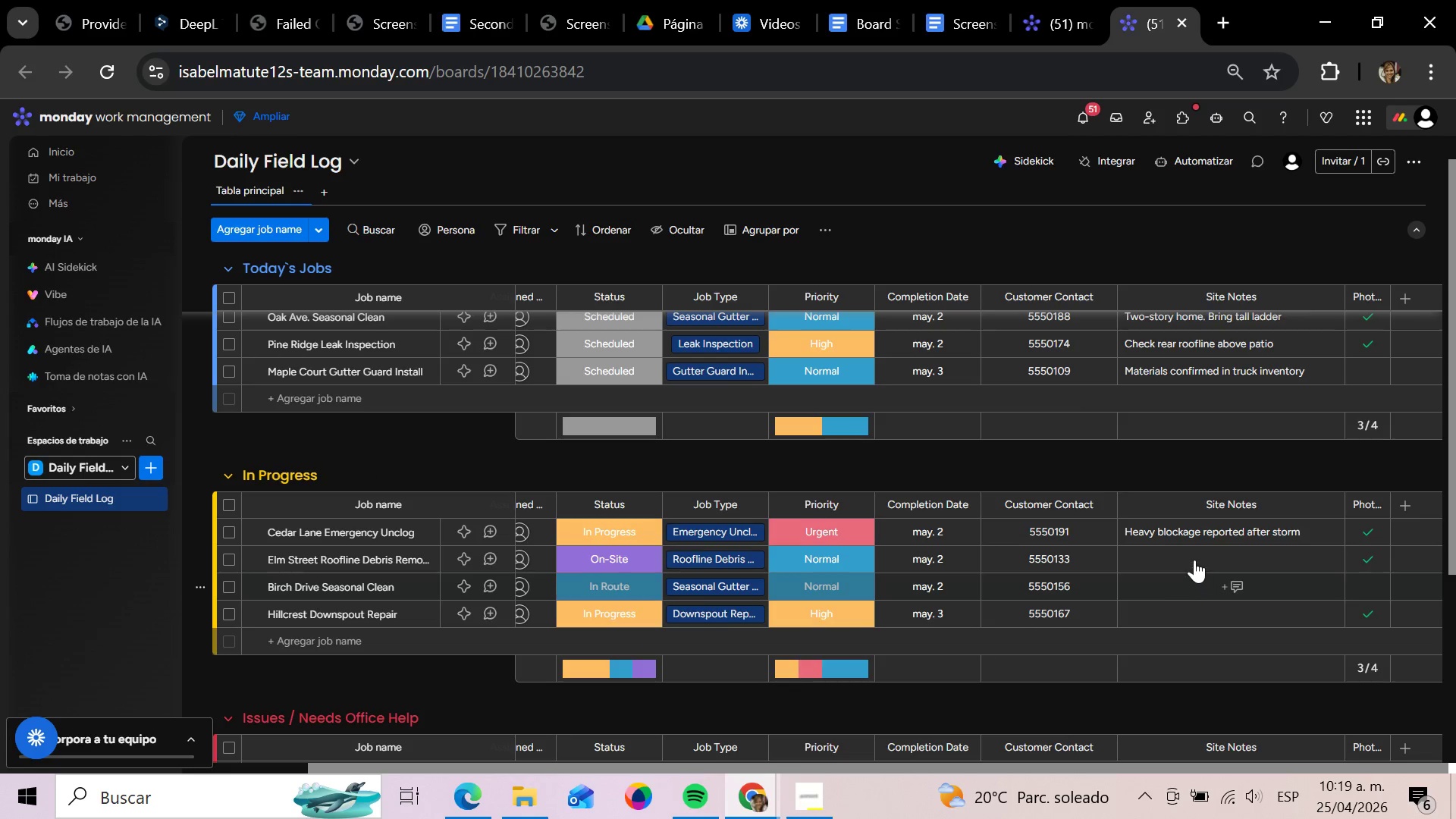 
left_click([1194, 560])
 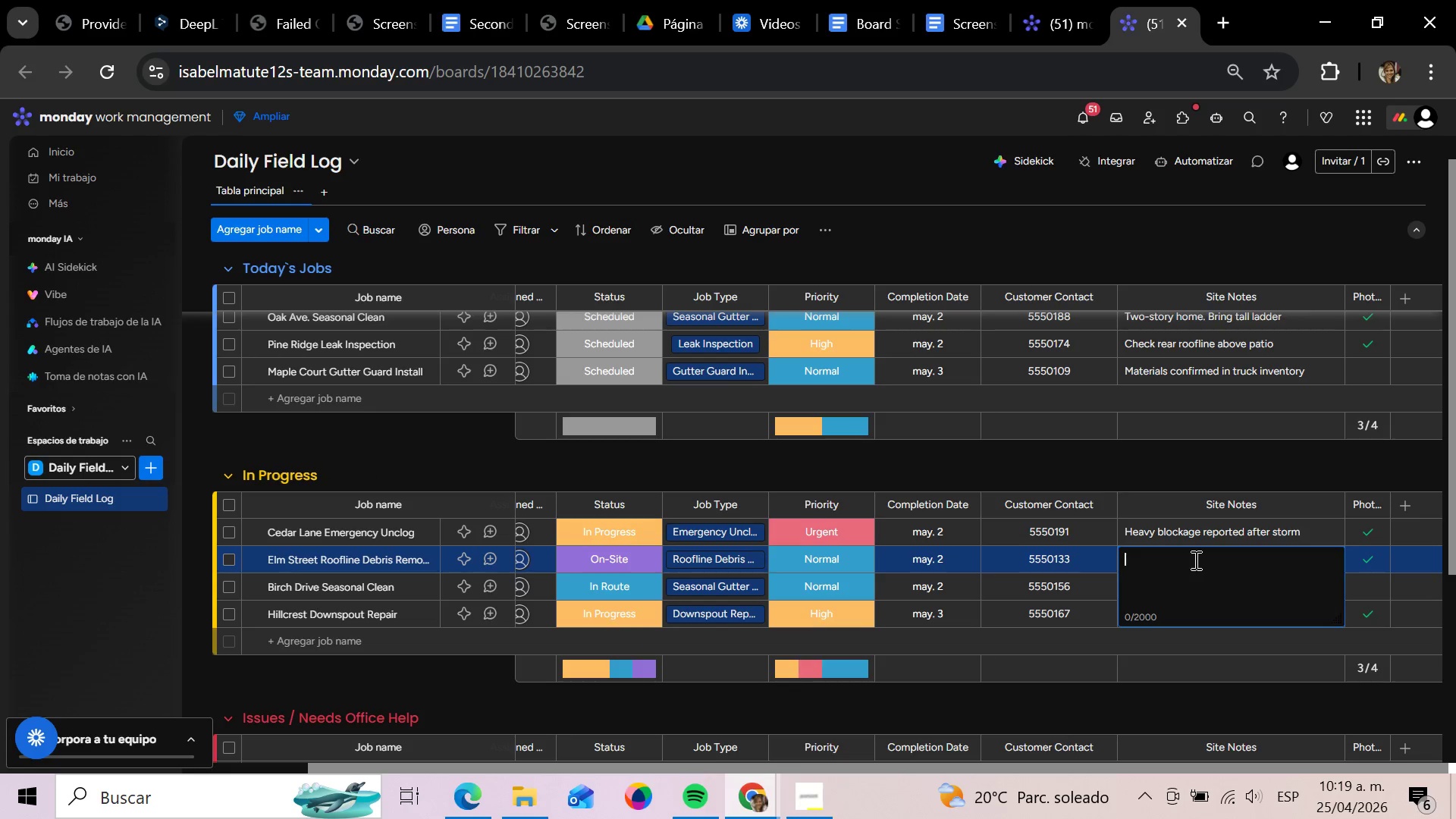 
type(Crew entered throught)
key(Backspace)
 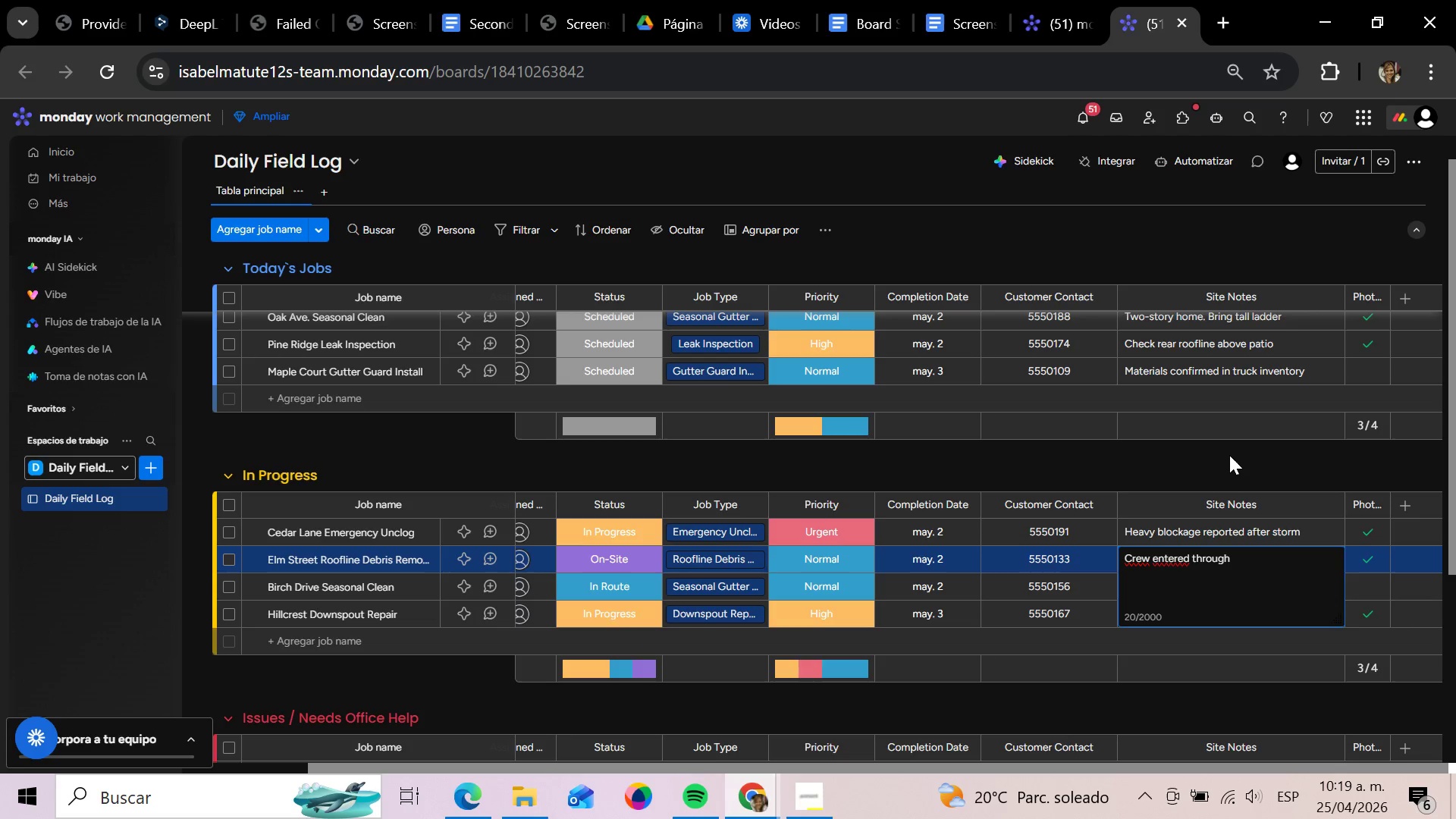 
key(Space)
 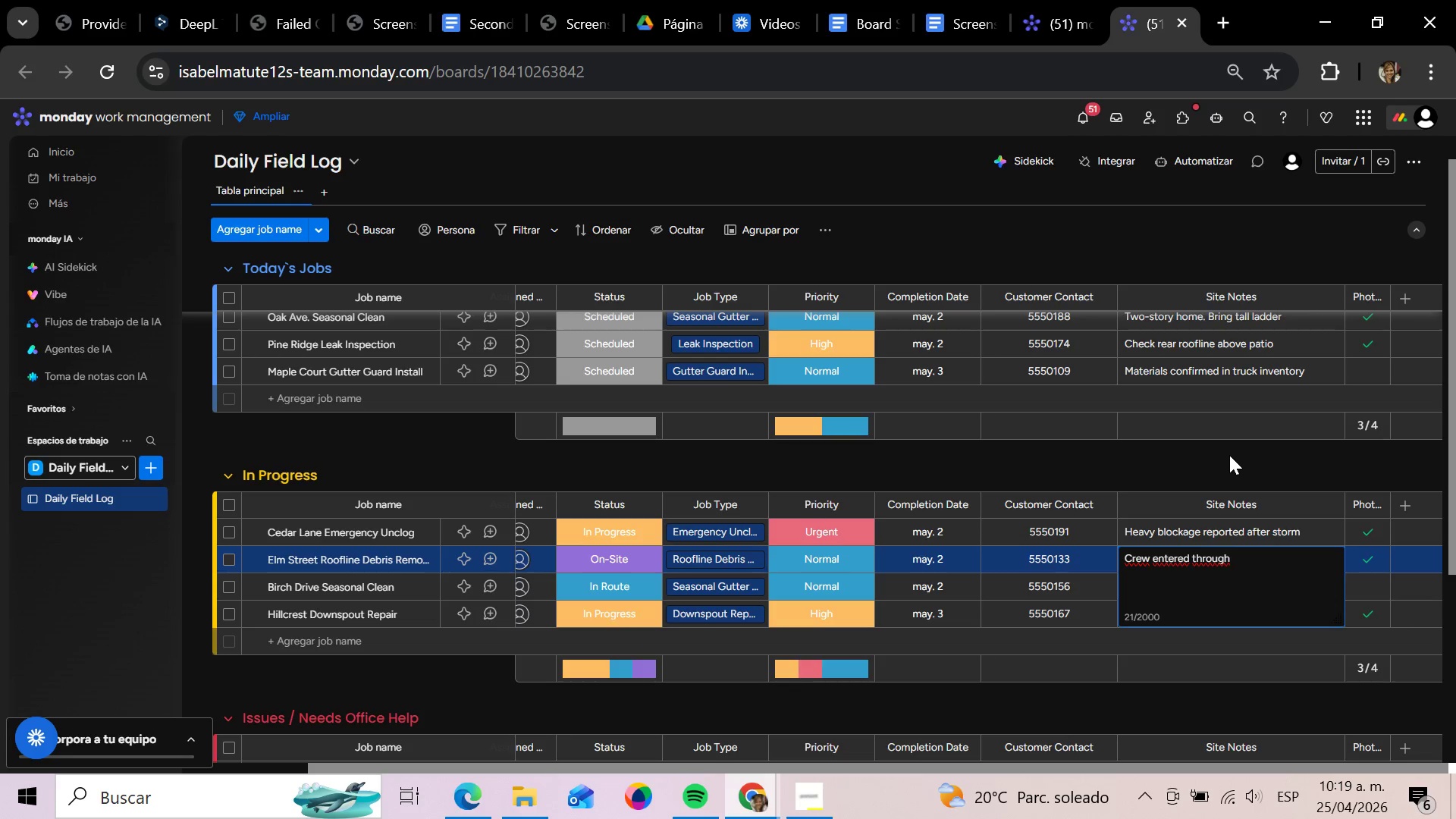 
wait(11.83)
 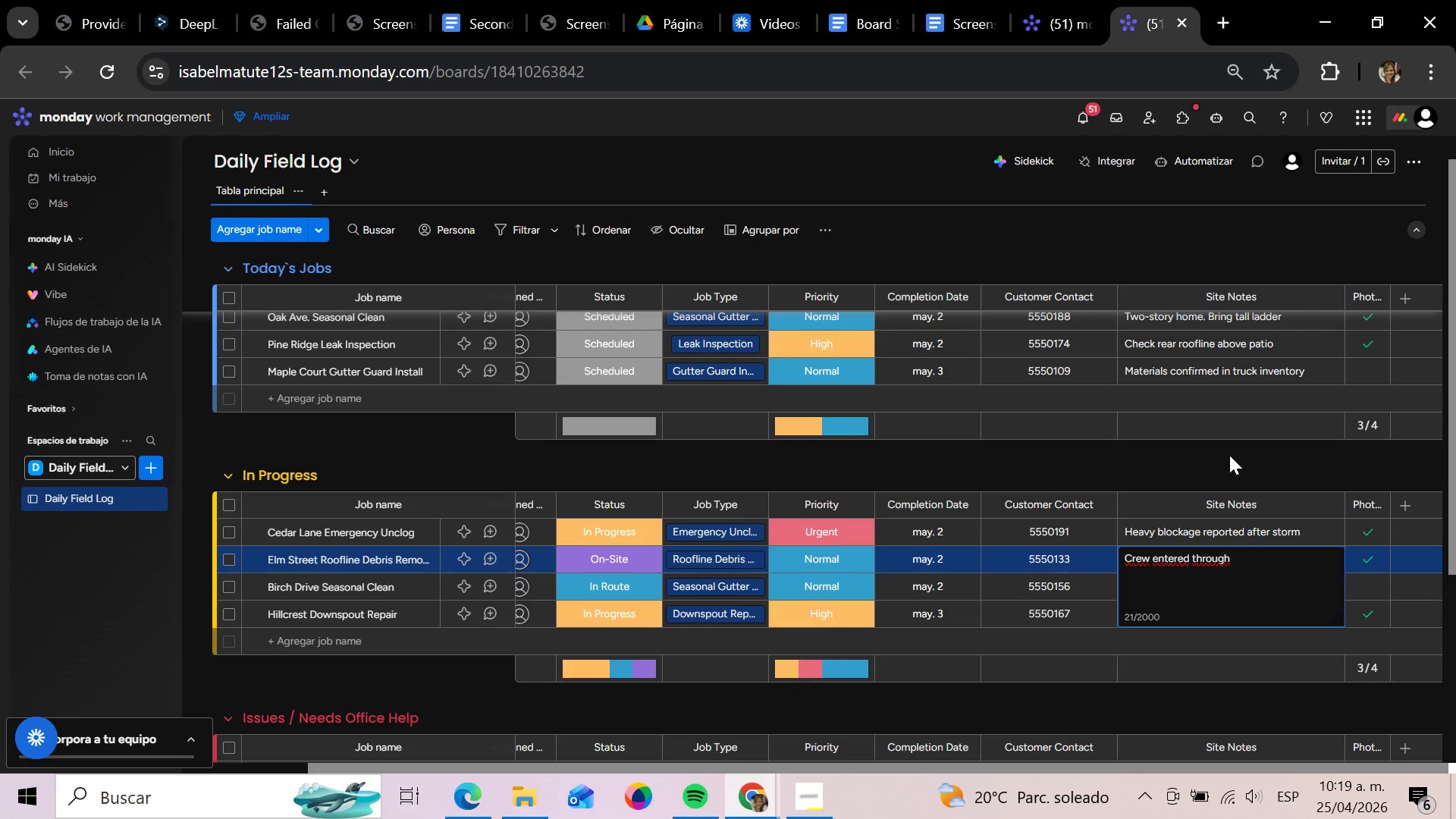 
type(side gate)
 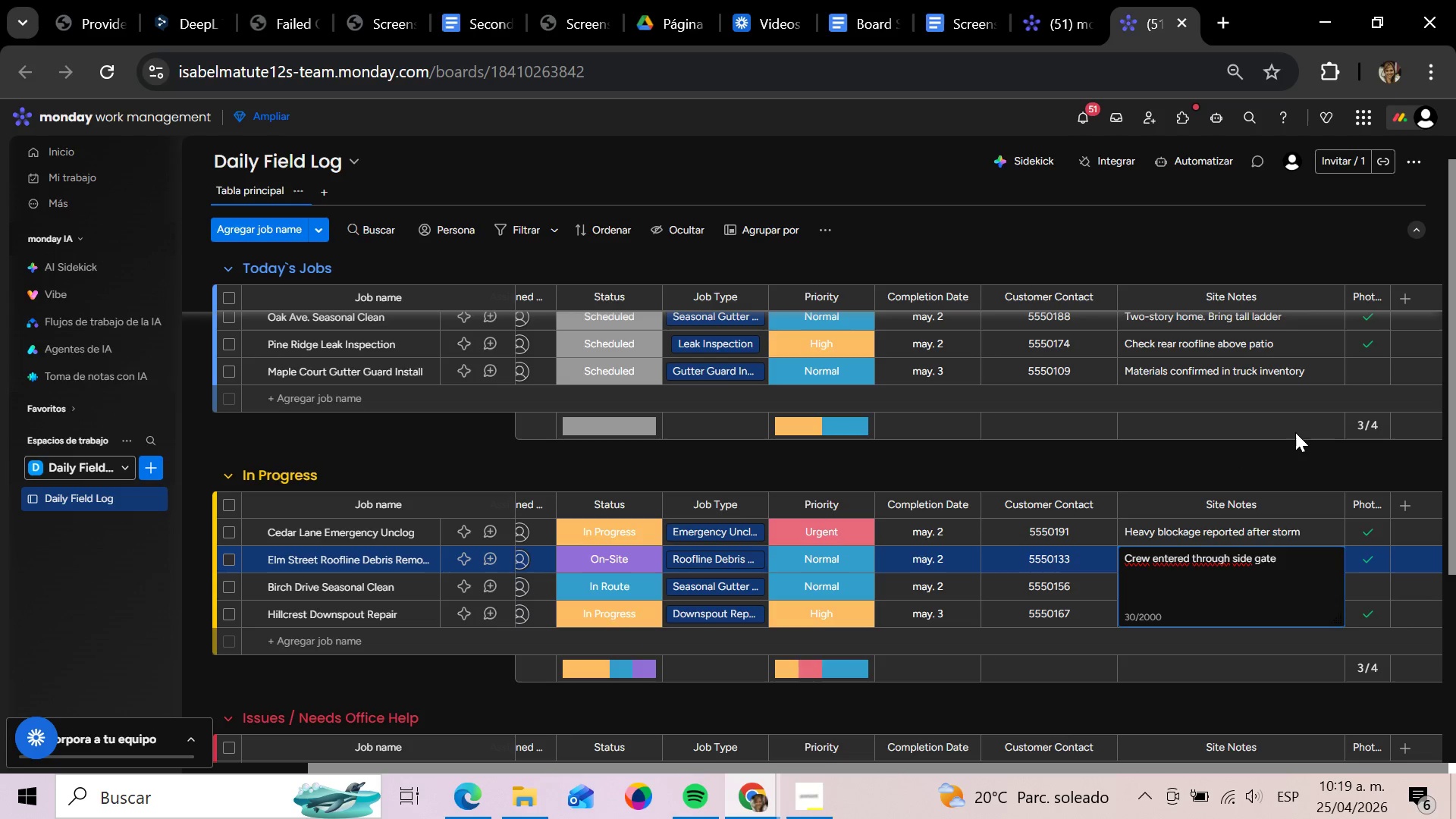 
left_click([1234, 452])
 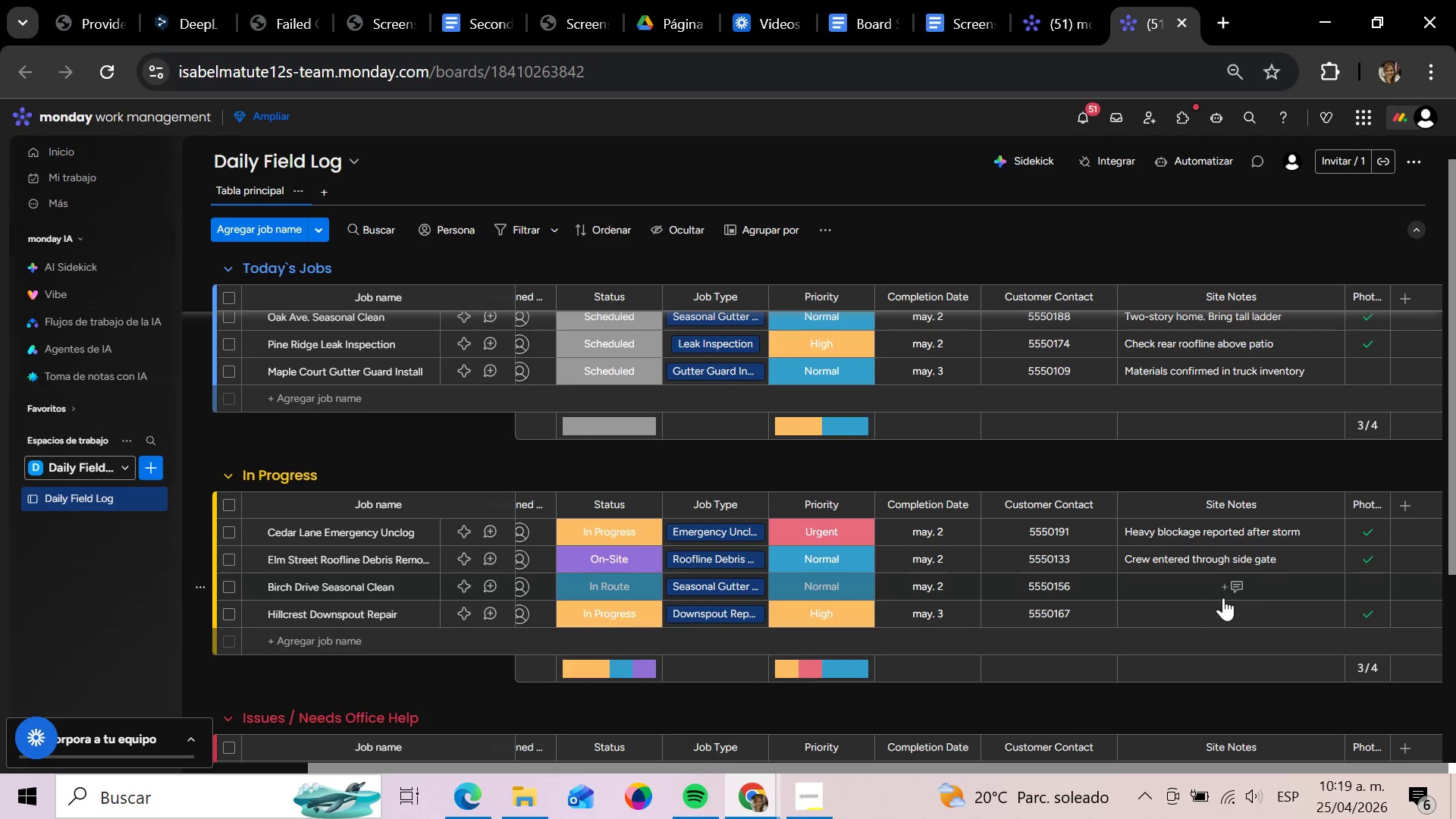 
left_click([1224, 596])
 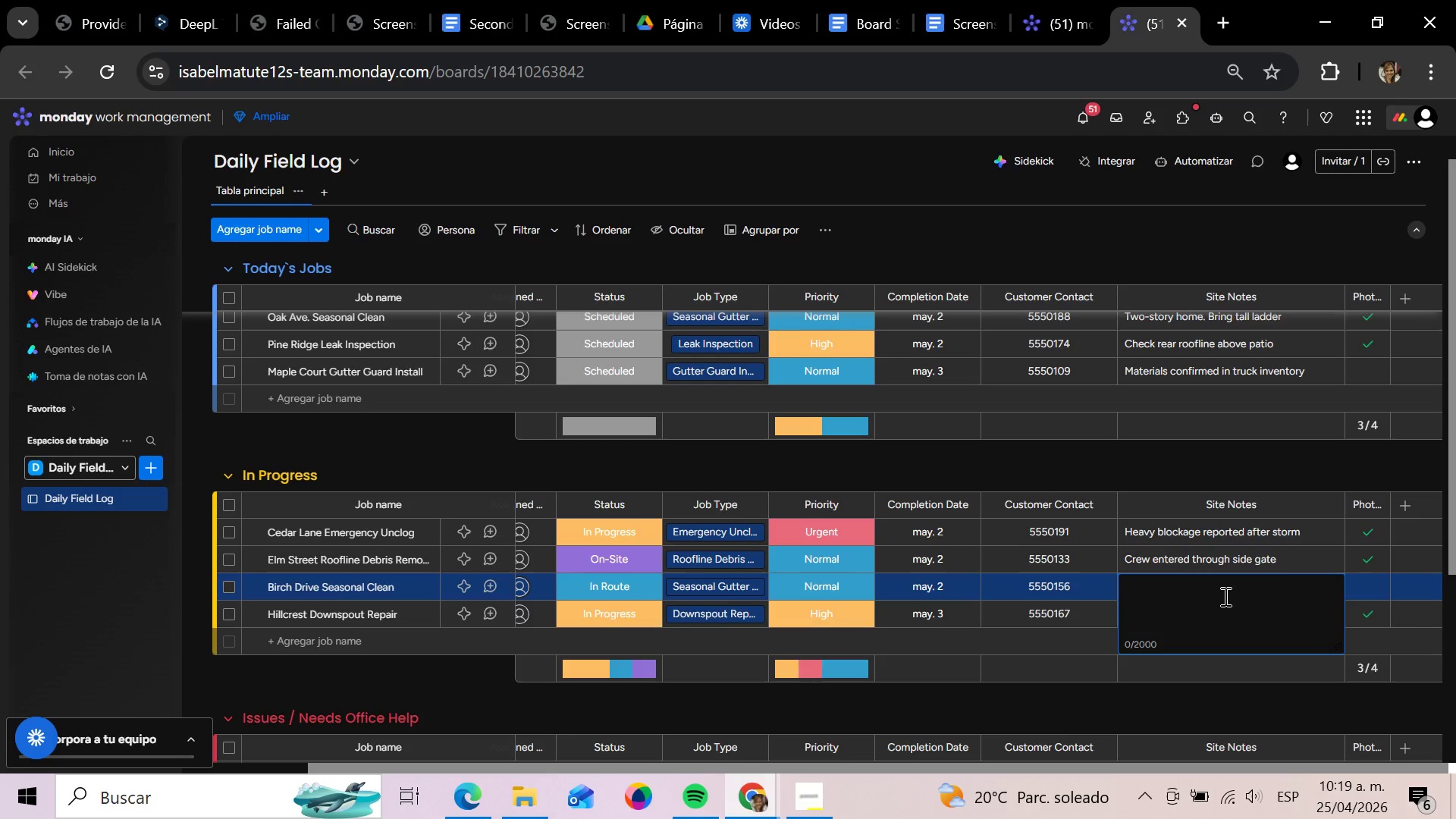 
type(Customer requested text before arrival)
 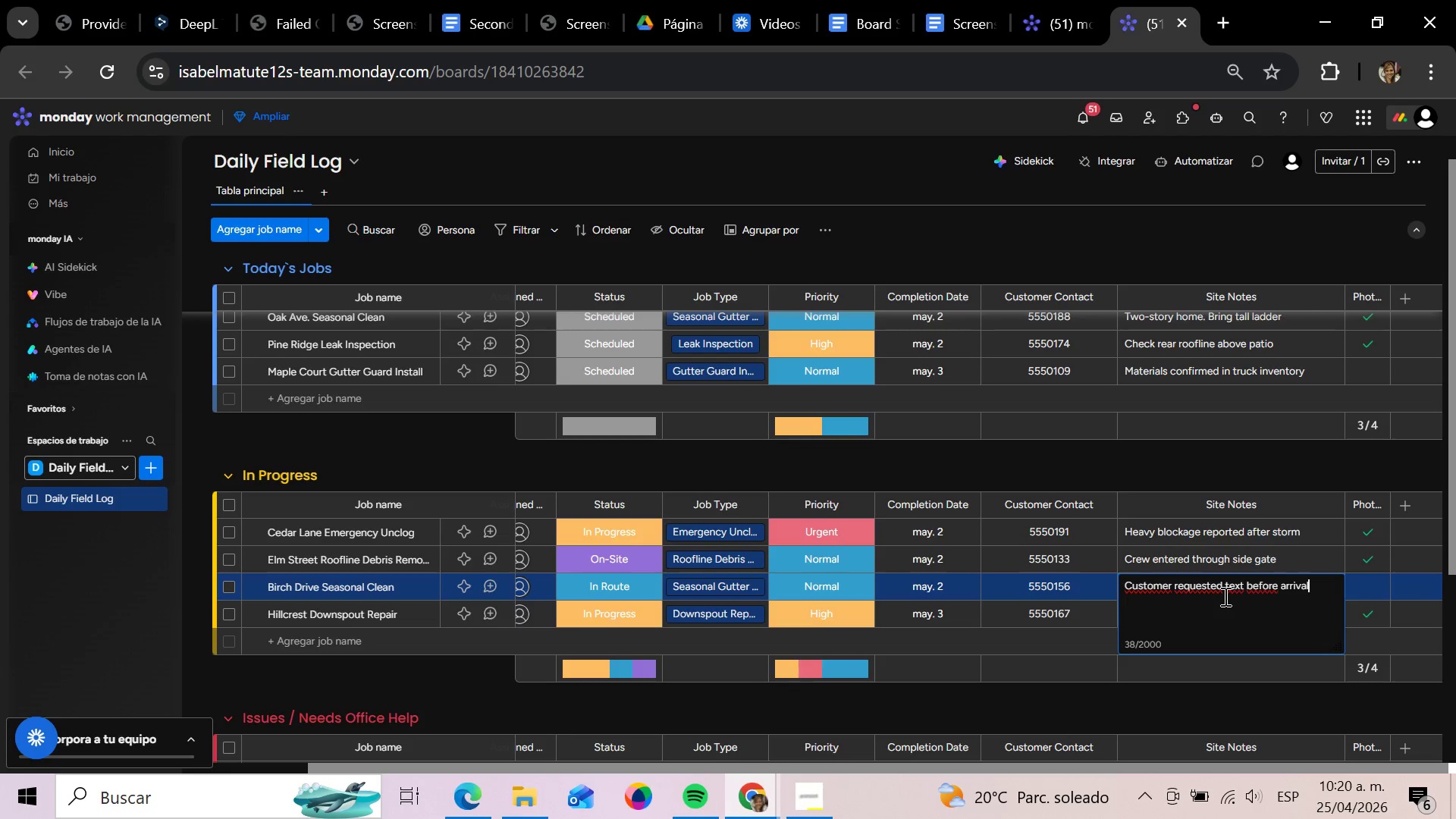 
key(Enter)
 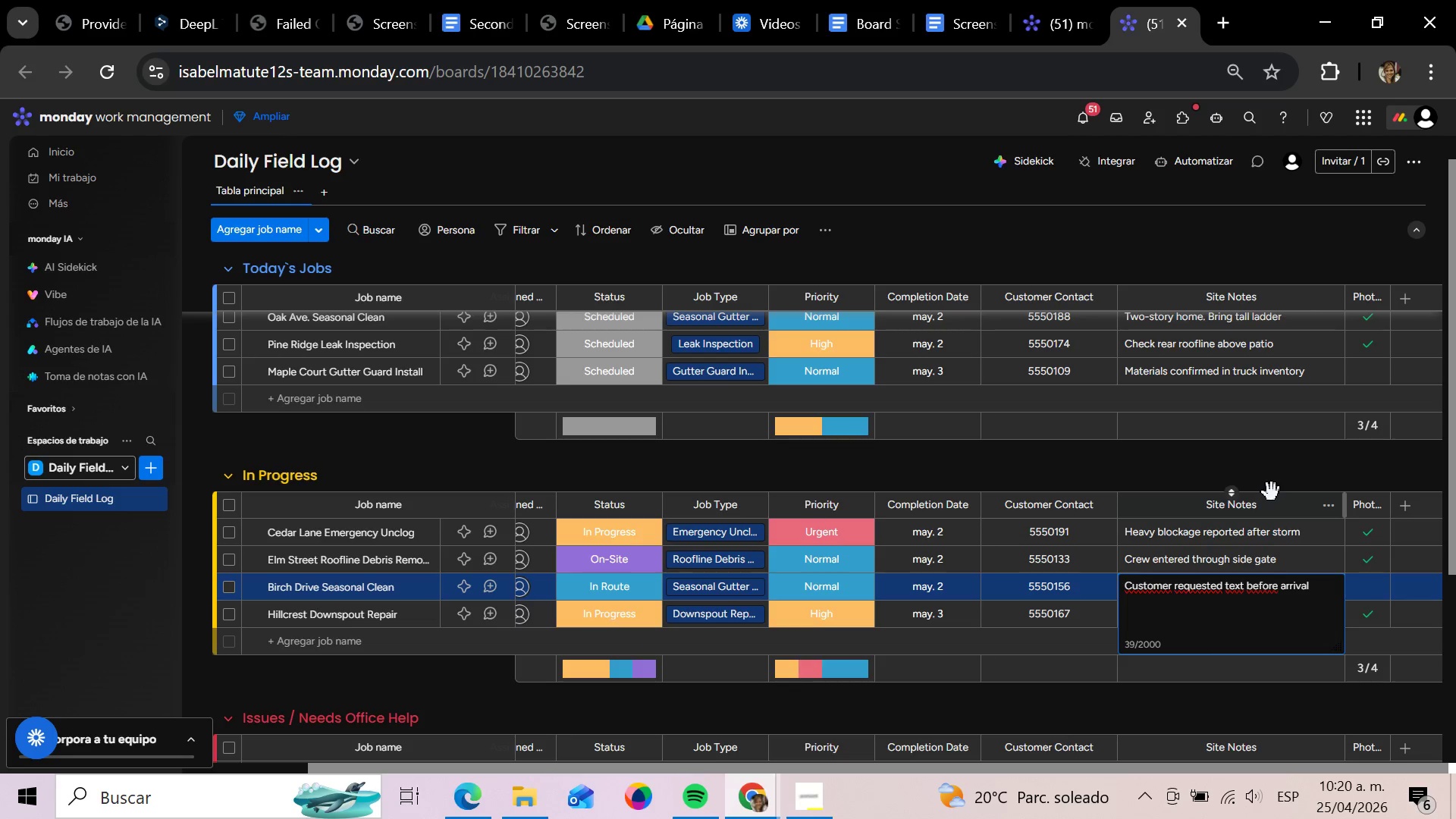 
left_click([1272, 486])
 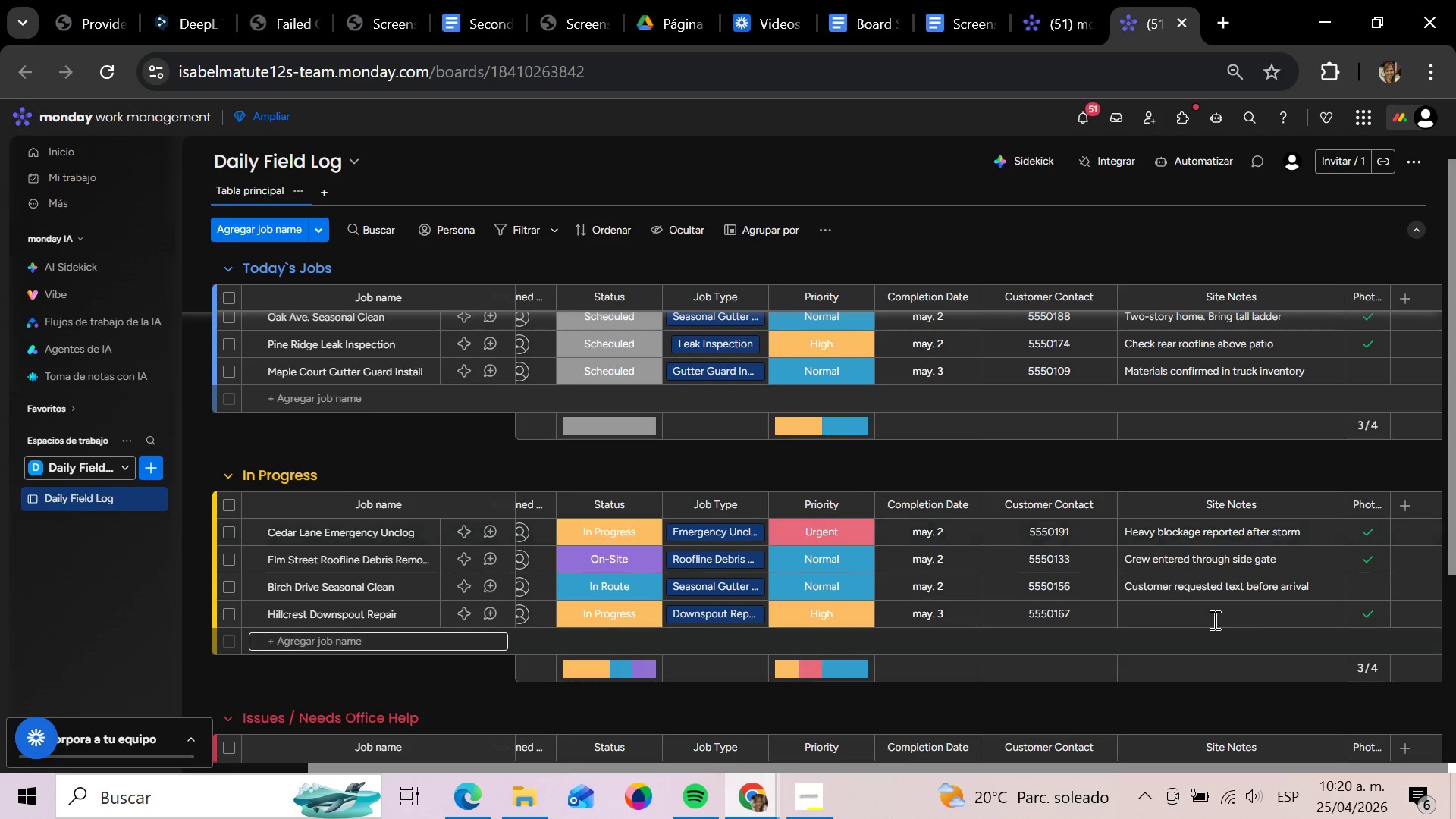 
left_click([1213, 616])
 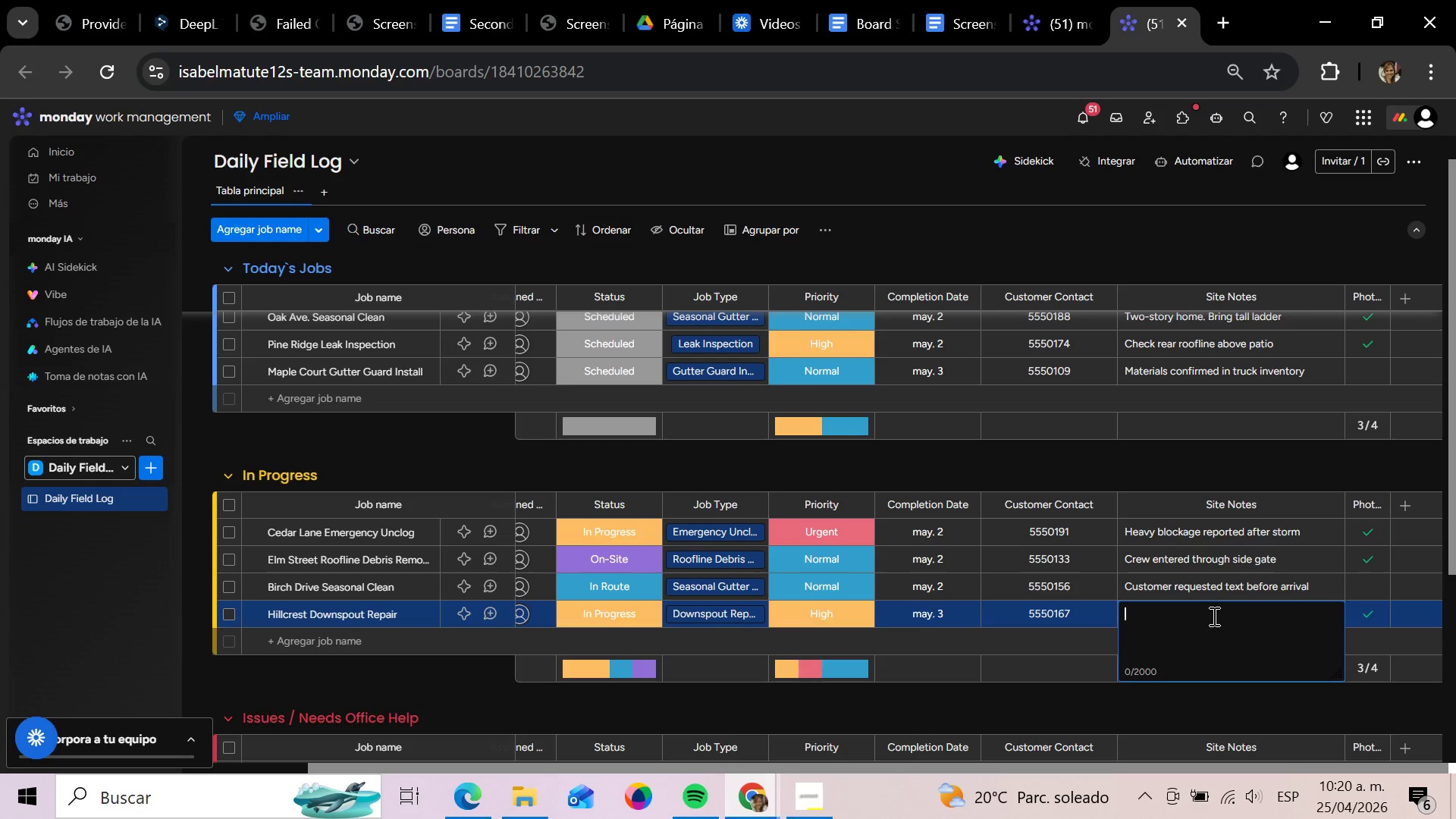 
key(CapsLock)
 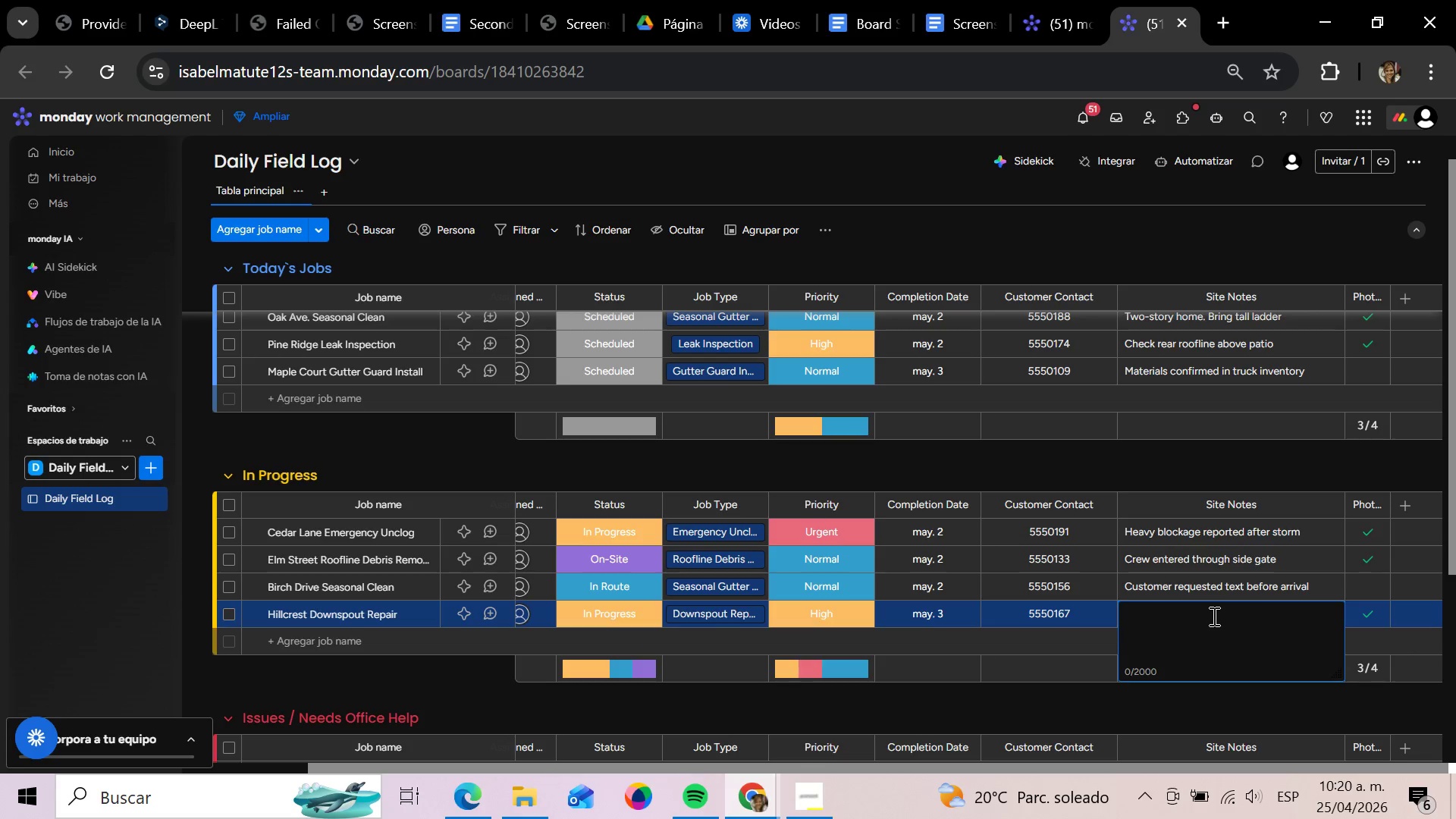 
key(R)
 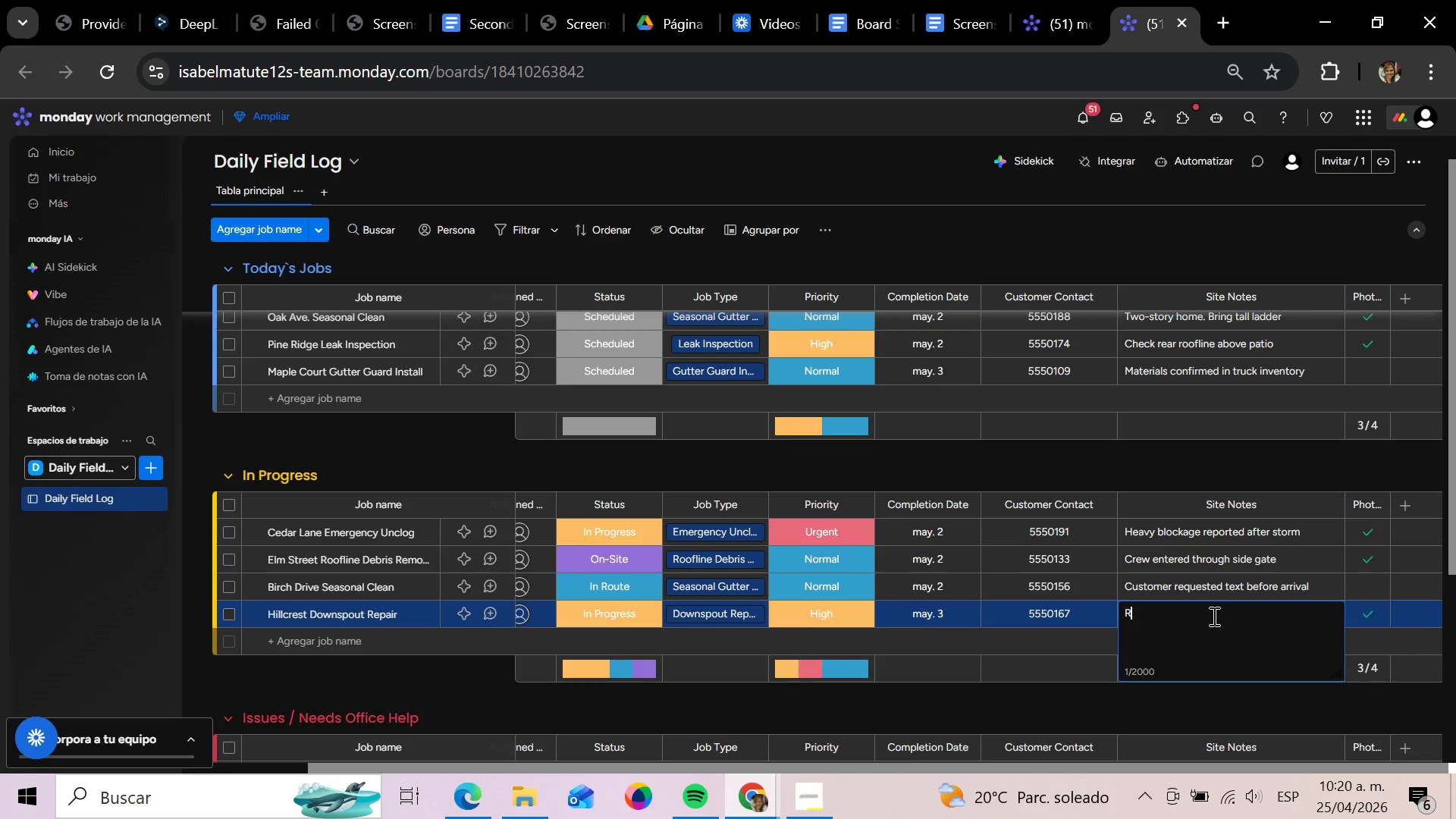 
key(CapsLock)
 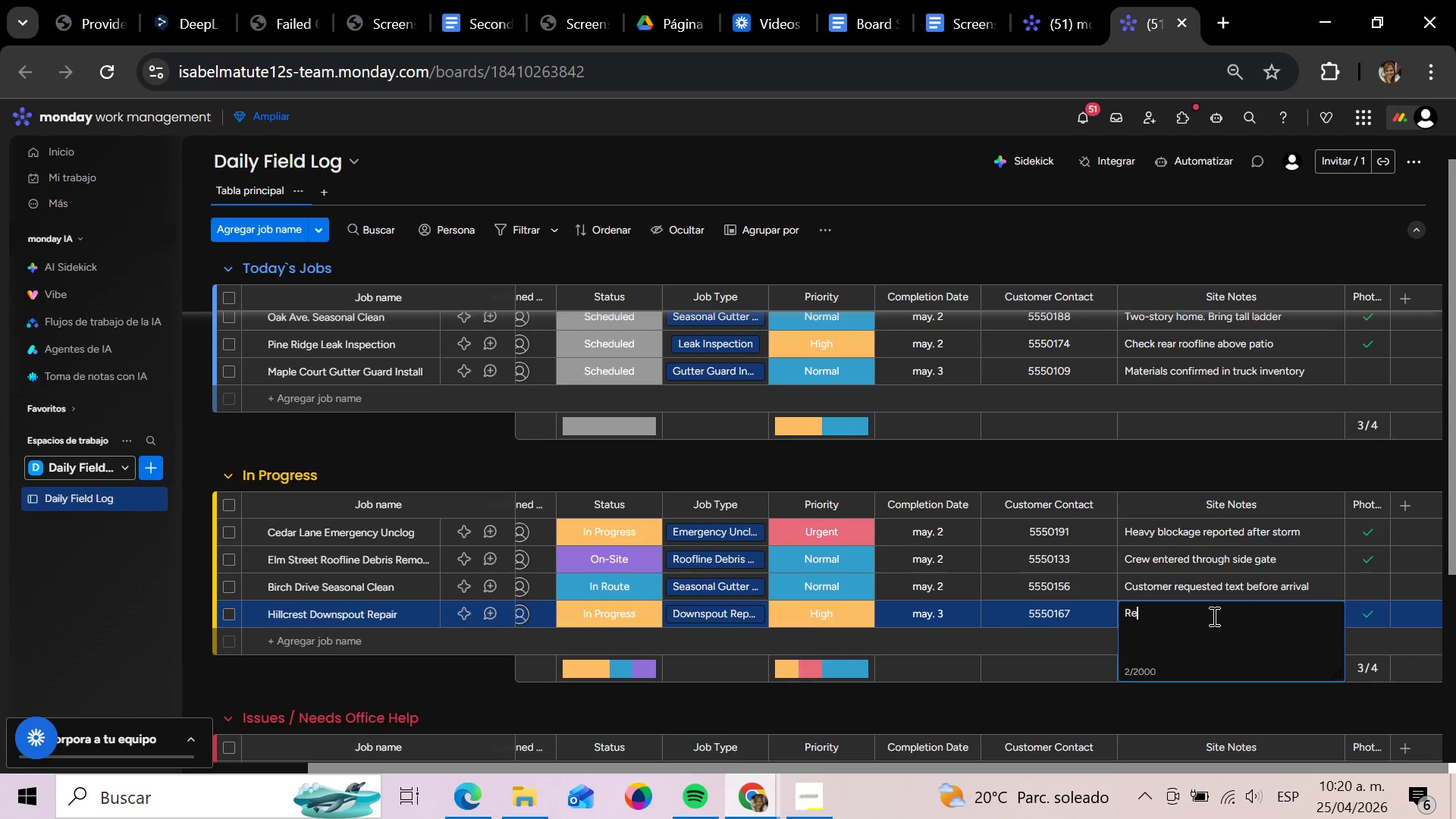 
key(E)
 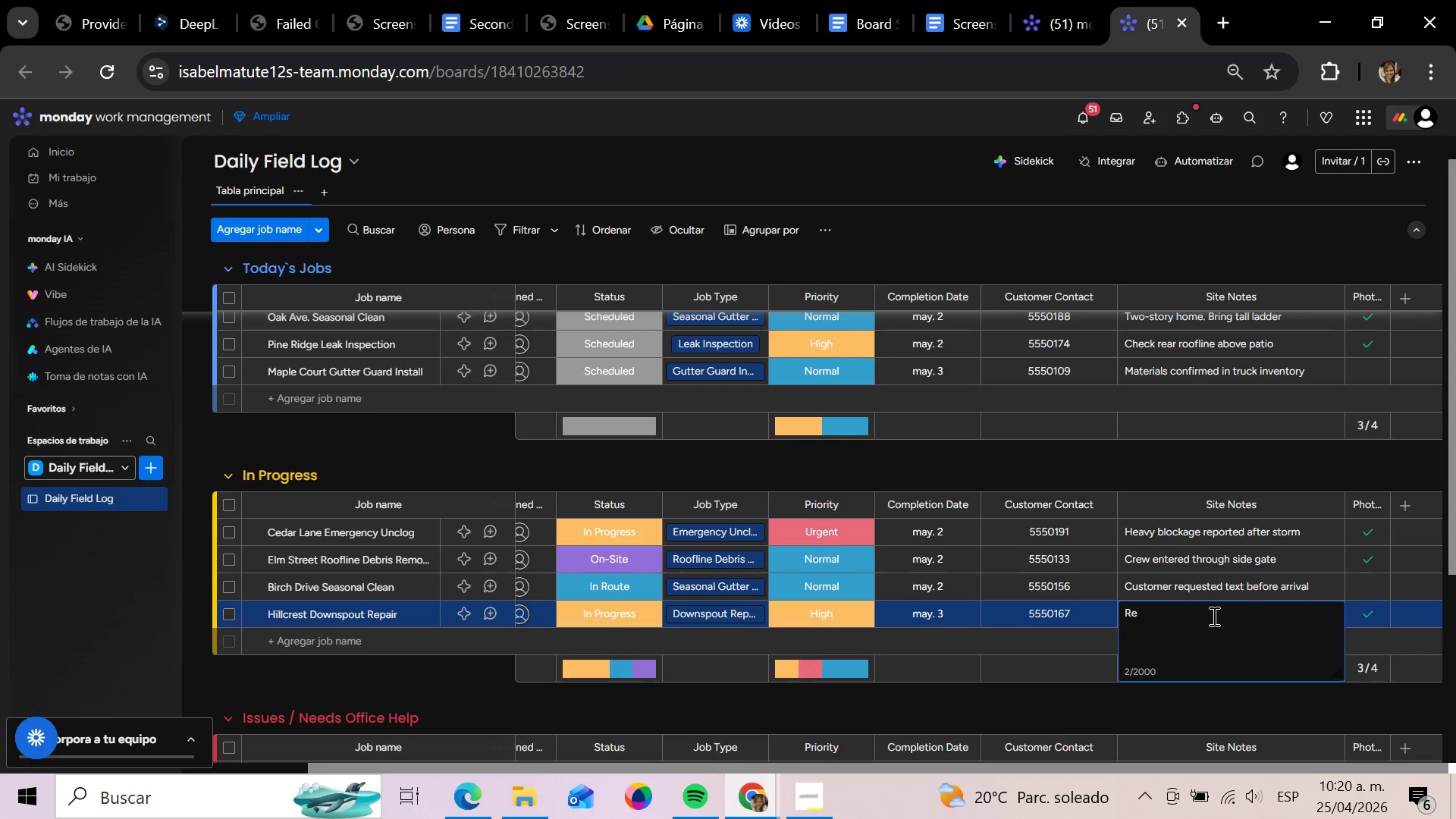 
type(PLACEMENT A)
key(Backspace)
type(e)
key(Backspace)
type(Elbo)
key(Backspace)
key(Backspace)
key(Backspace)
type(LBOW NEEDED NEAR GARAGE)
 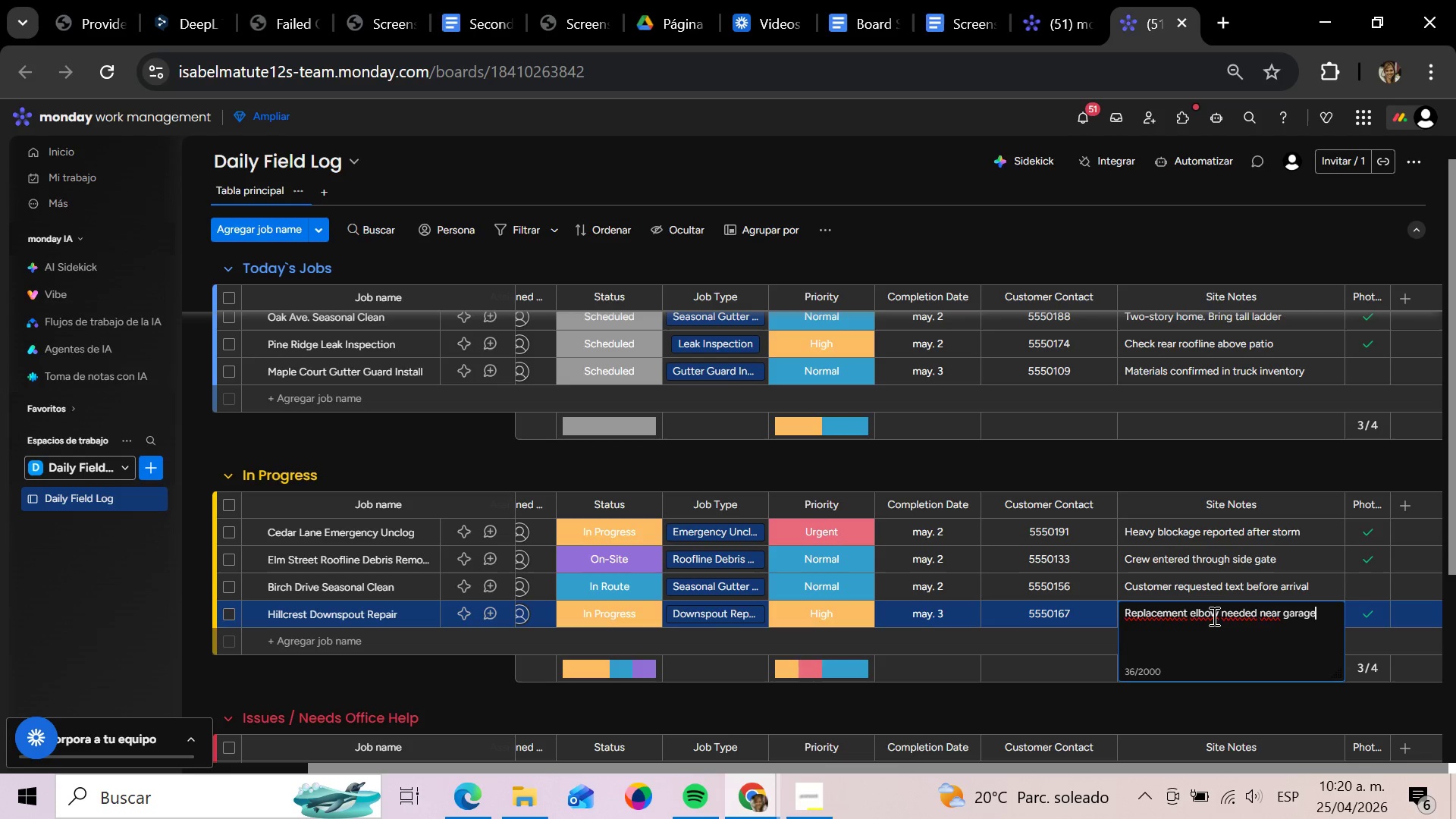 
key(Enter)
 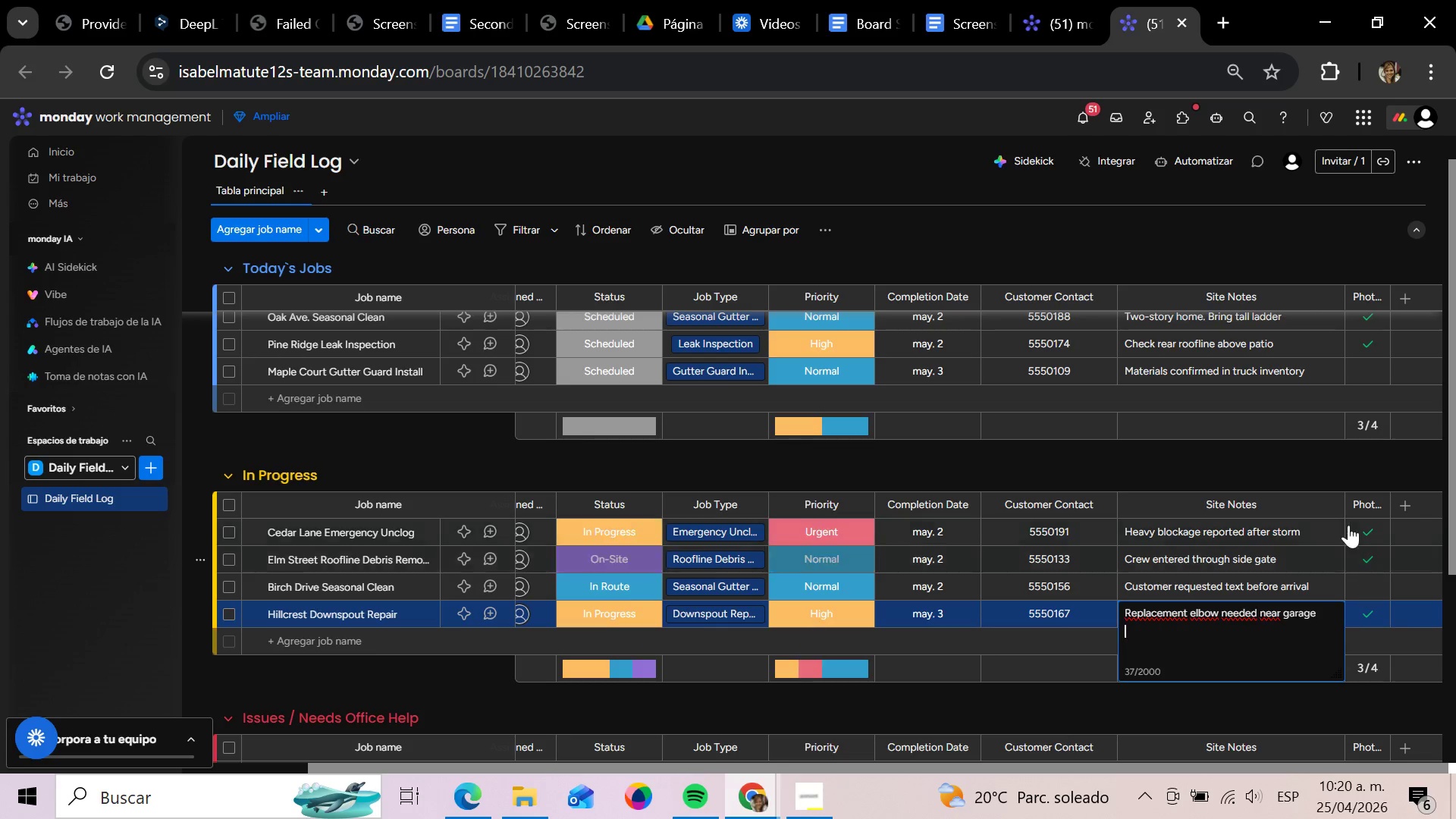 
left_click([1285, 450])
 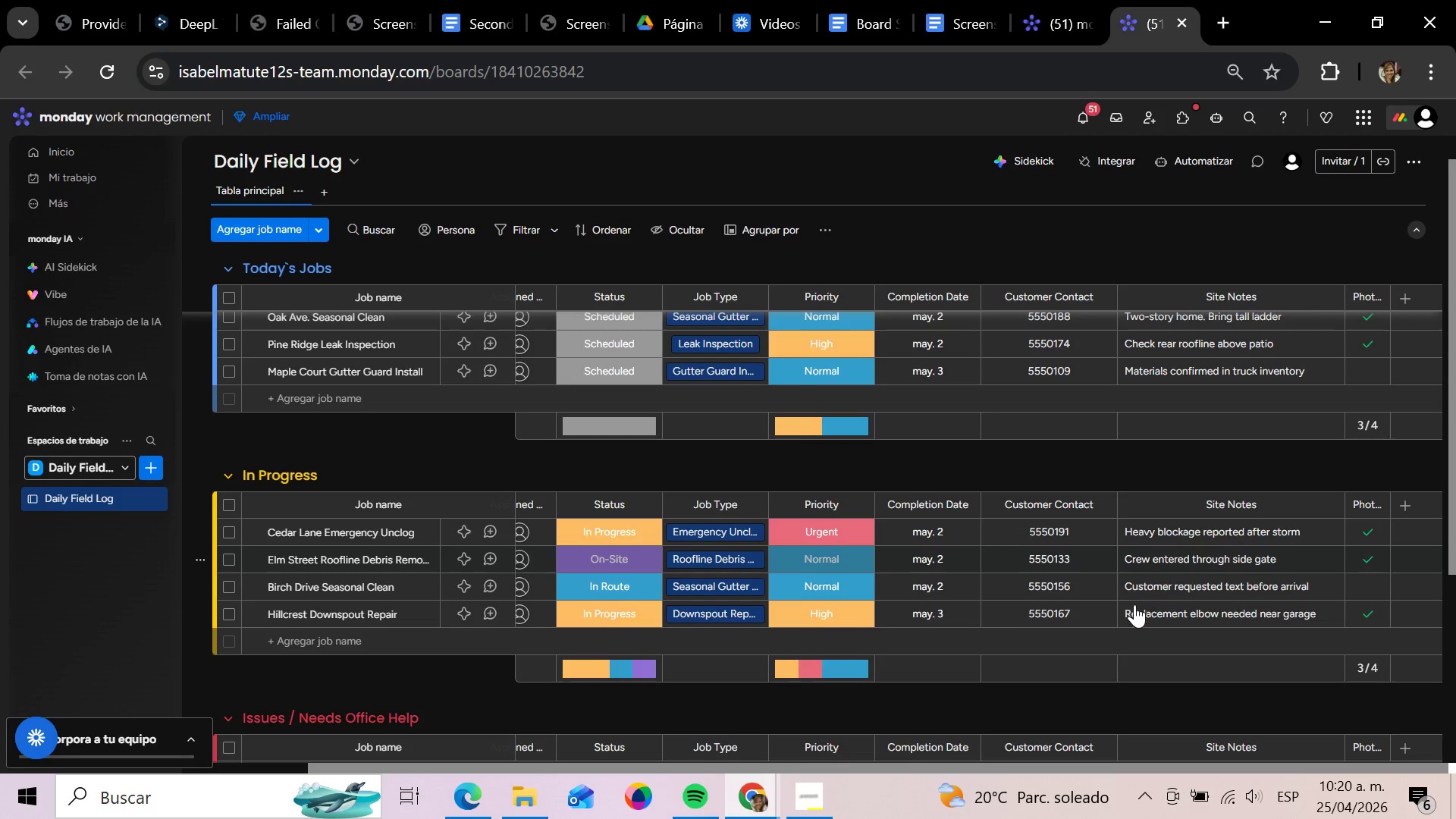 
wait(6.93)
 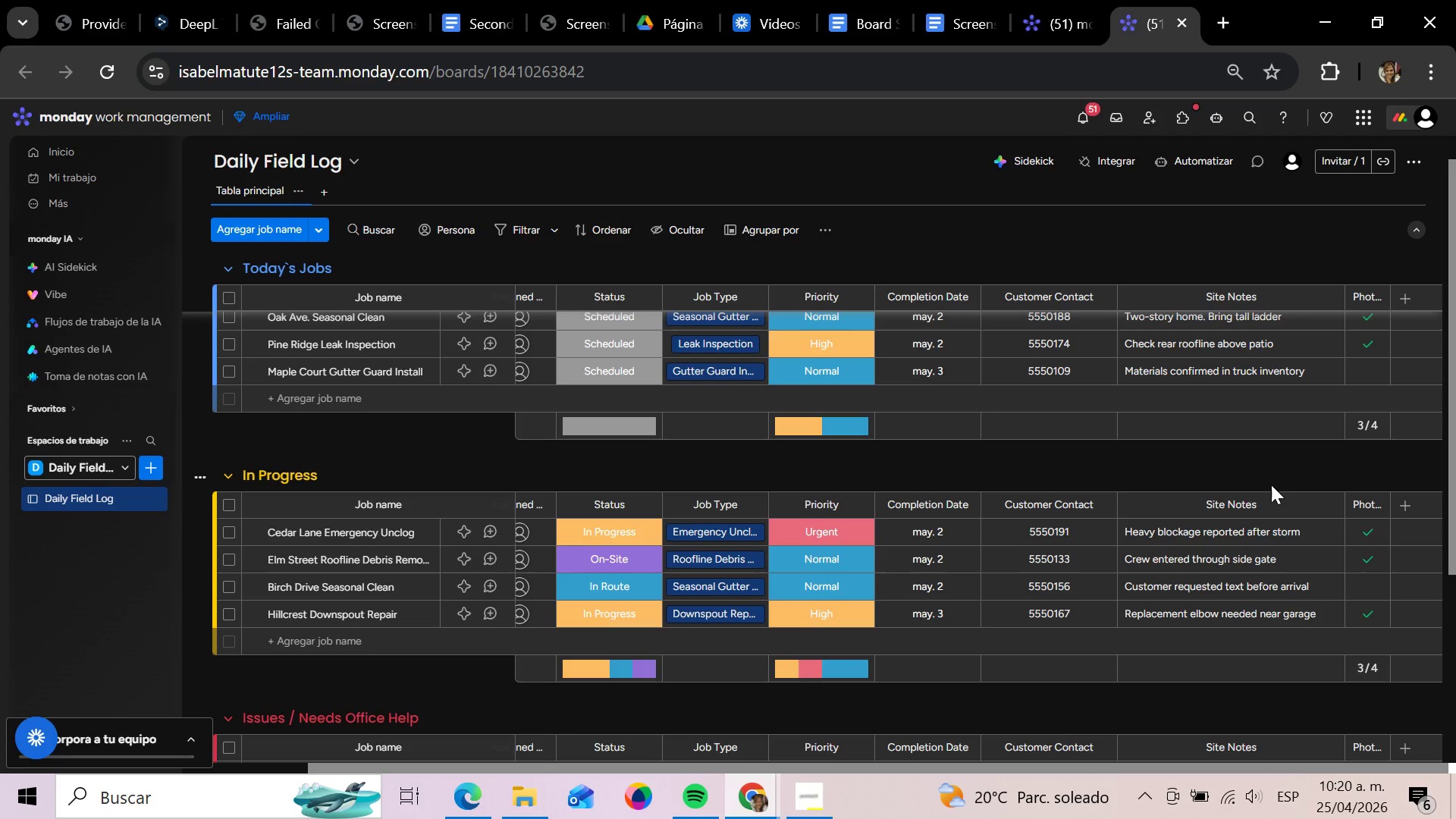 
mouse_move([1105, 607])
 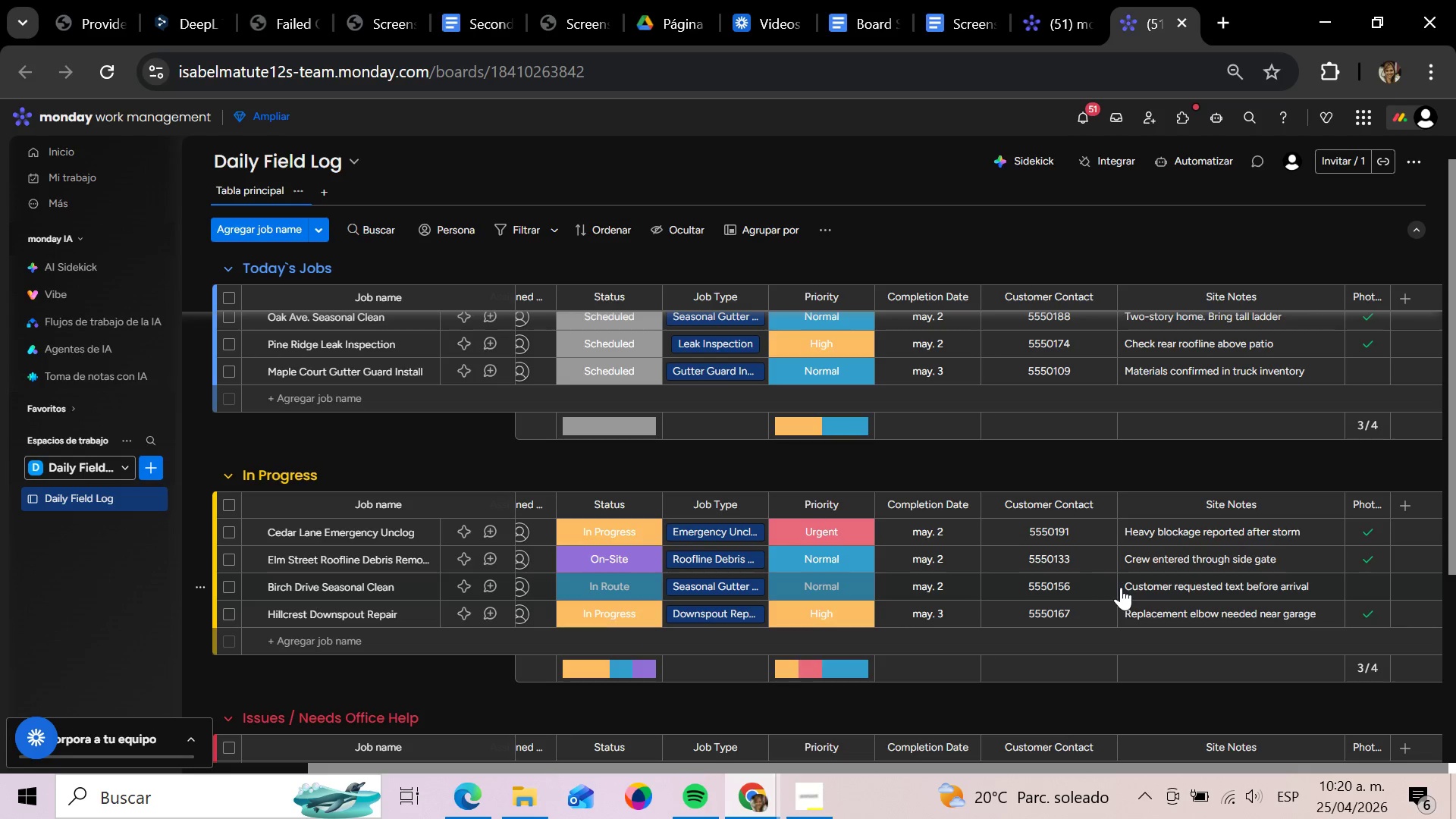 
scroll: coordinate [1121, 587], scroll_direction: down, amount: 4.0
 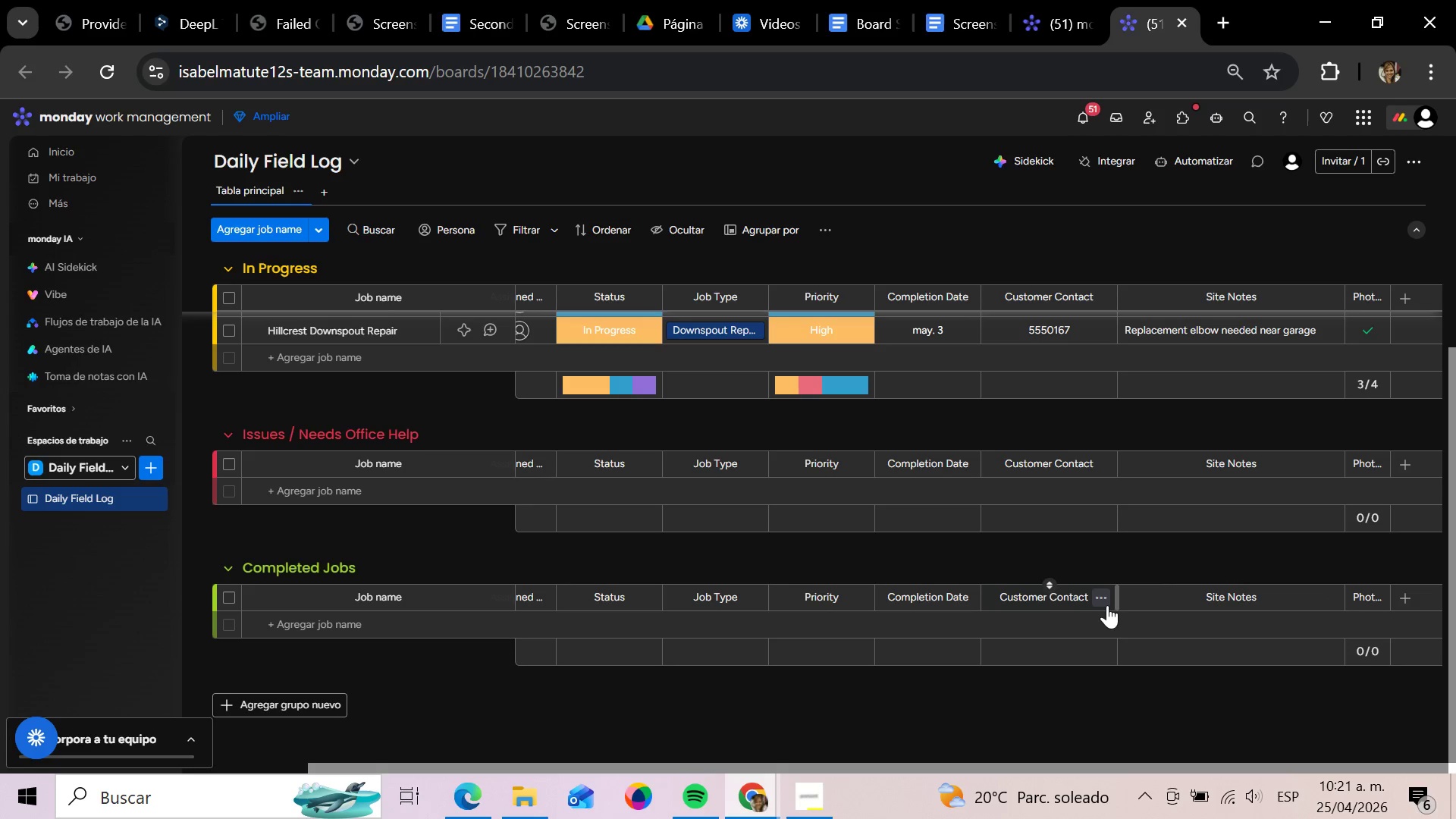 
wait(12.4)
 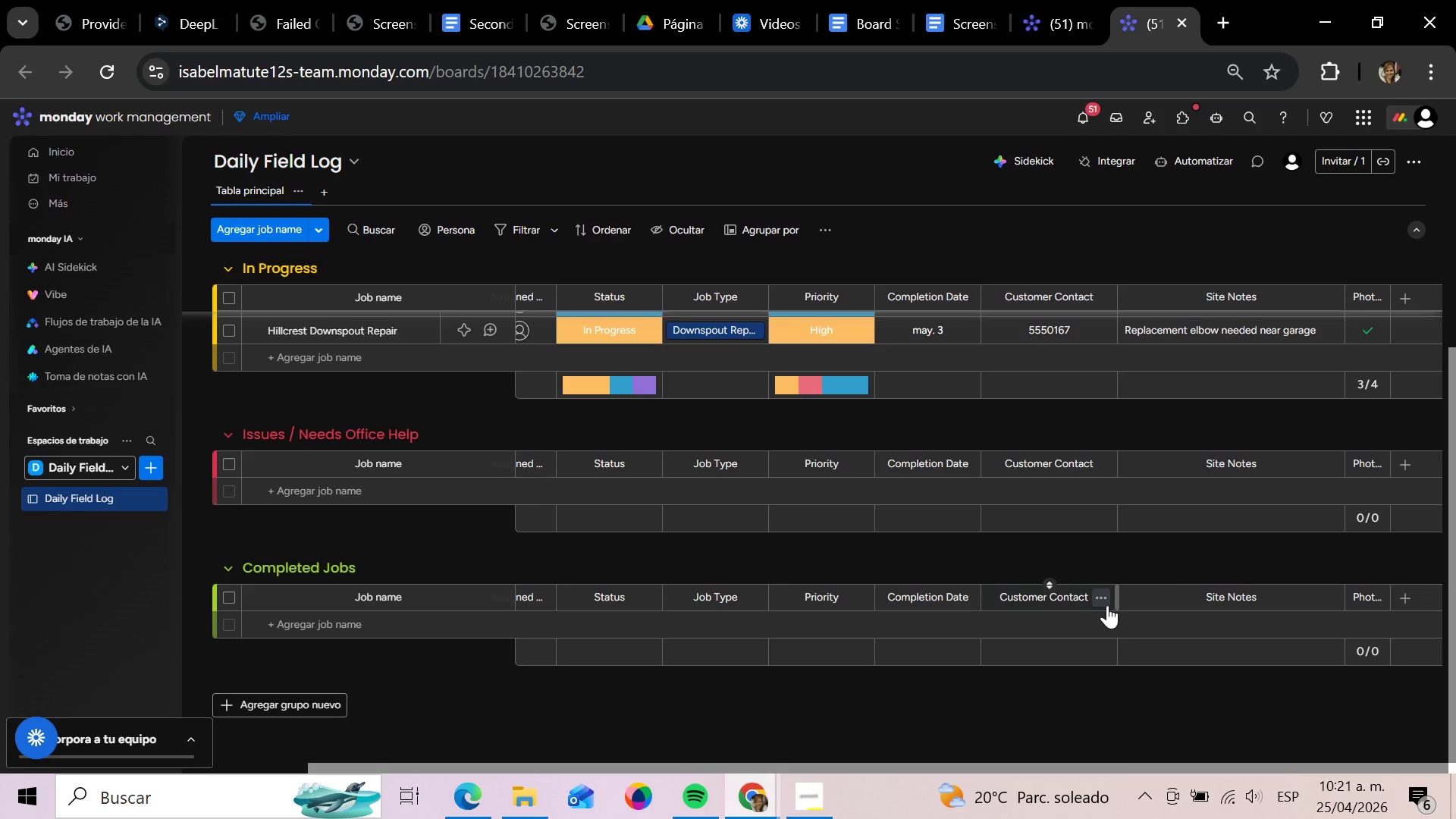 
left_click([350, 497])
 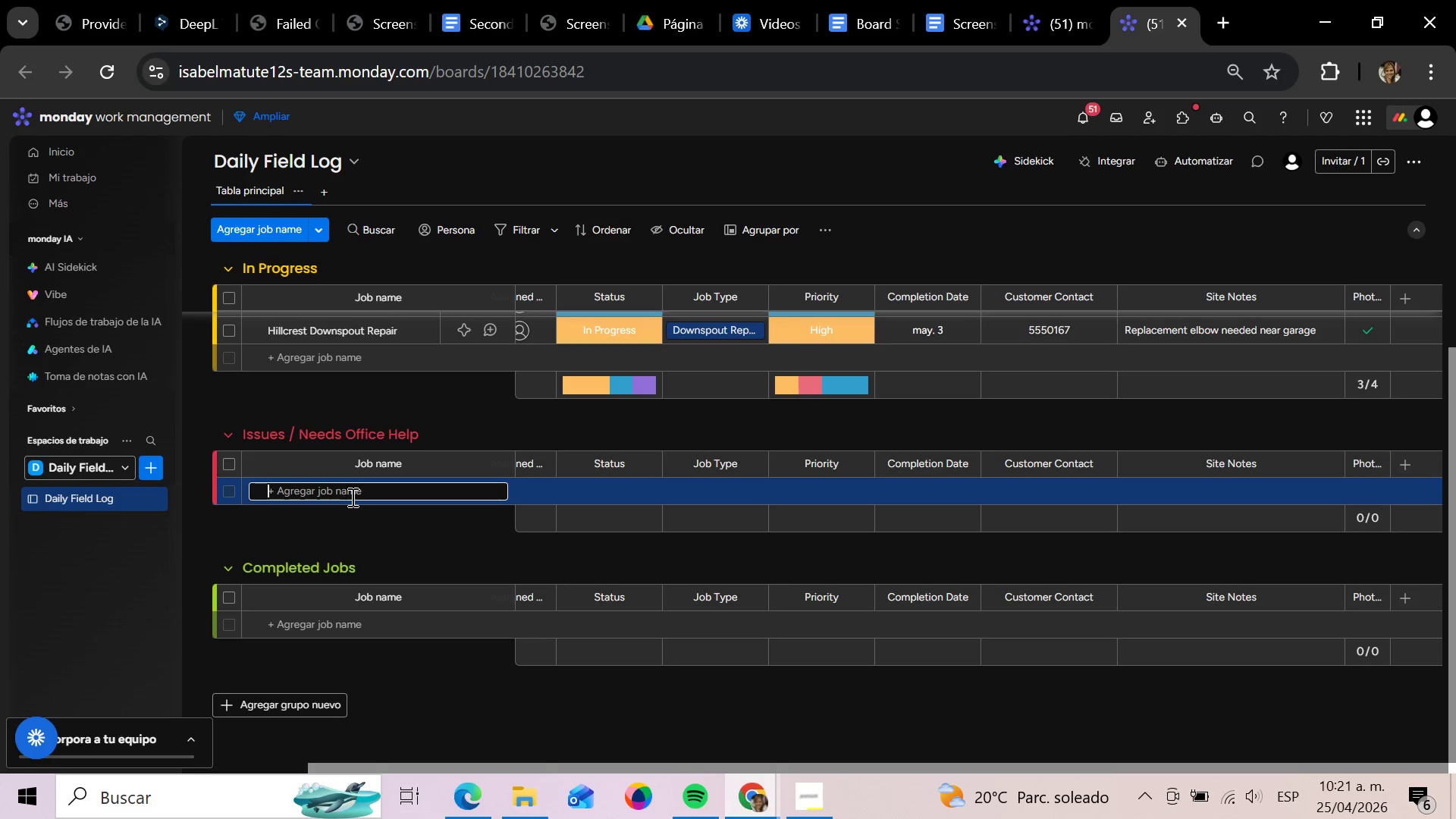 
key(CapsLock)
 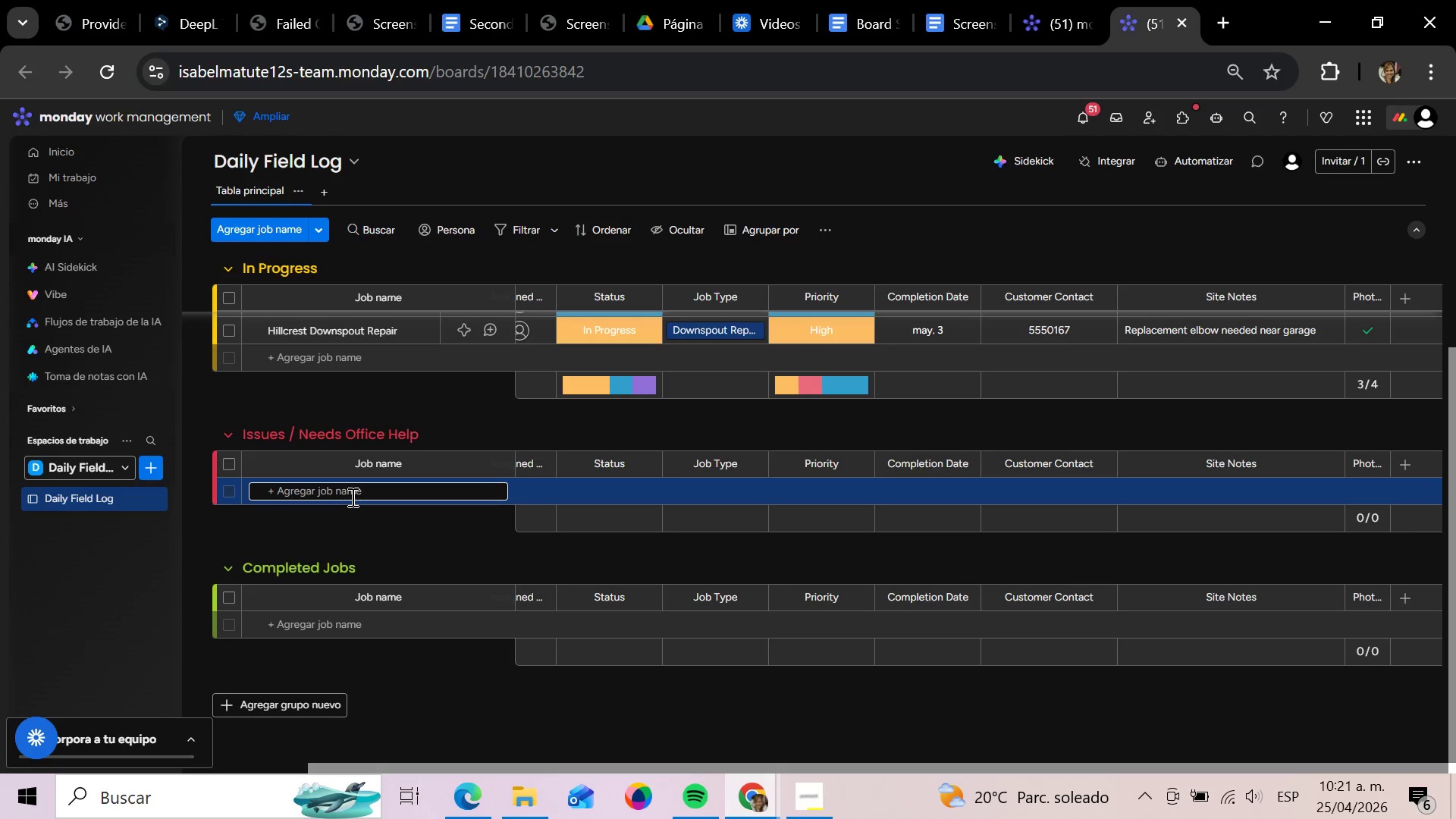 
wait(5.08)
 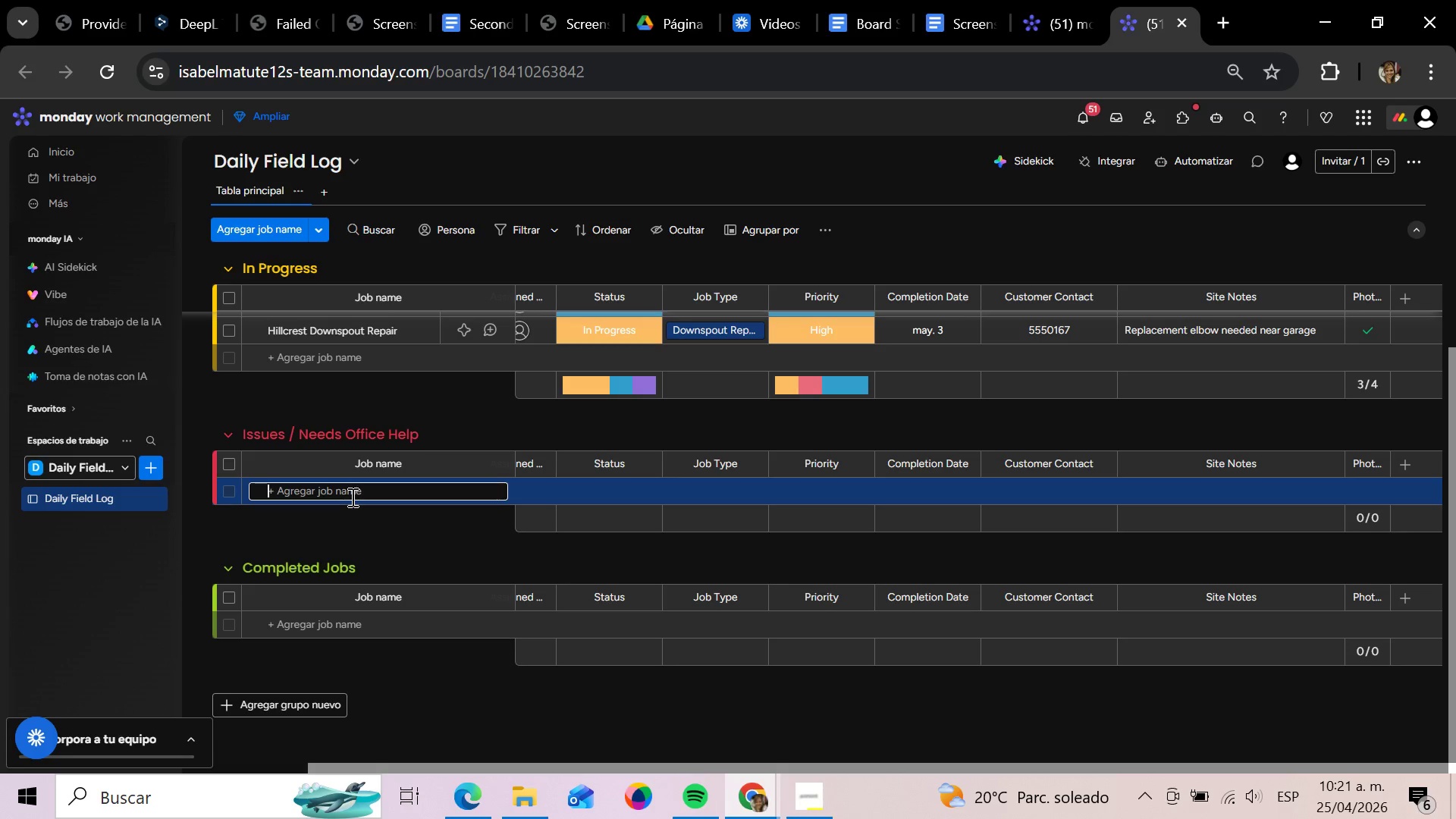 
type(Riverbend Gutter Guard)
 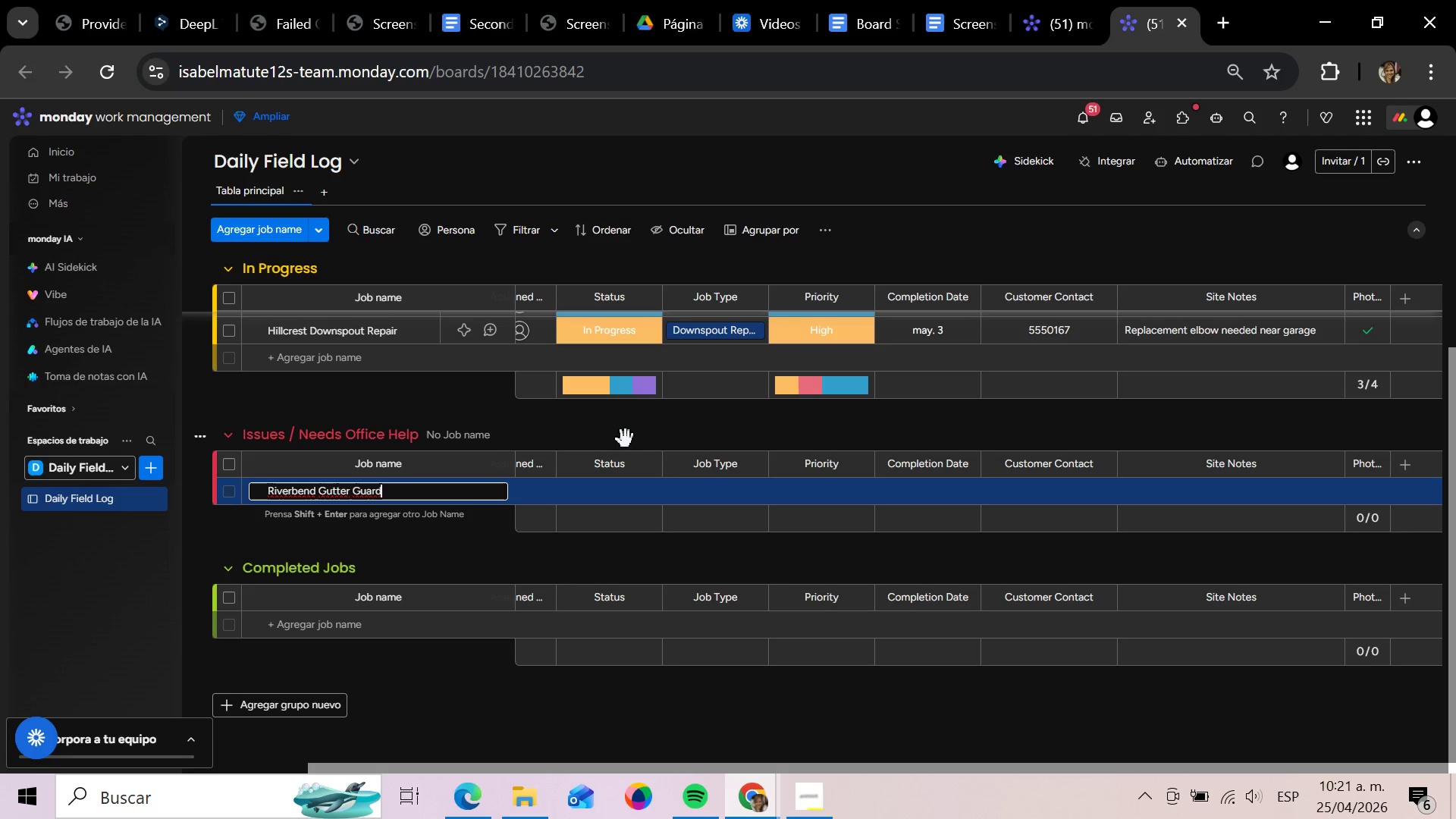 
type( Install)
 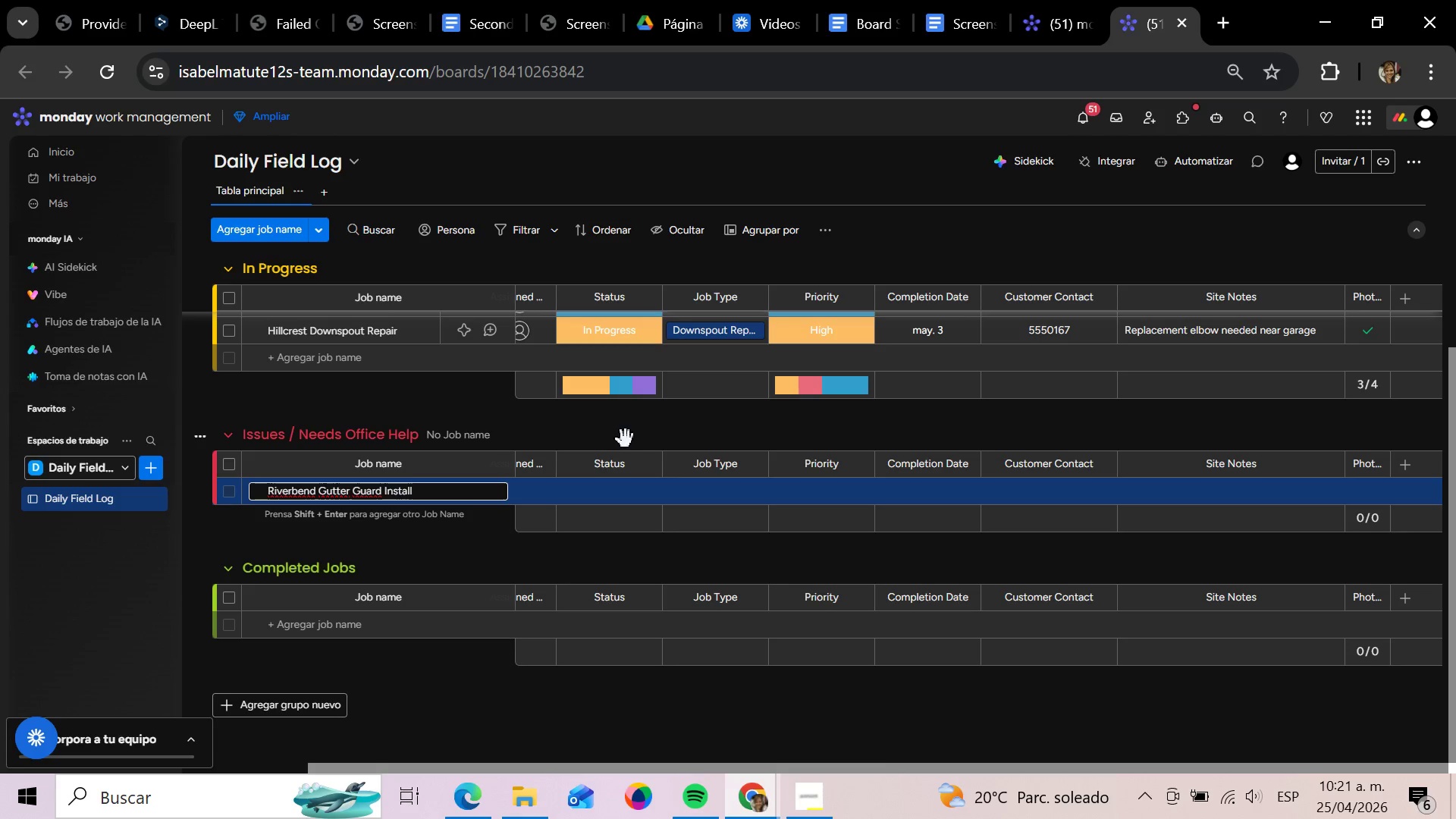 
key(Enter)
 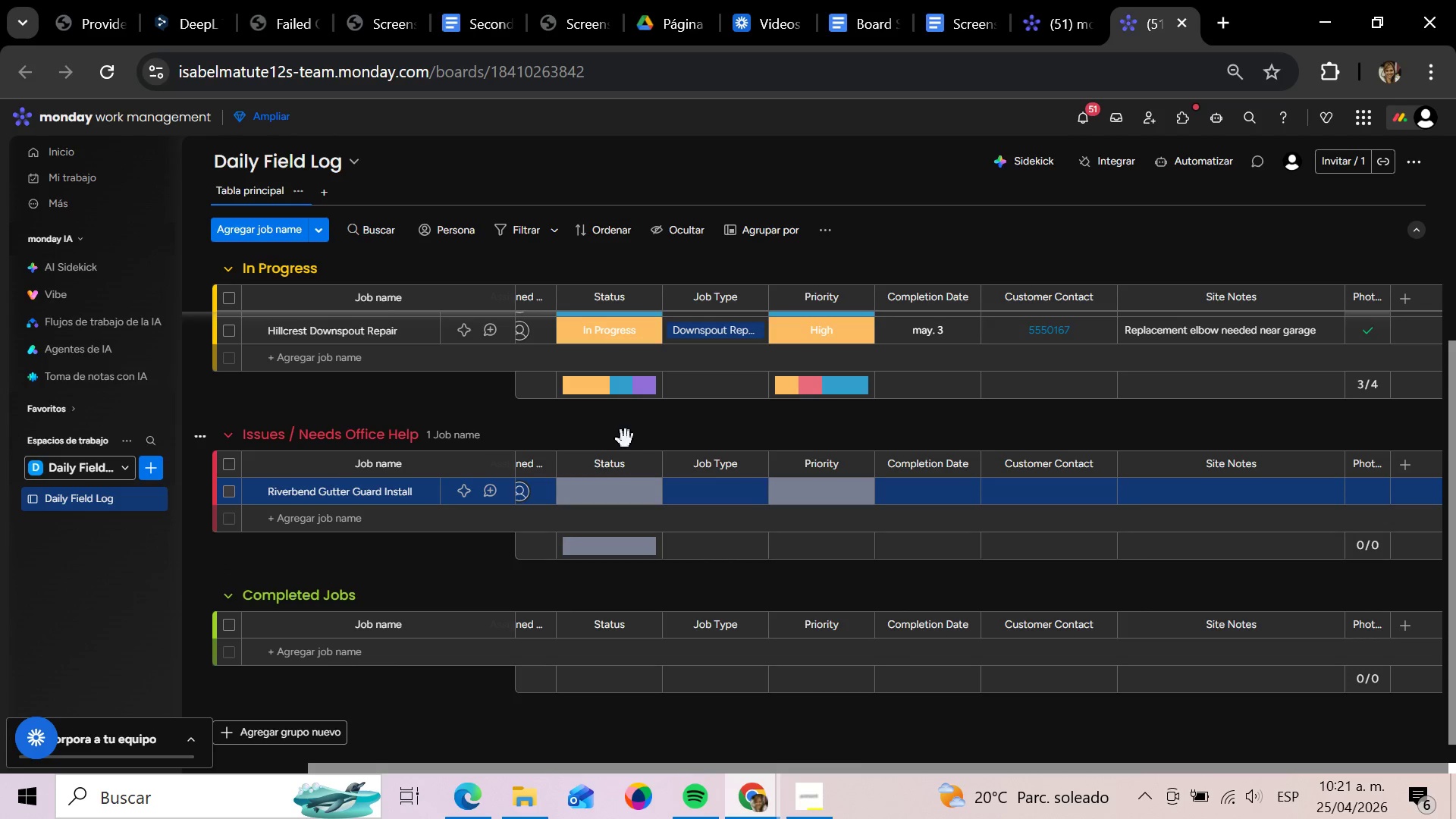 
key(ArrowRight)
 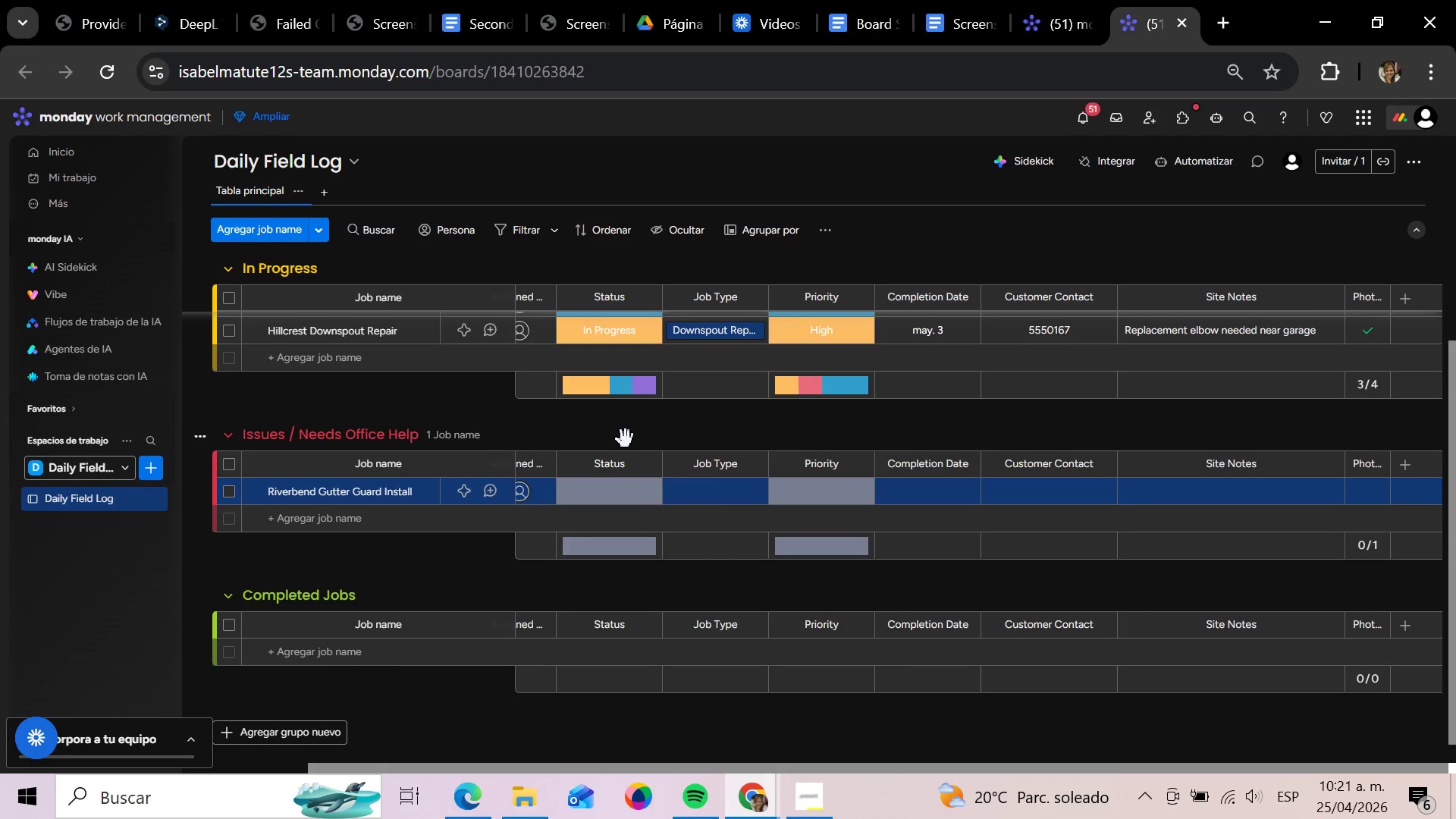 
key(ArrowRight)
 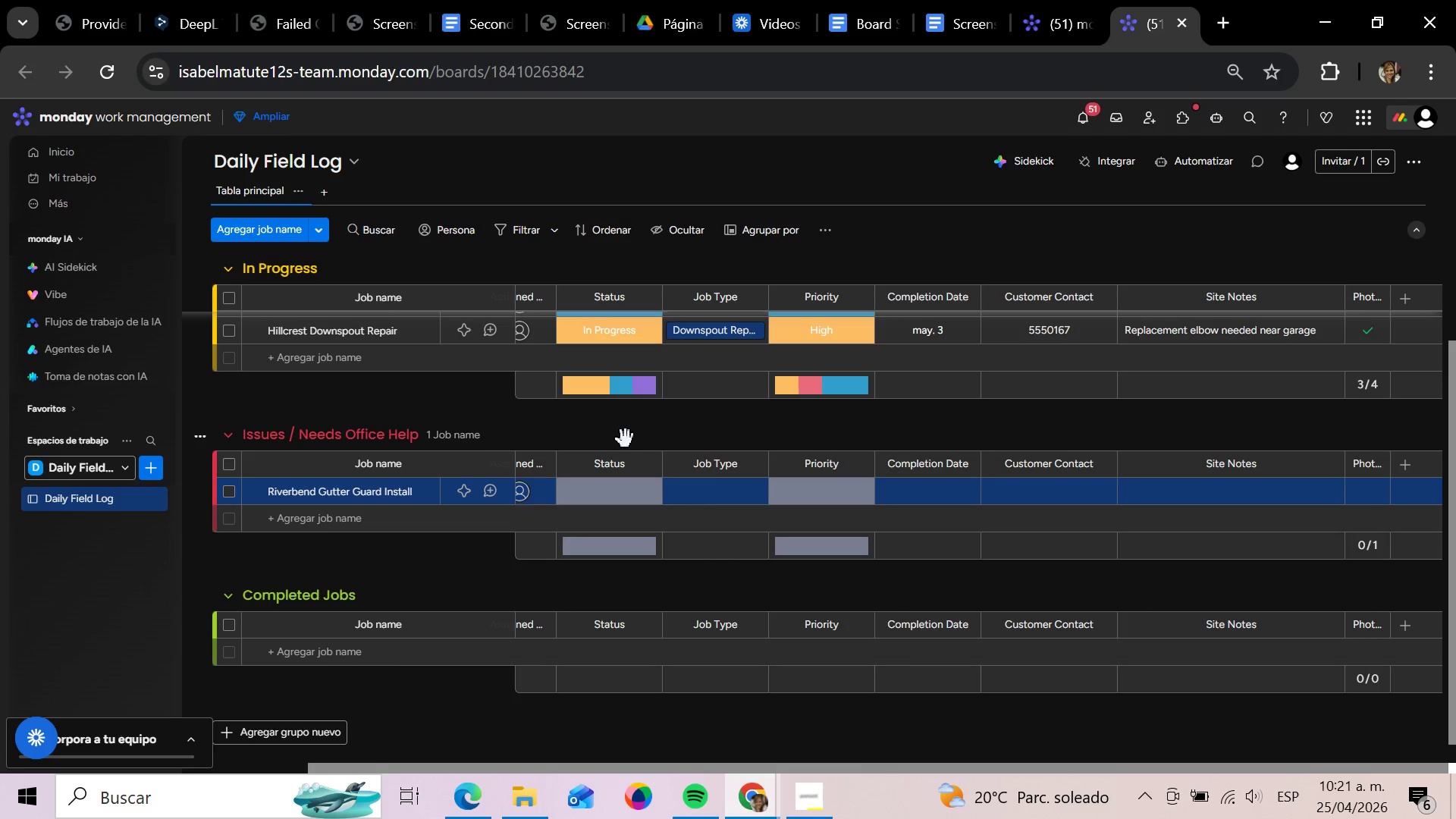 
key(ArrowRight)
 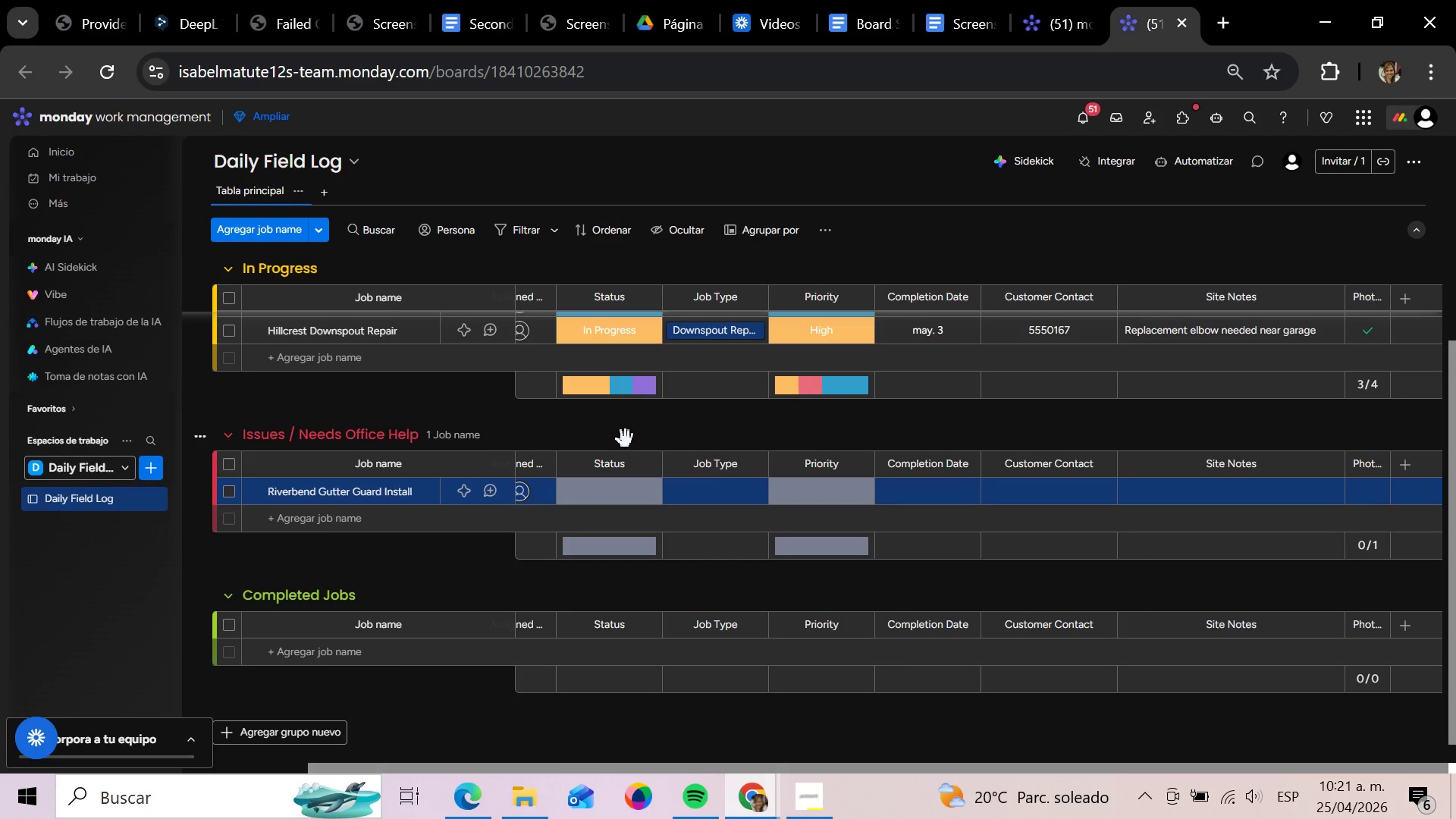 
key(ArrowRight)
 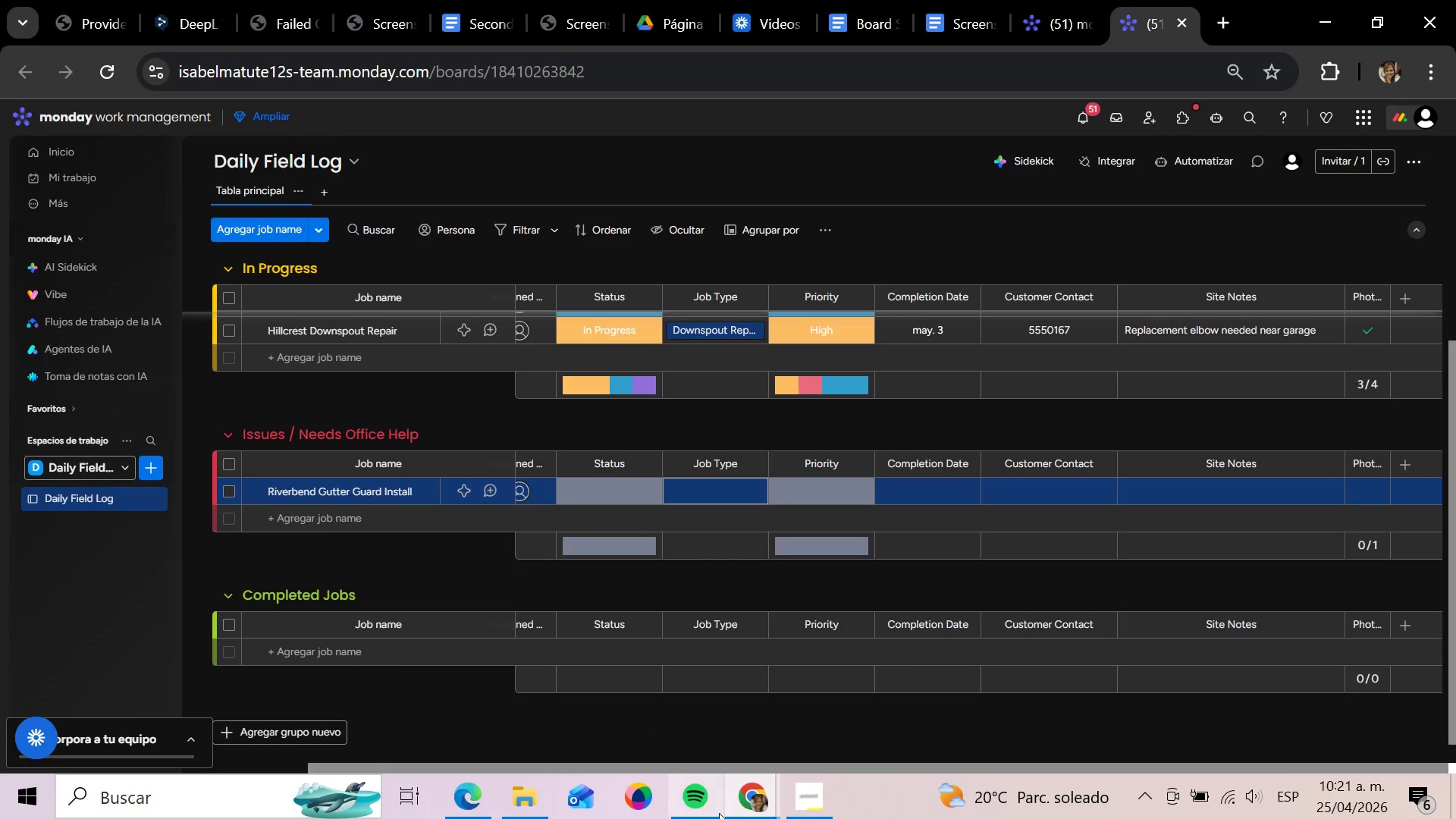 
left_click_drag(start_coordinate=[639, 765], to_coordinate=[396, 770])
 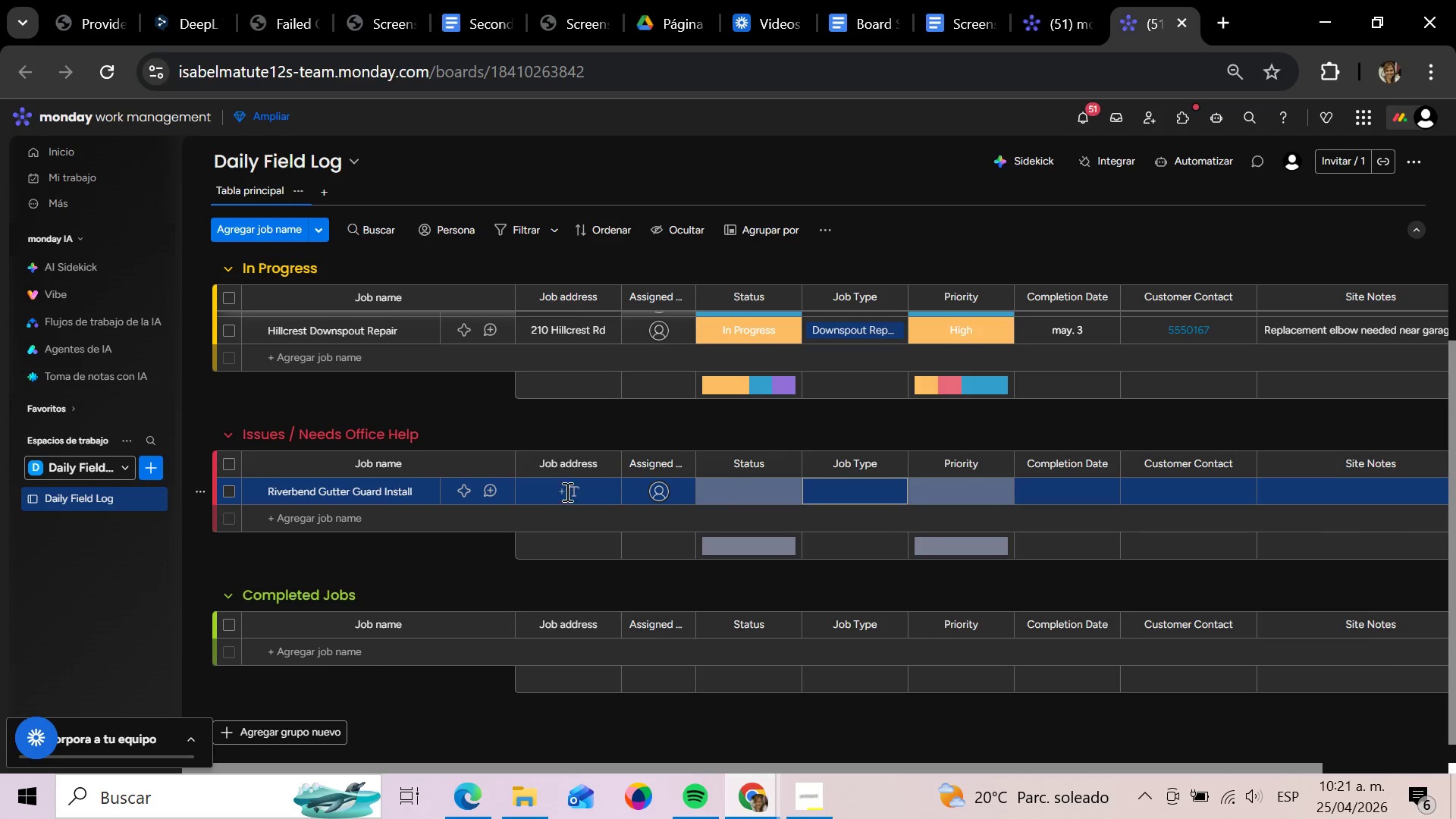 
left_click([566, 491])
 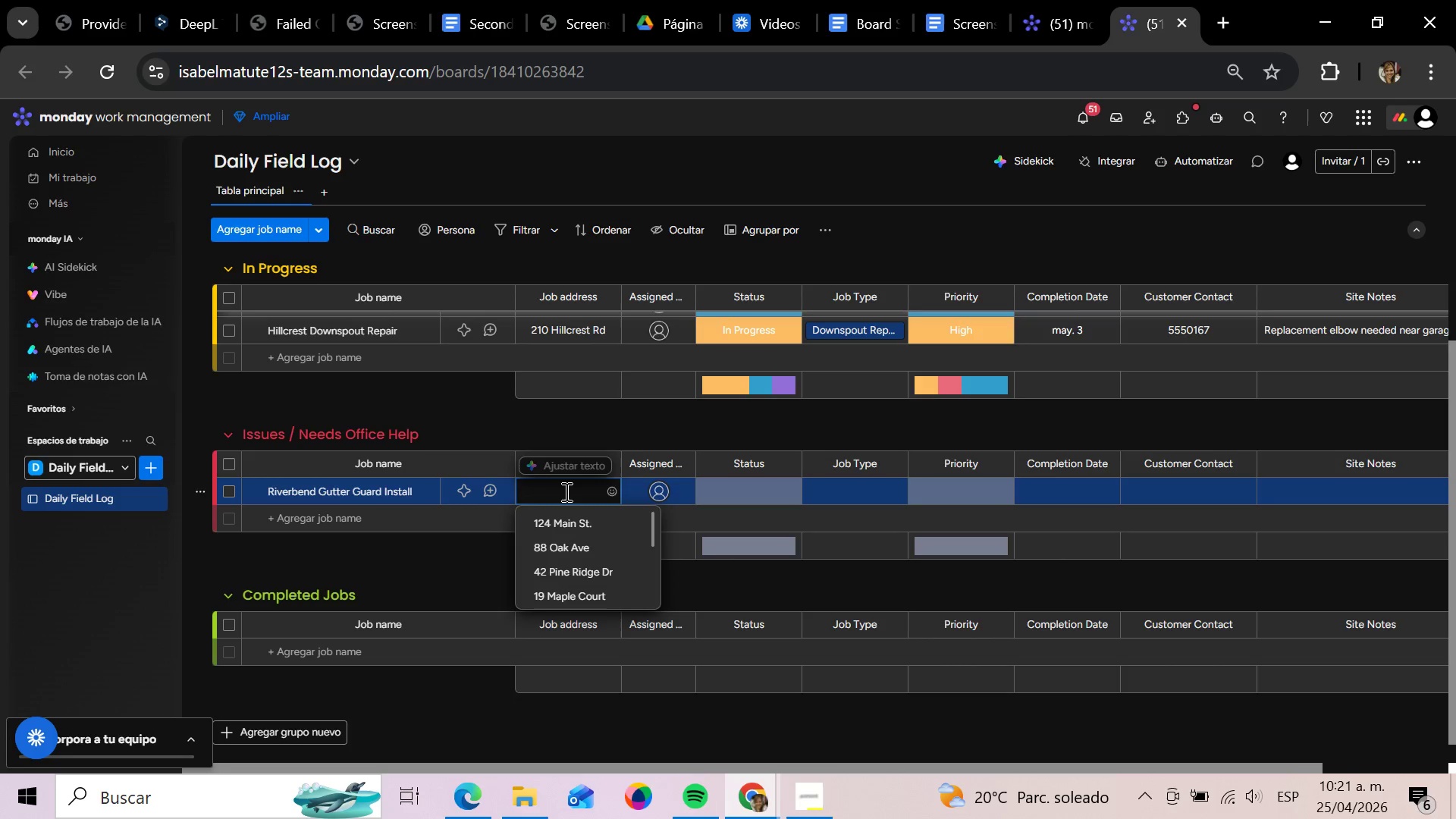 
type(5 Rive)
 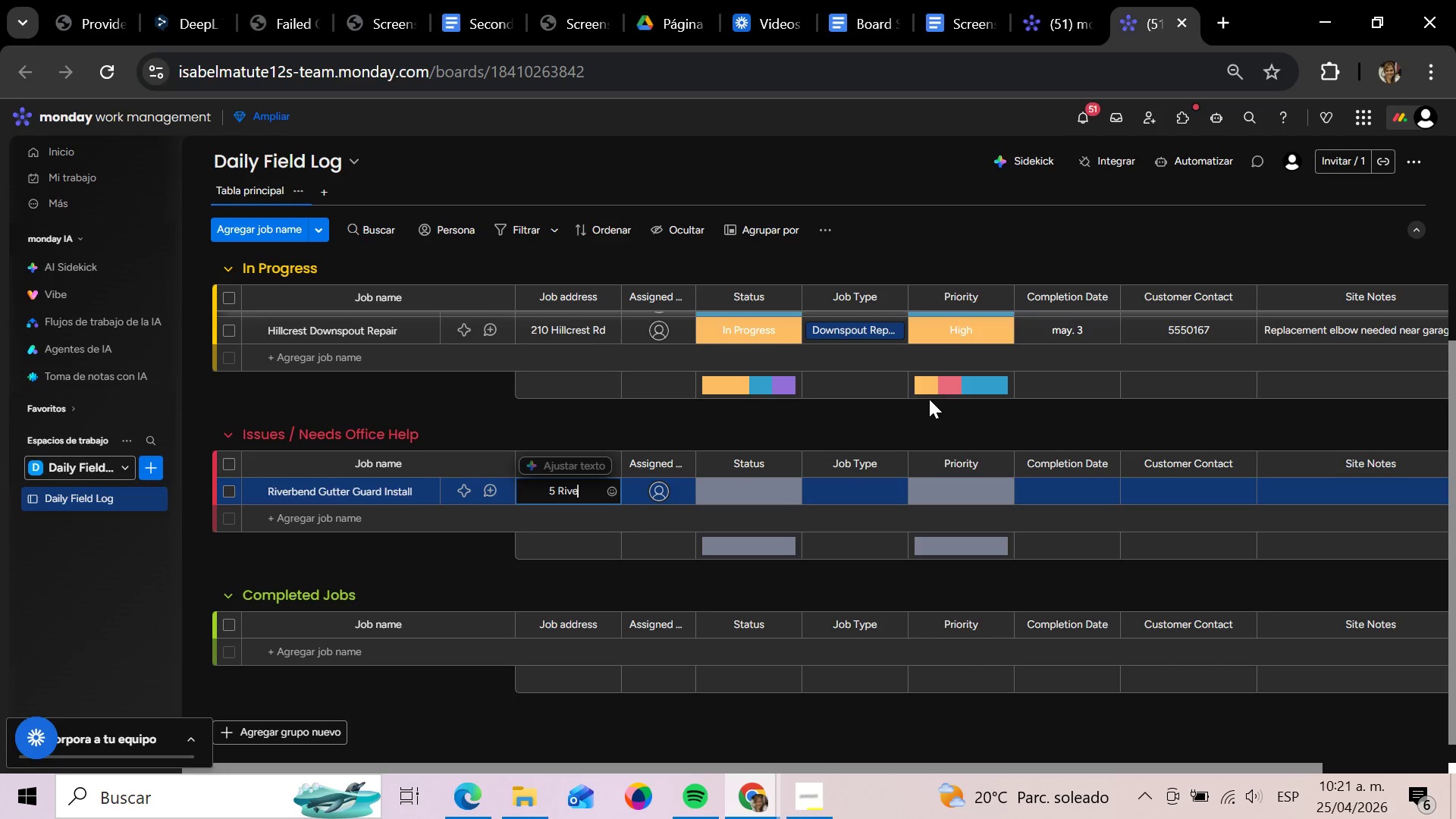 
type(rhe)
key(Backspace)
key(Backspace)
type(bend Way)
 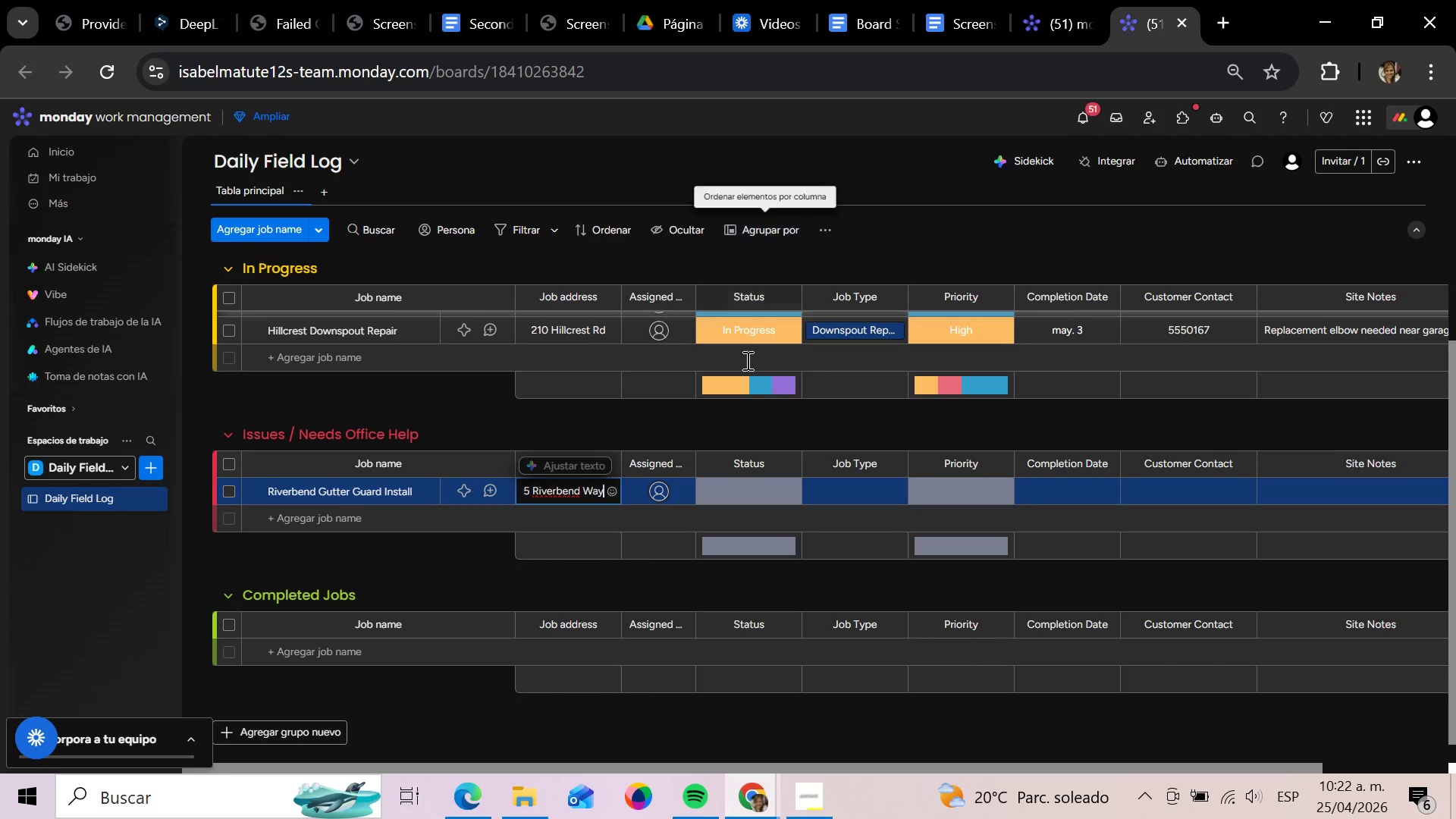 
left_click([750, 498])
 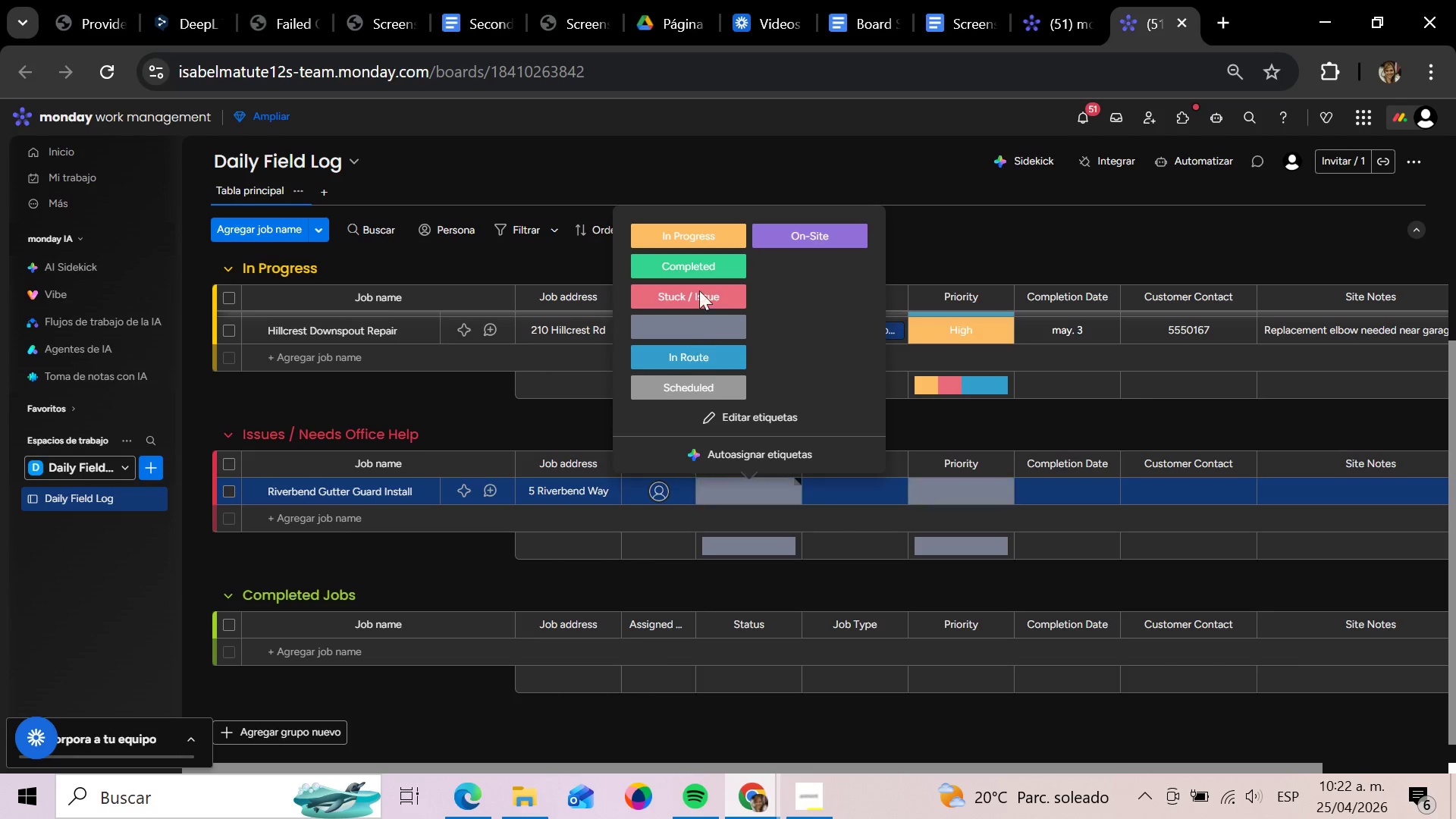 
left_click([680, 290])
 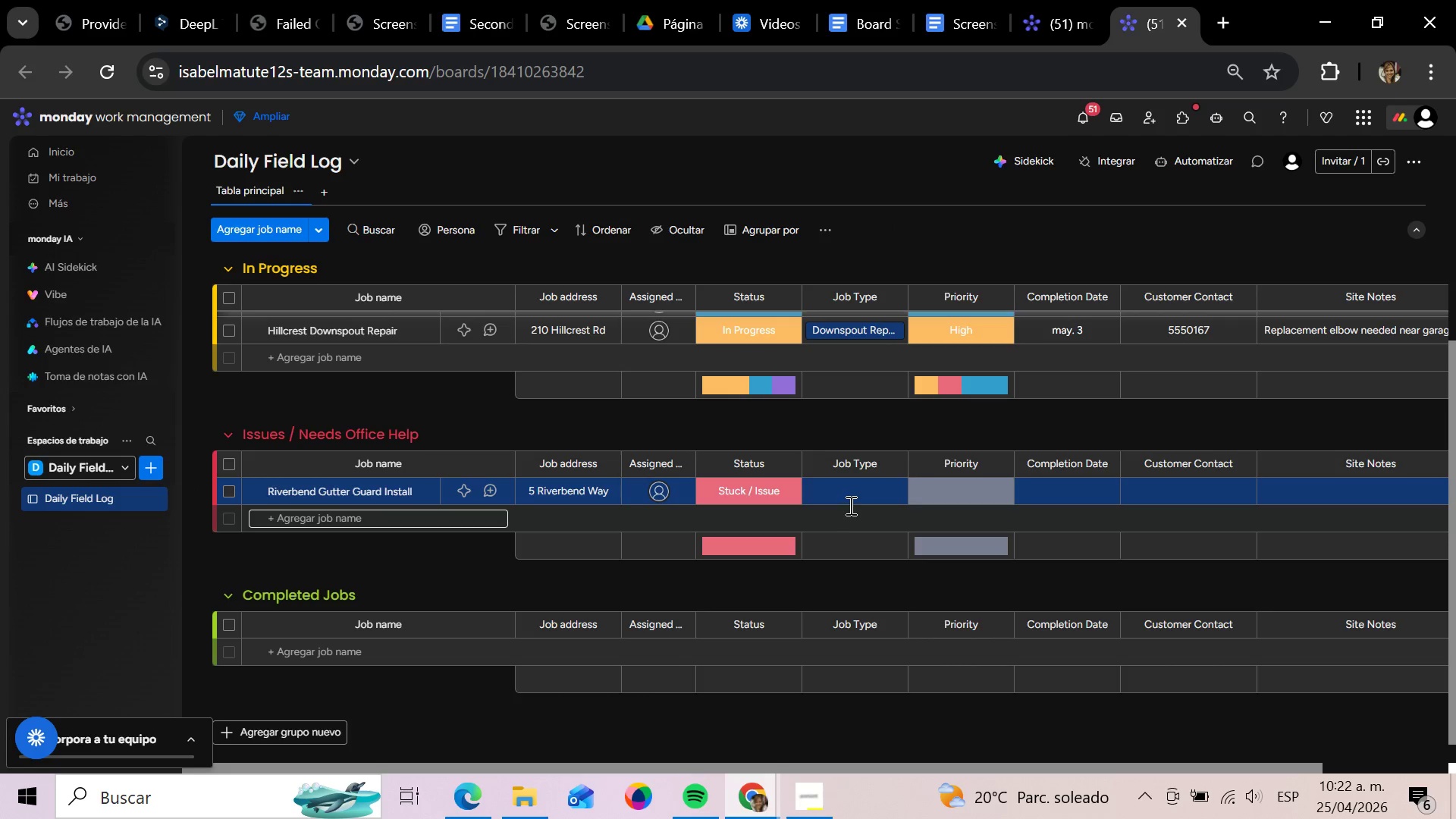 
left_click([842, 497])
 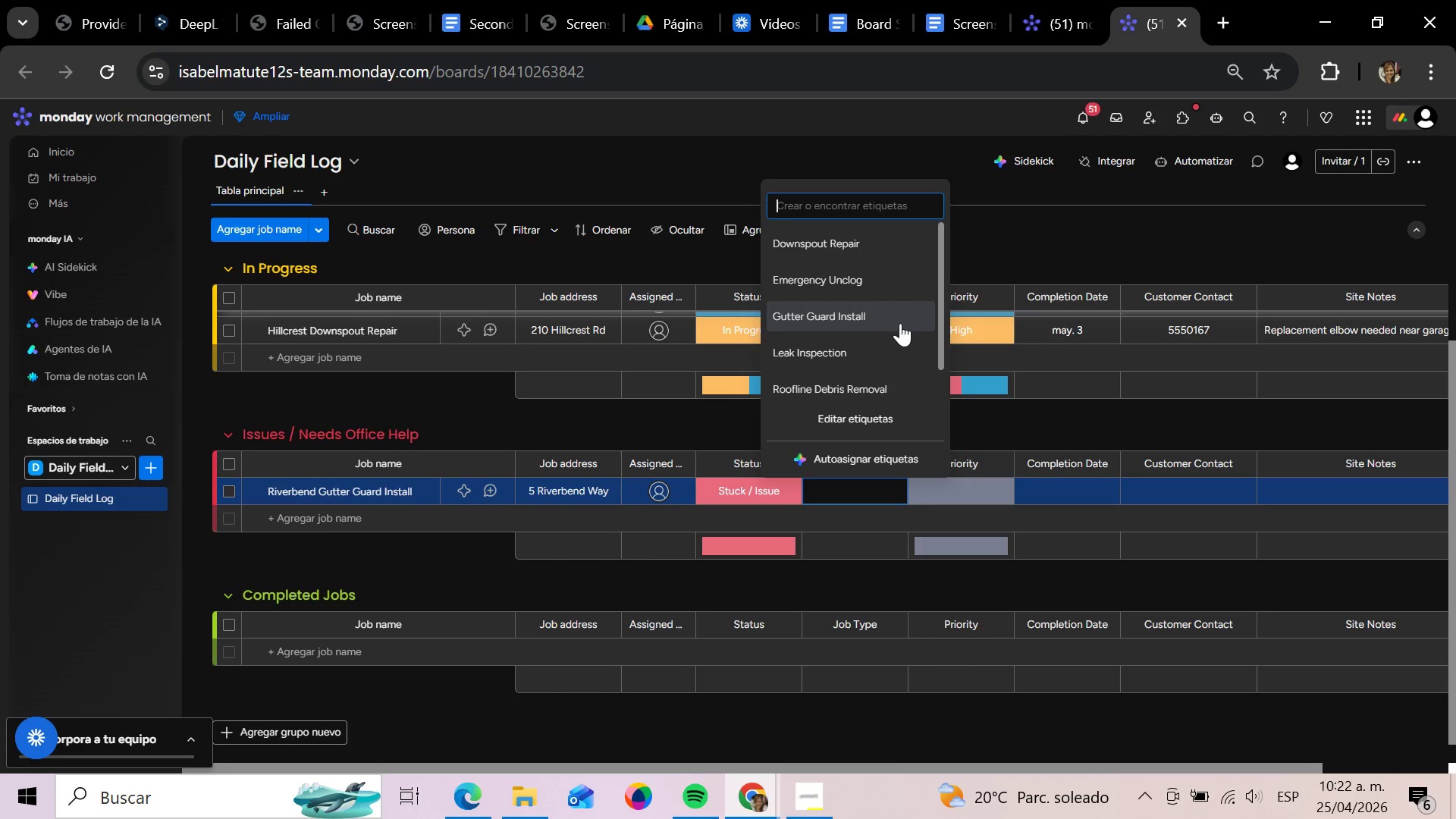 
left_click([880, 320])
 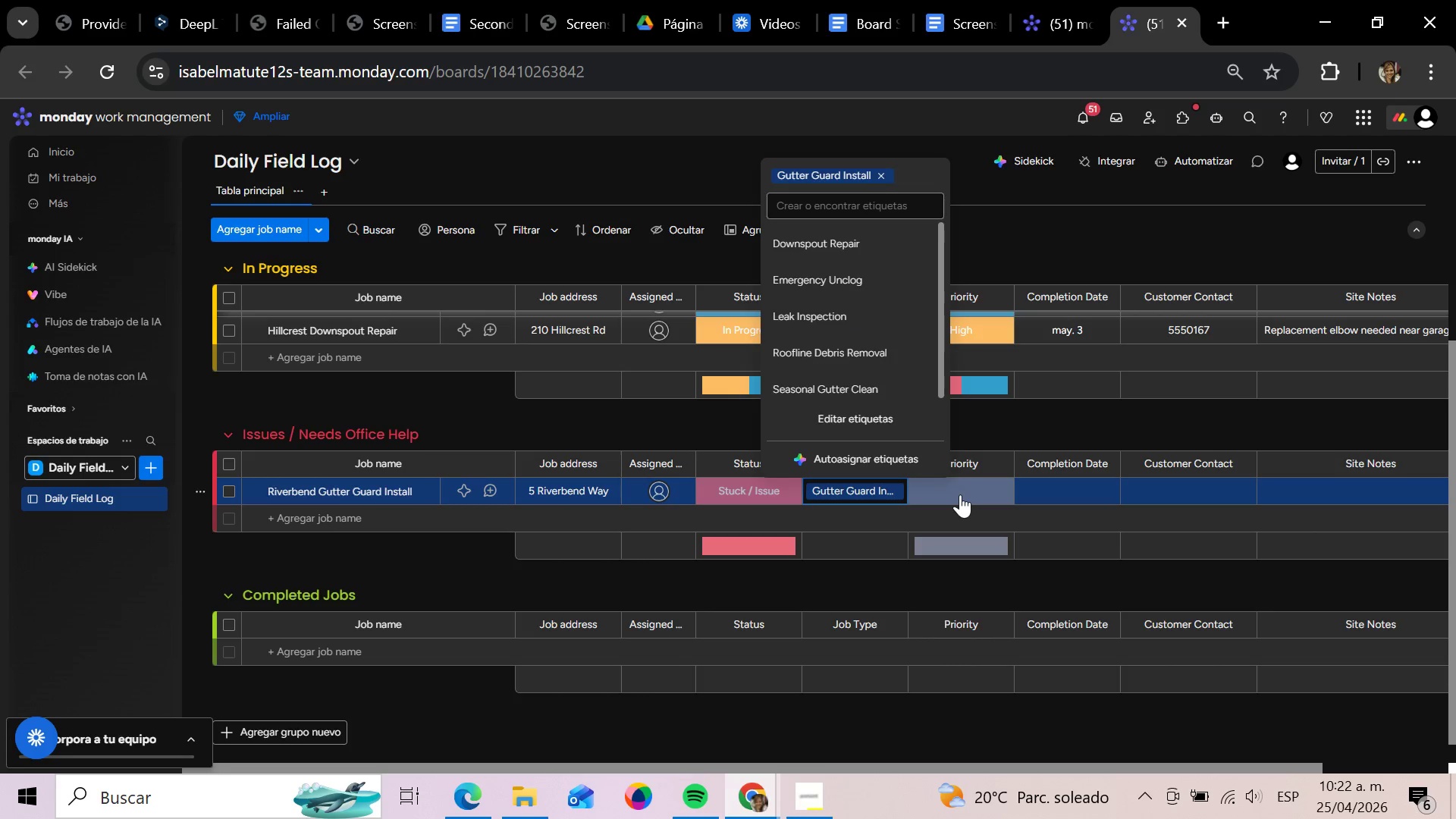 
left_click([960, 494])
 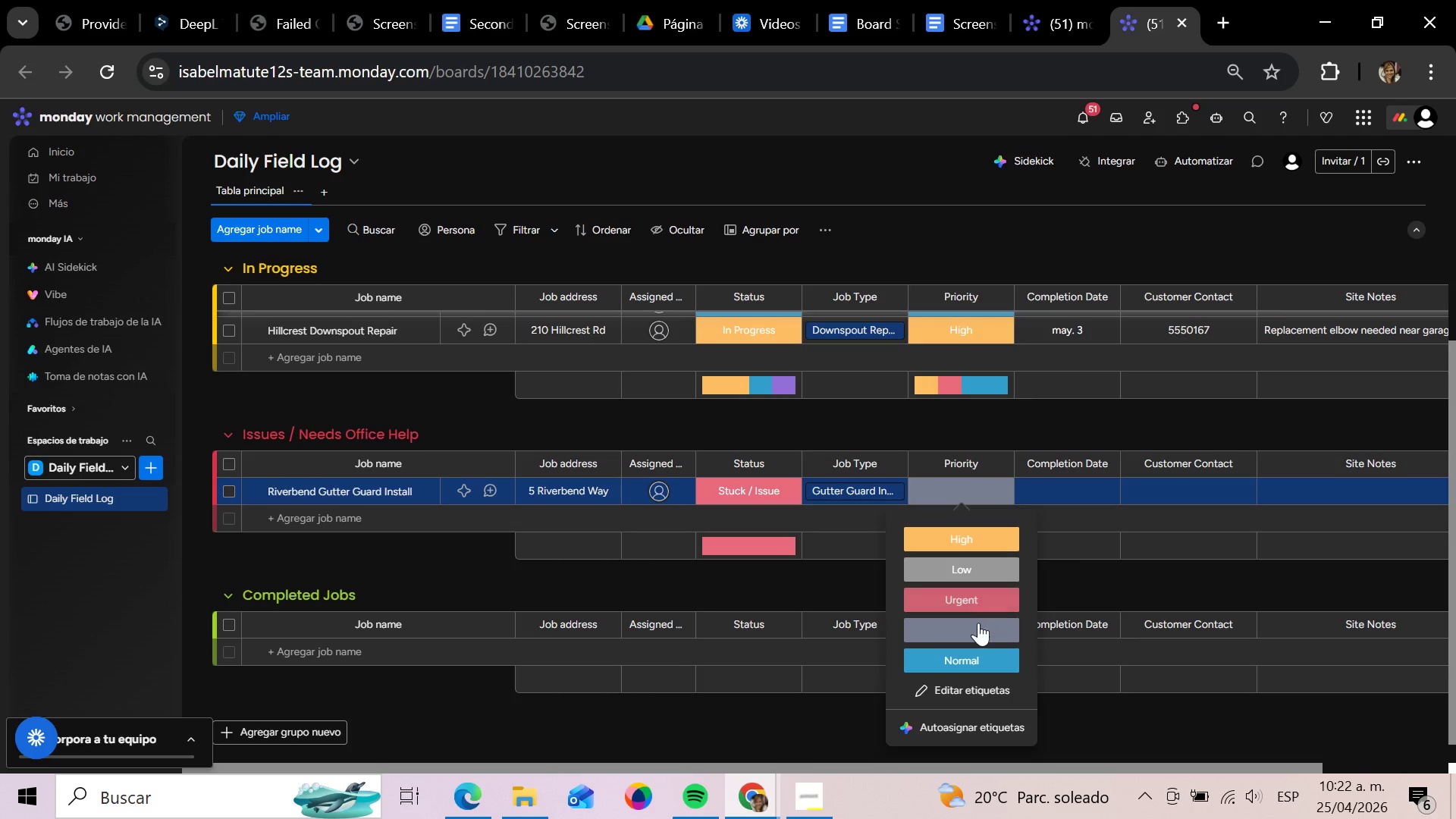 
left_click([972, 601])
 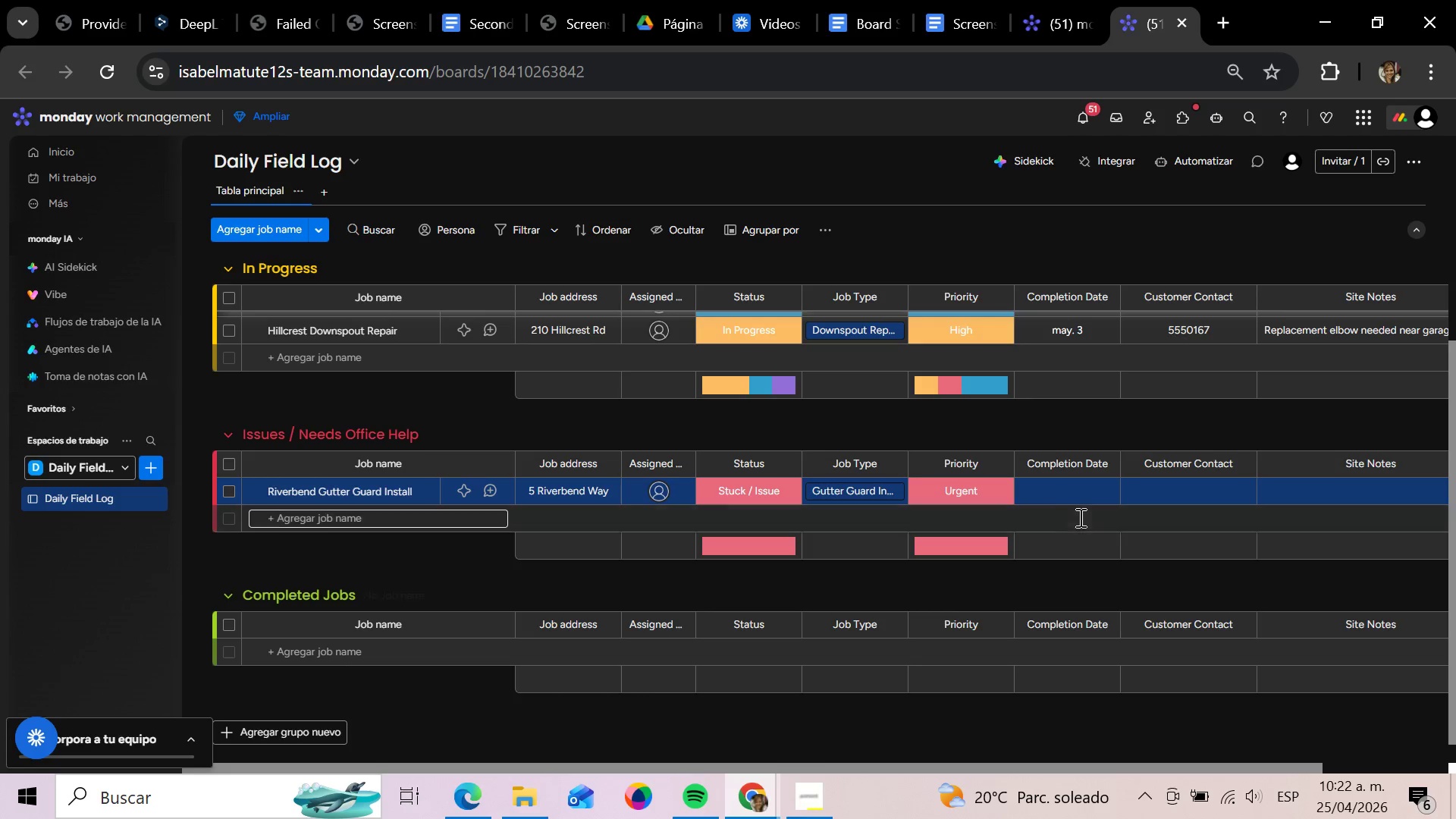 
left_click([1071, 489])
 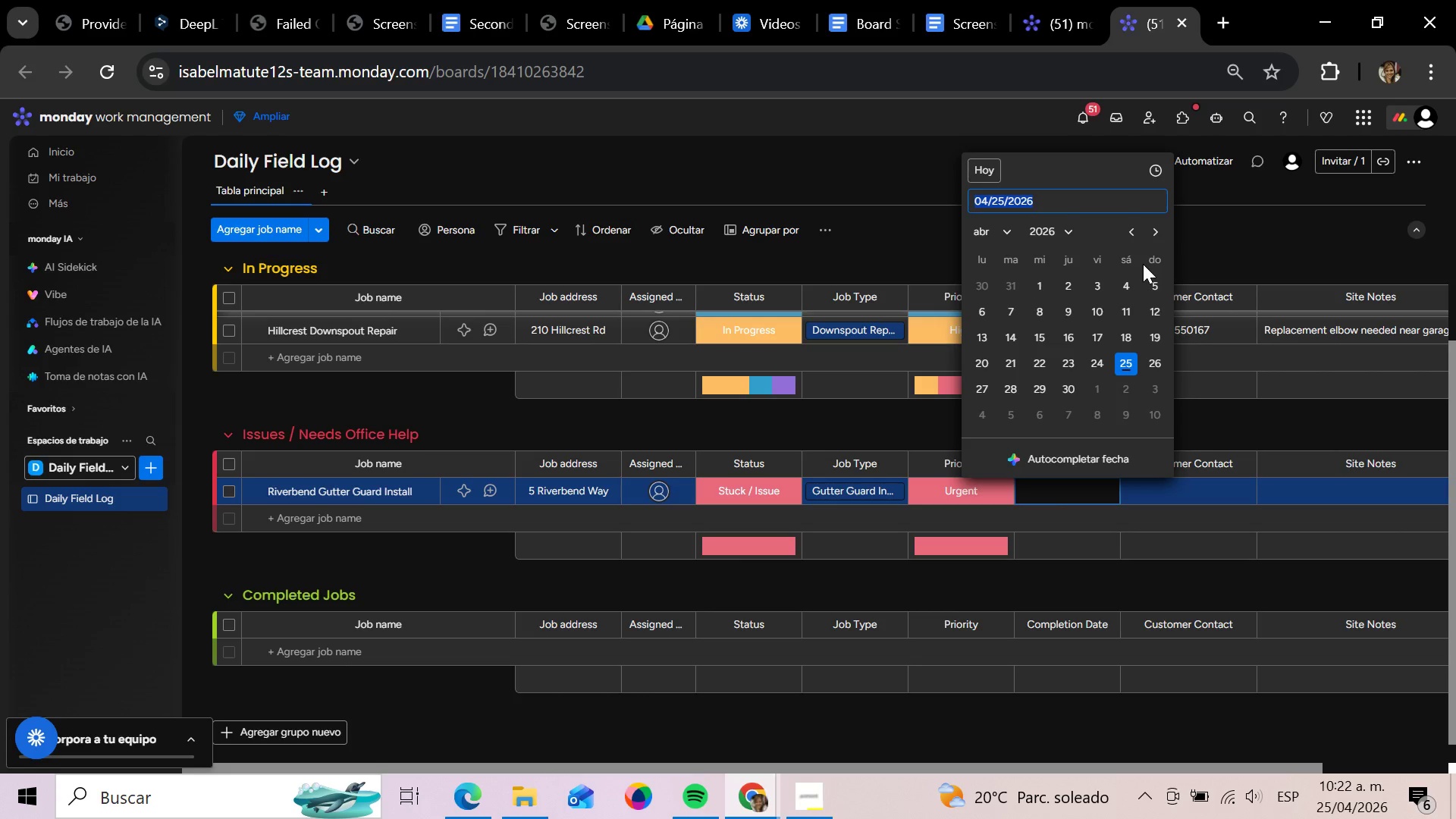 
left_click([1153, 221])
 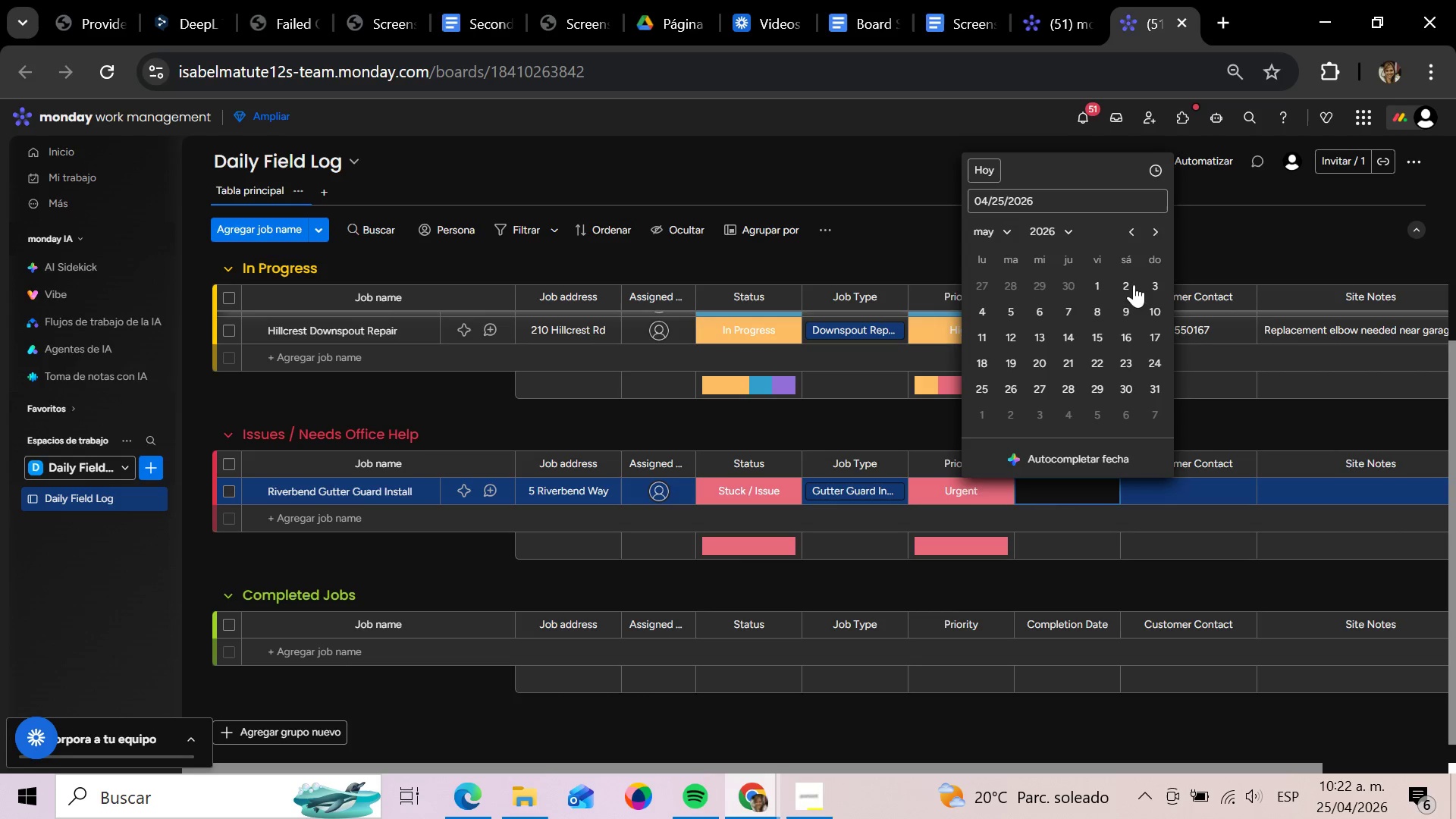 
left_click([1124, 287])
 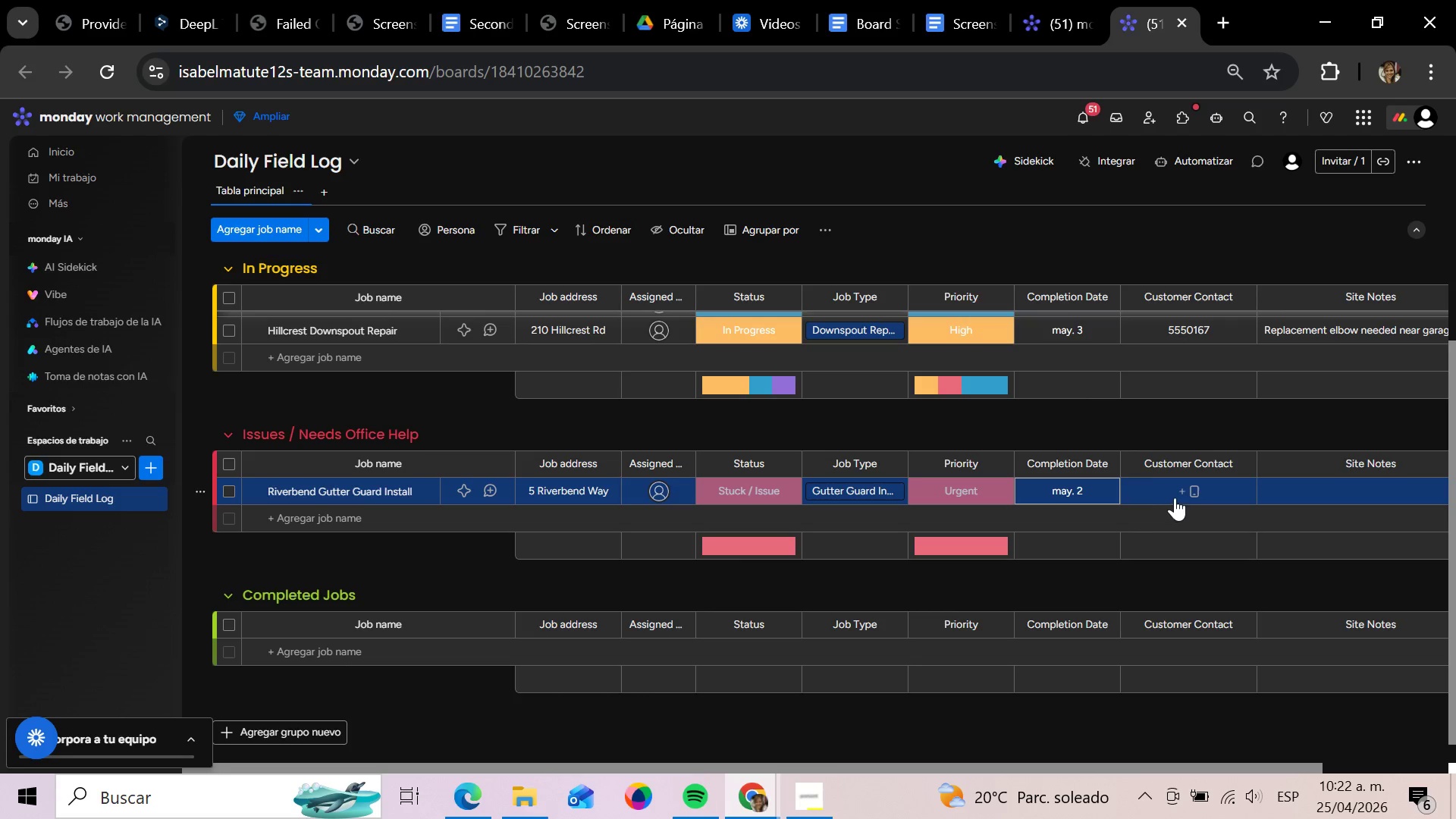 
left_click([1175, 497])
 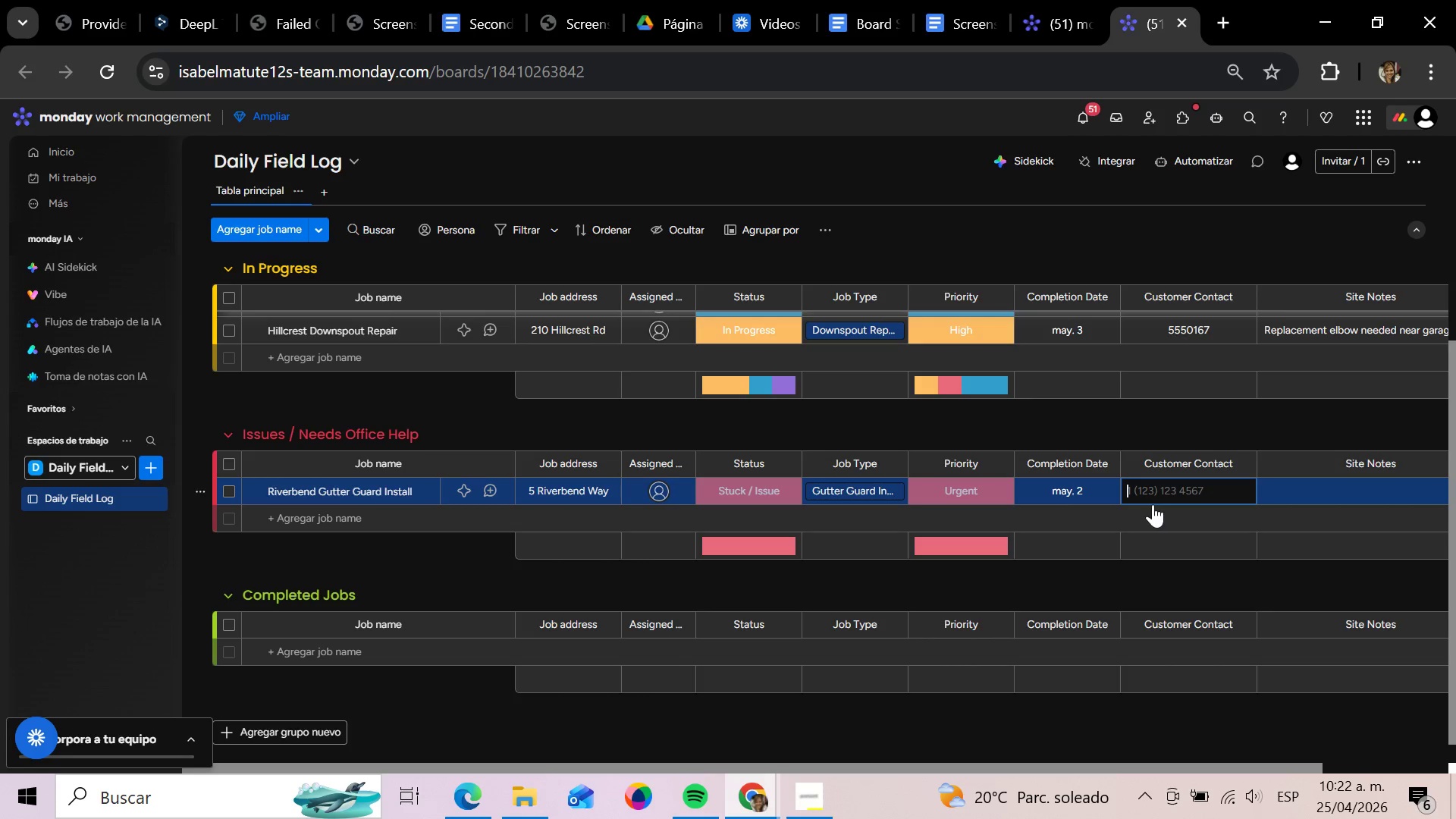 
wait(9.84)
 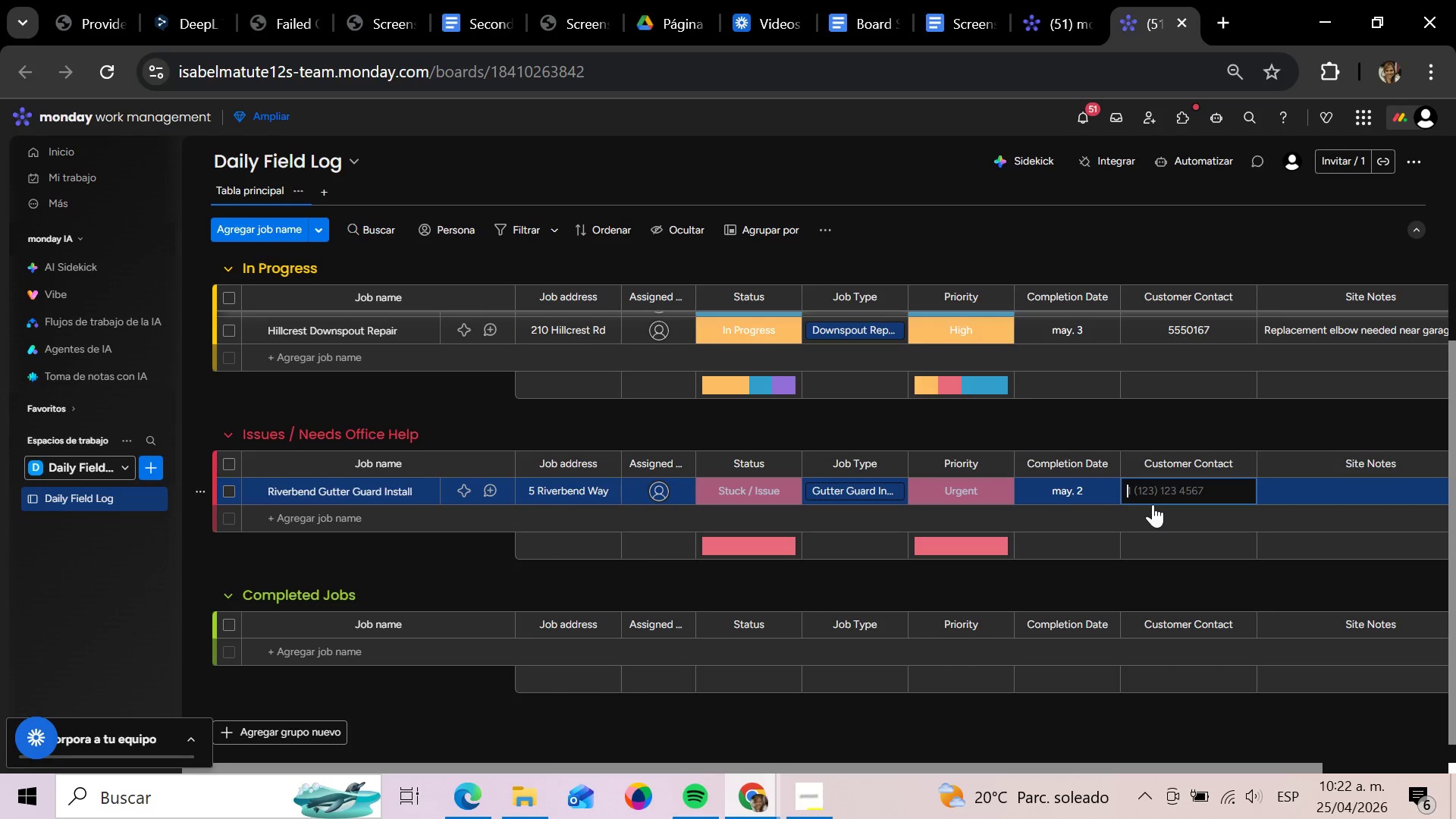 
type(5550128)
 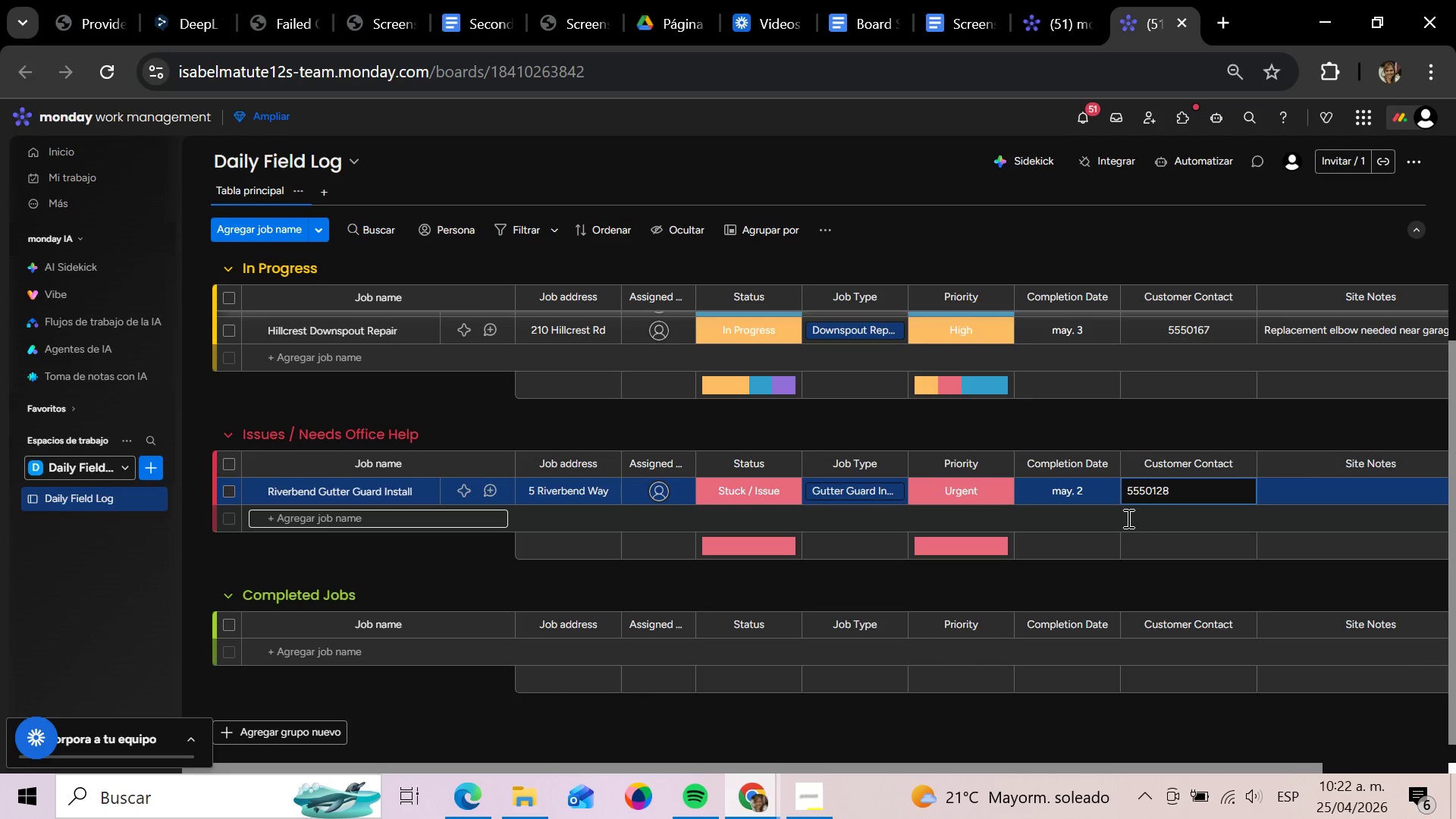 
key(Enter)
 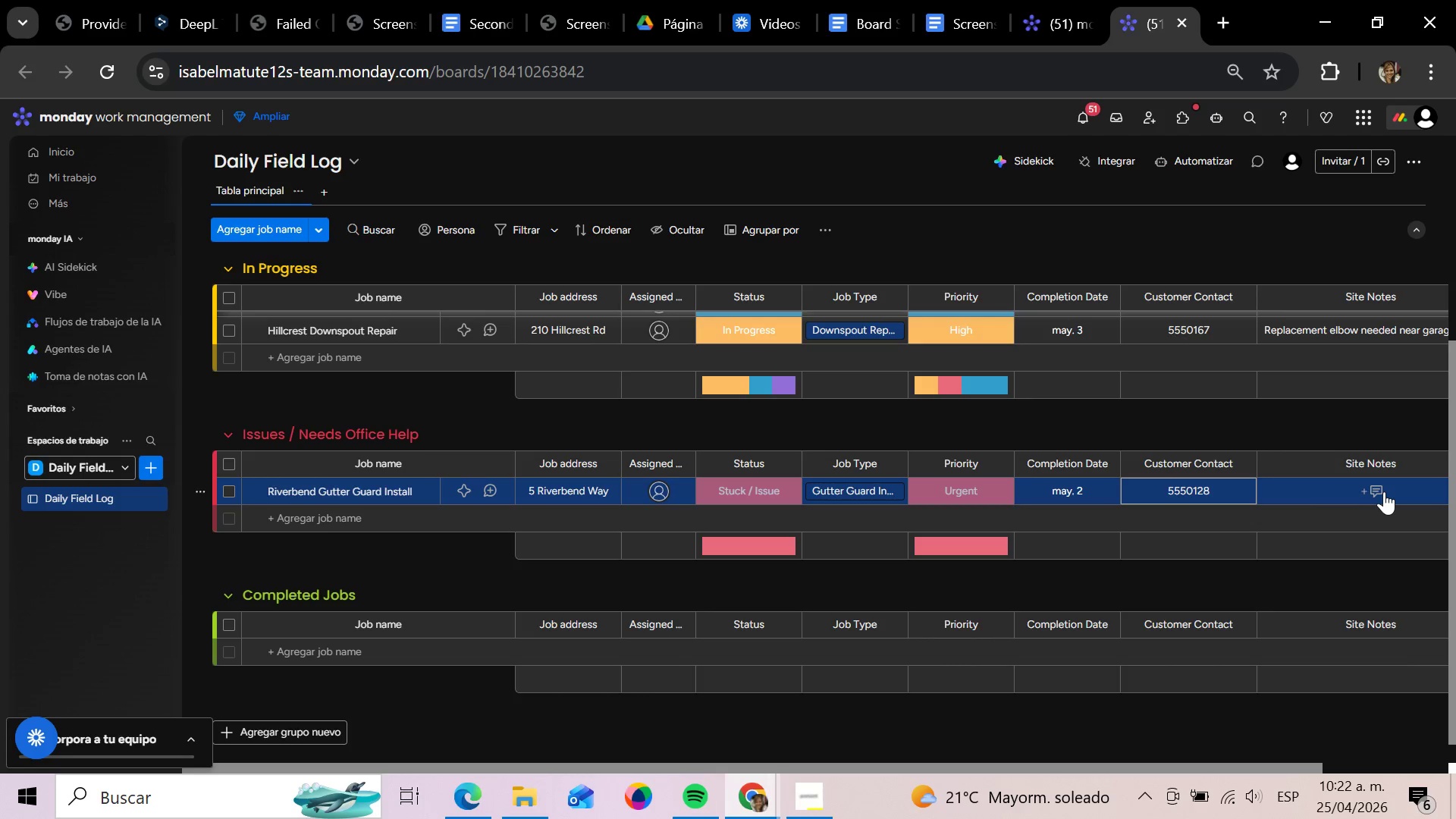 
left_click([1384, 491])
 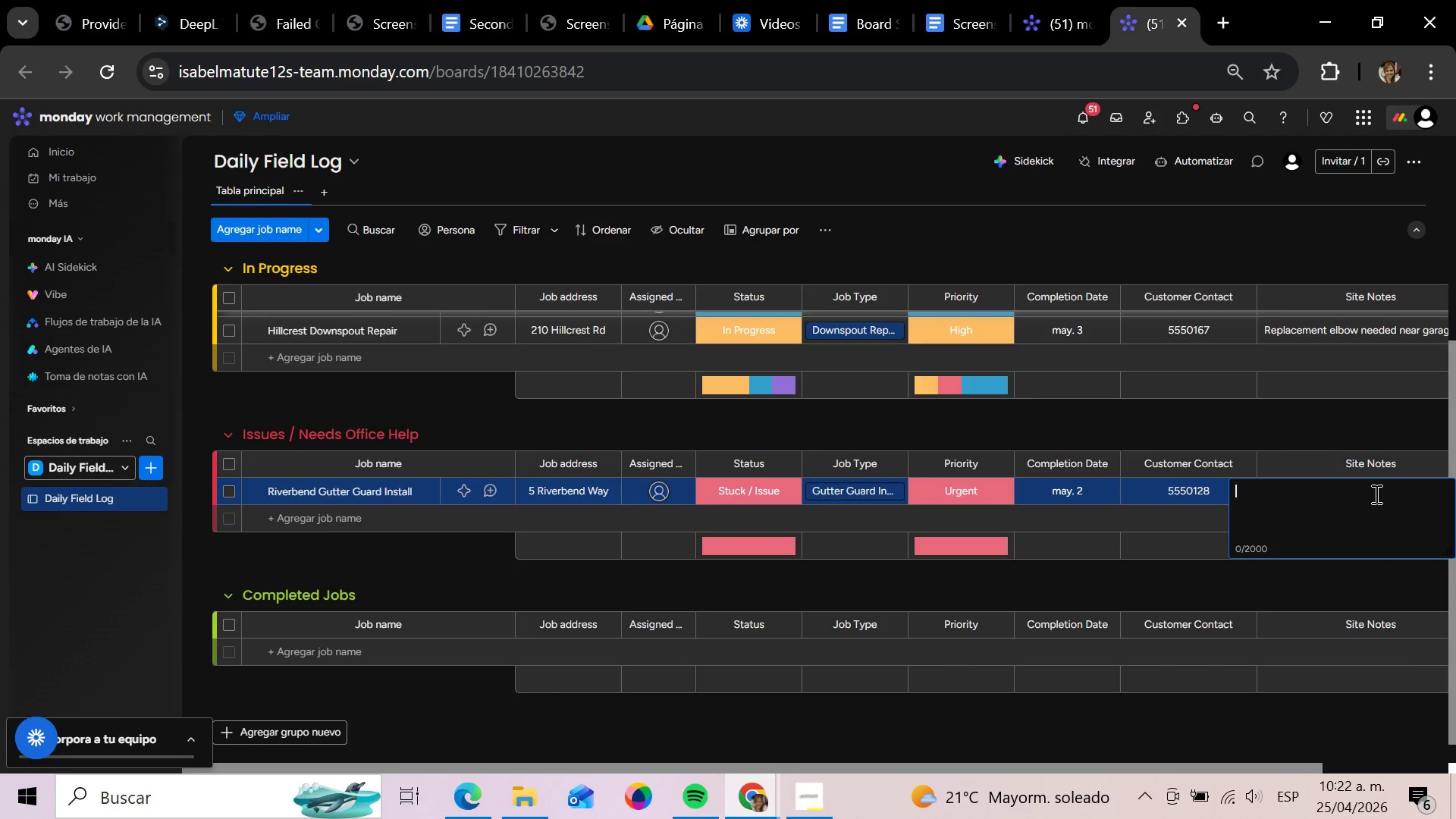 
type(Missing guard sections Office needs)
 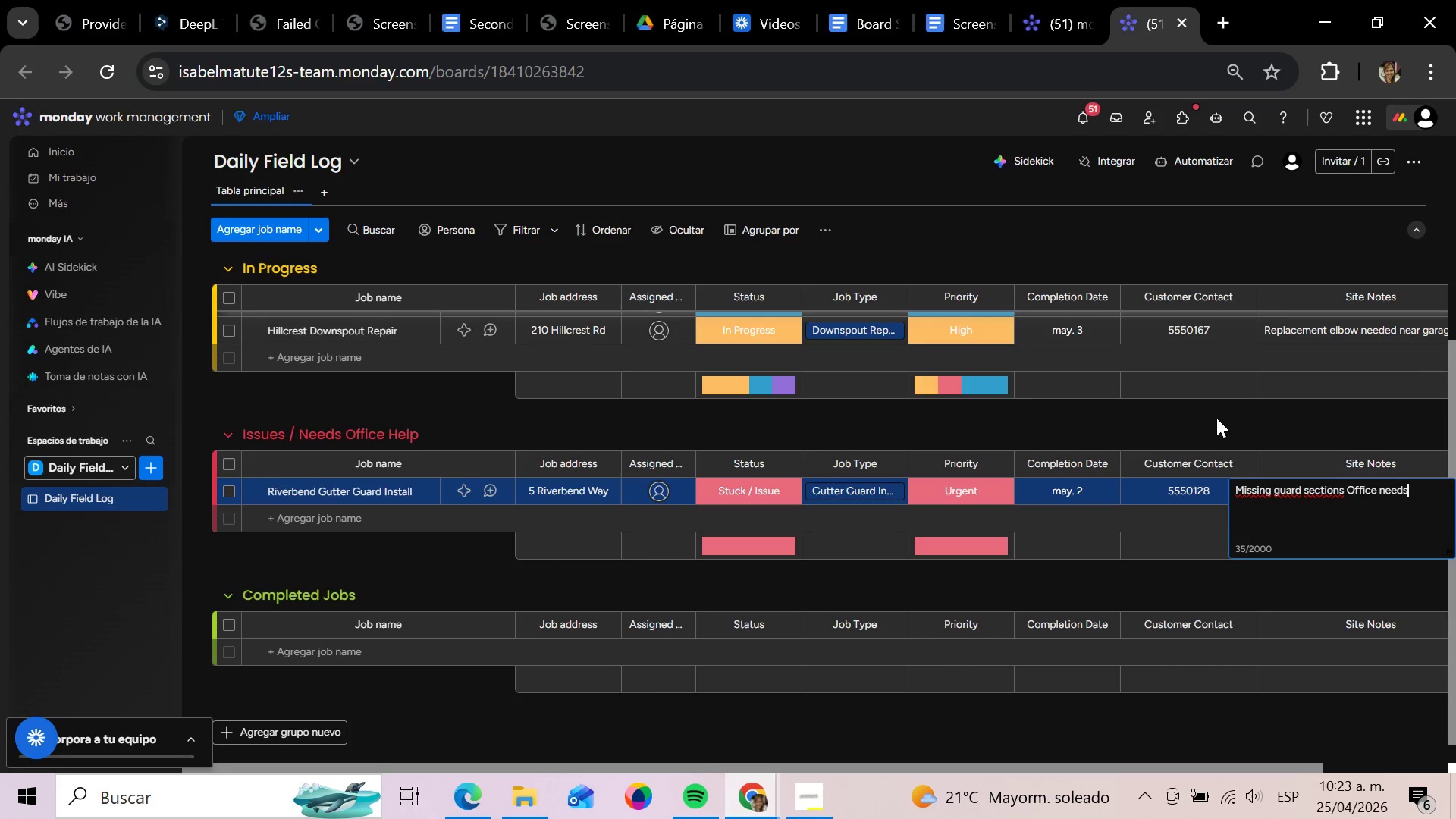 
wait(8.2)
 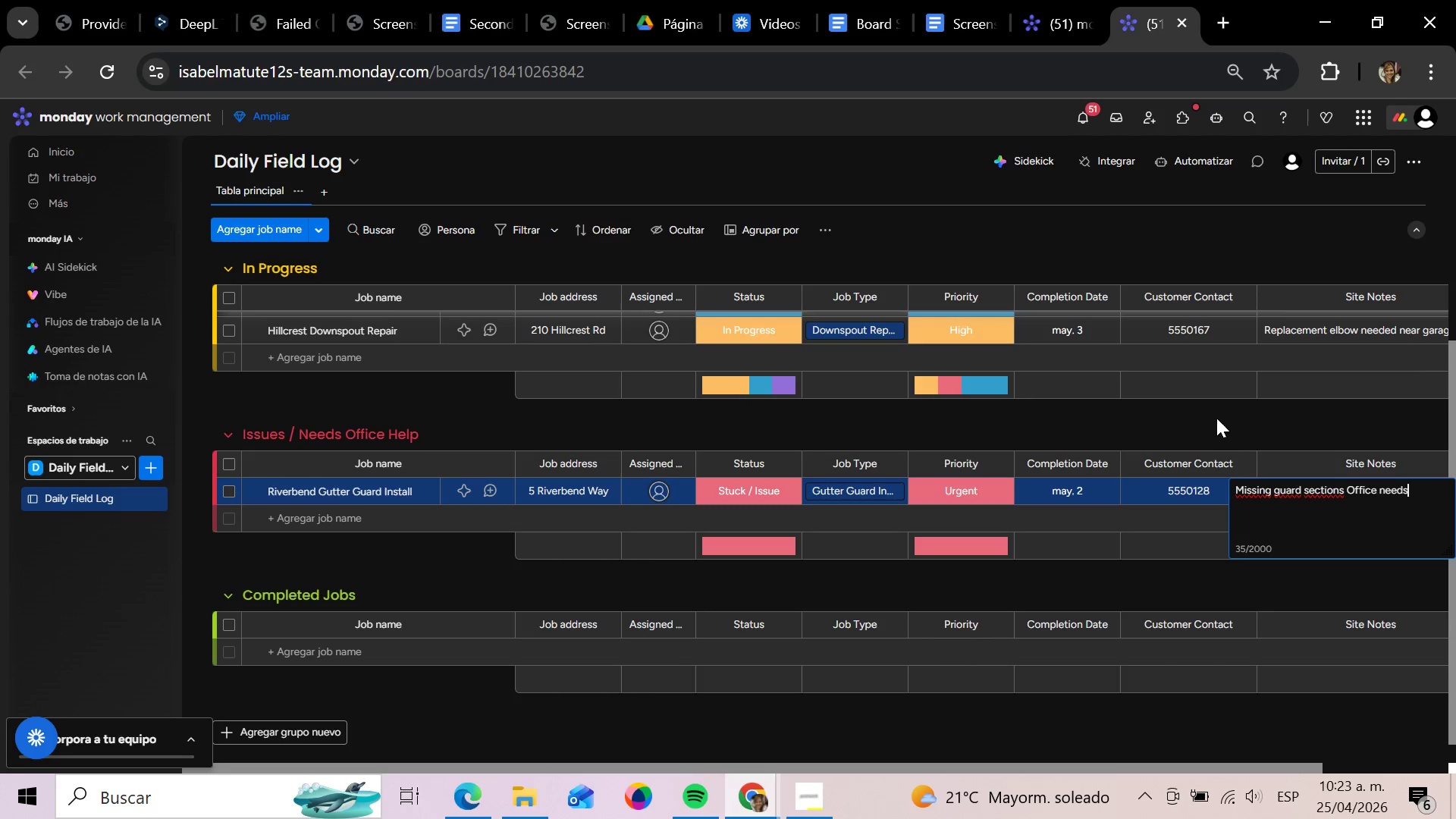 
type( to confirm supply)
 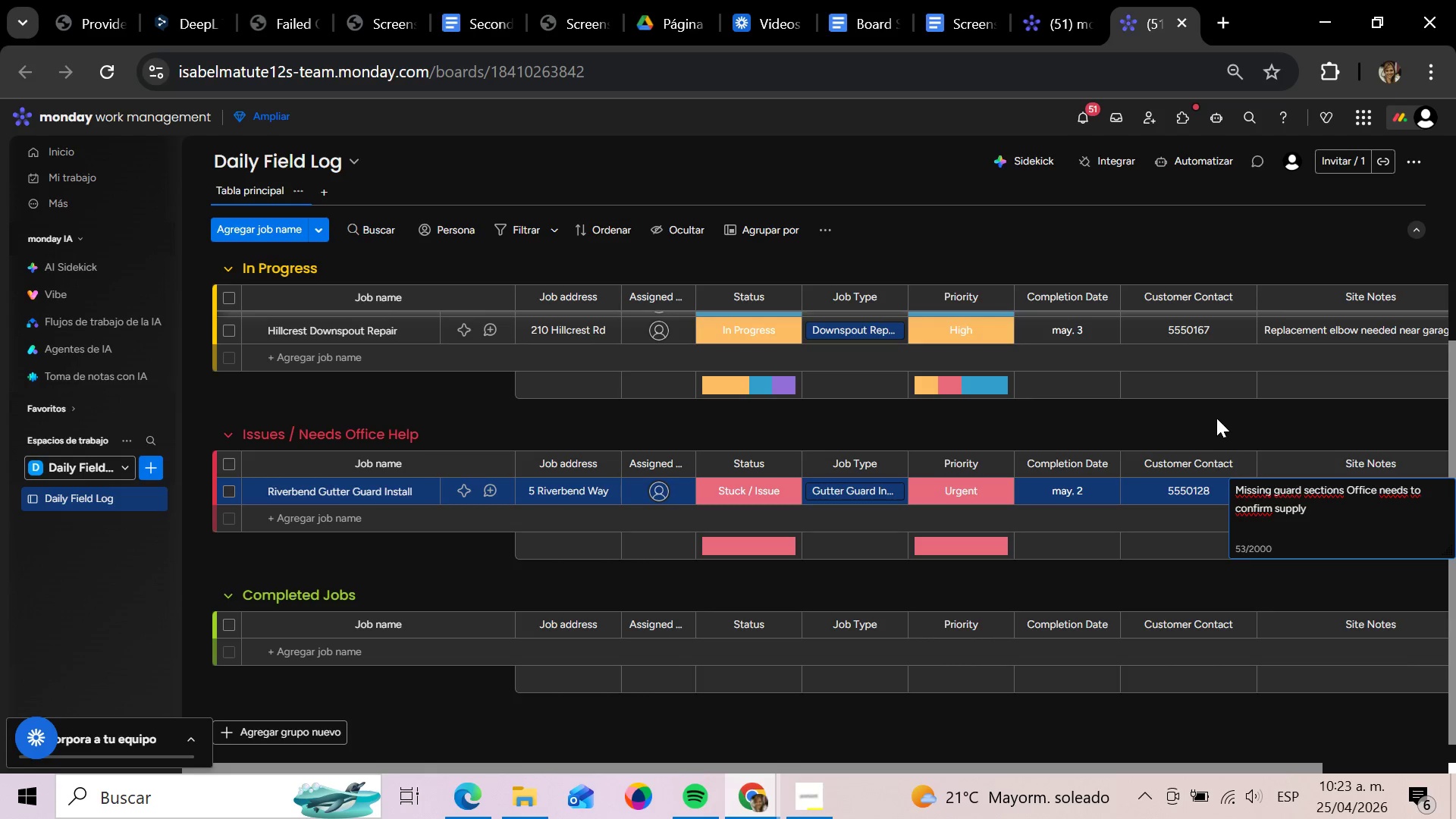 
key(Enter)
 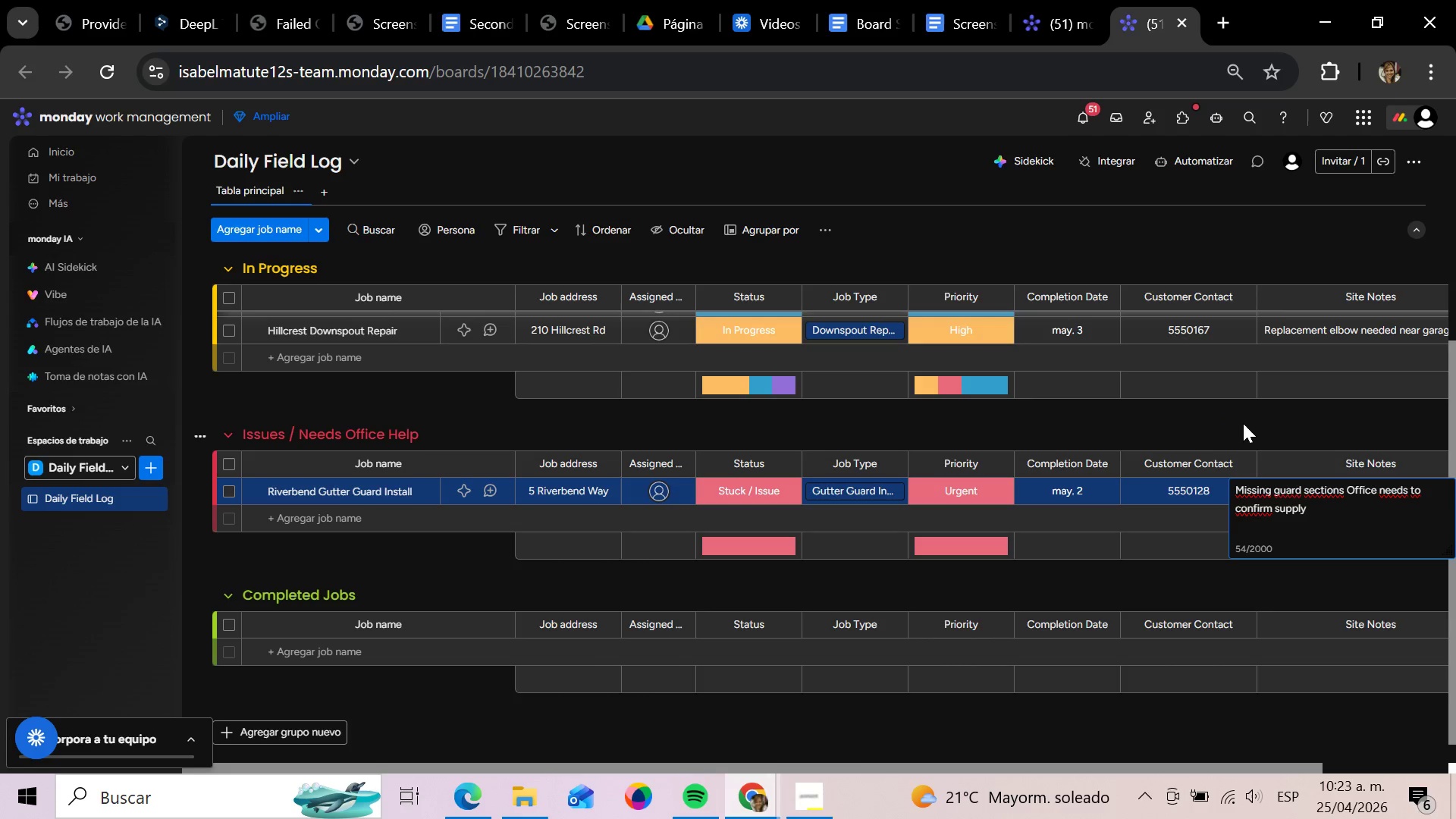 
left_click([1243, 423])
 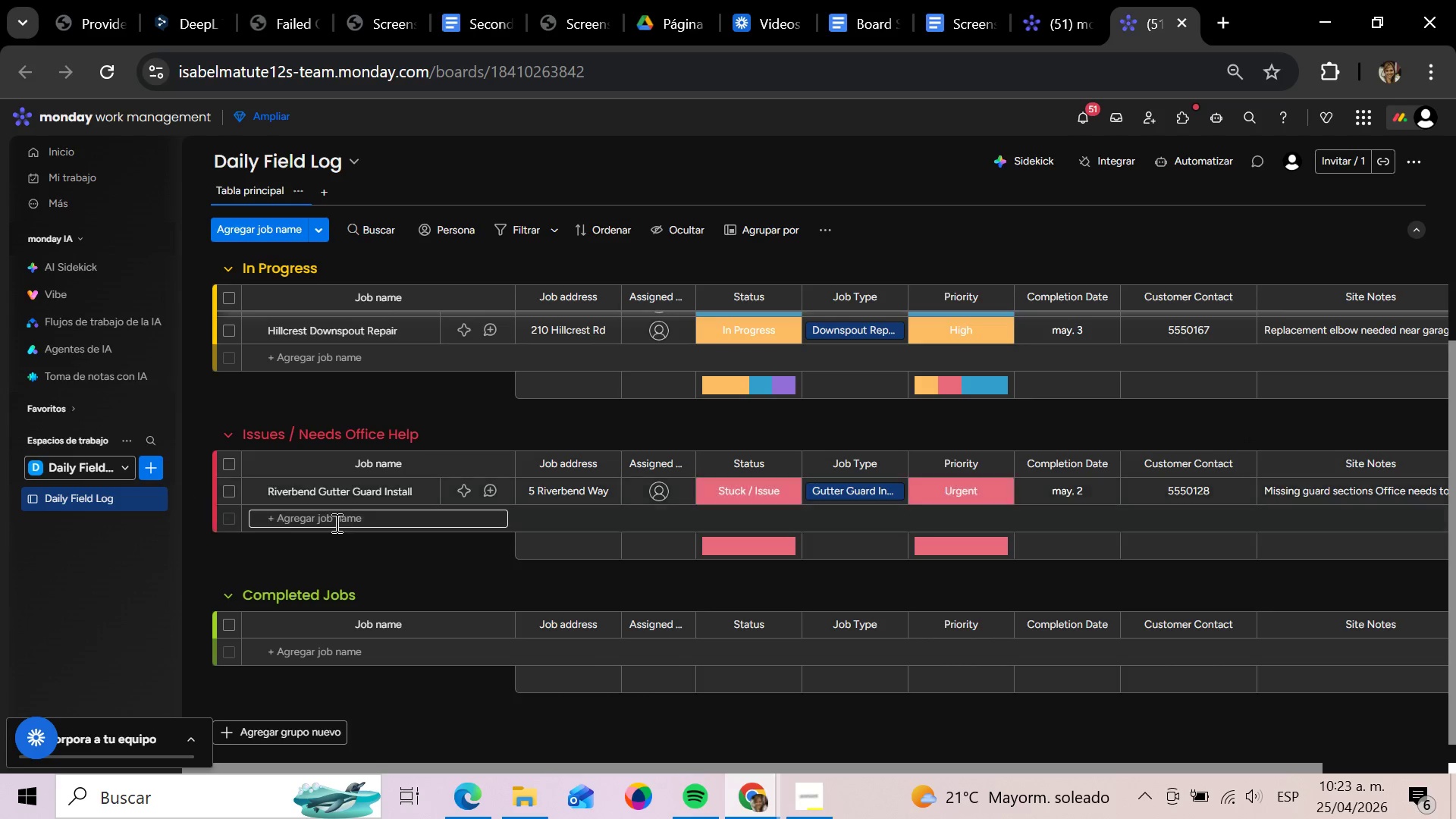 
left_click([335, 522])
 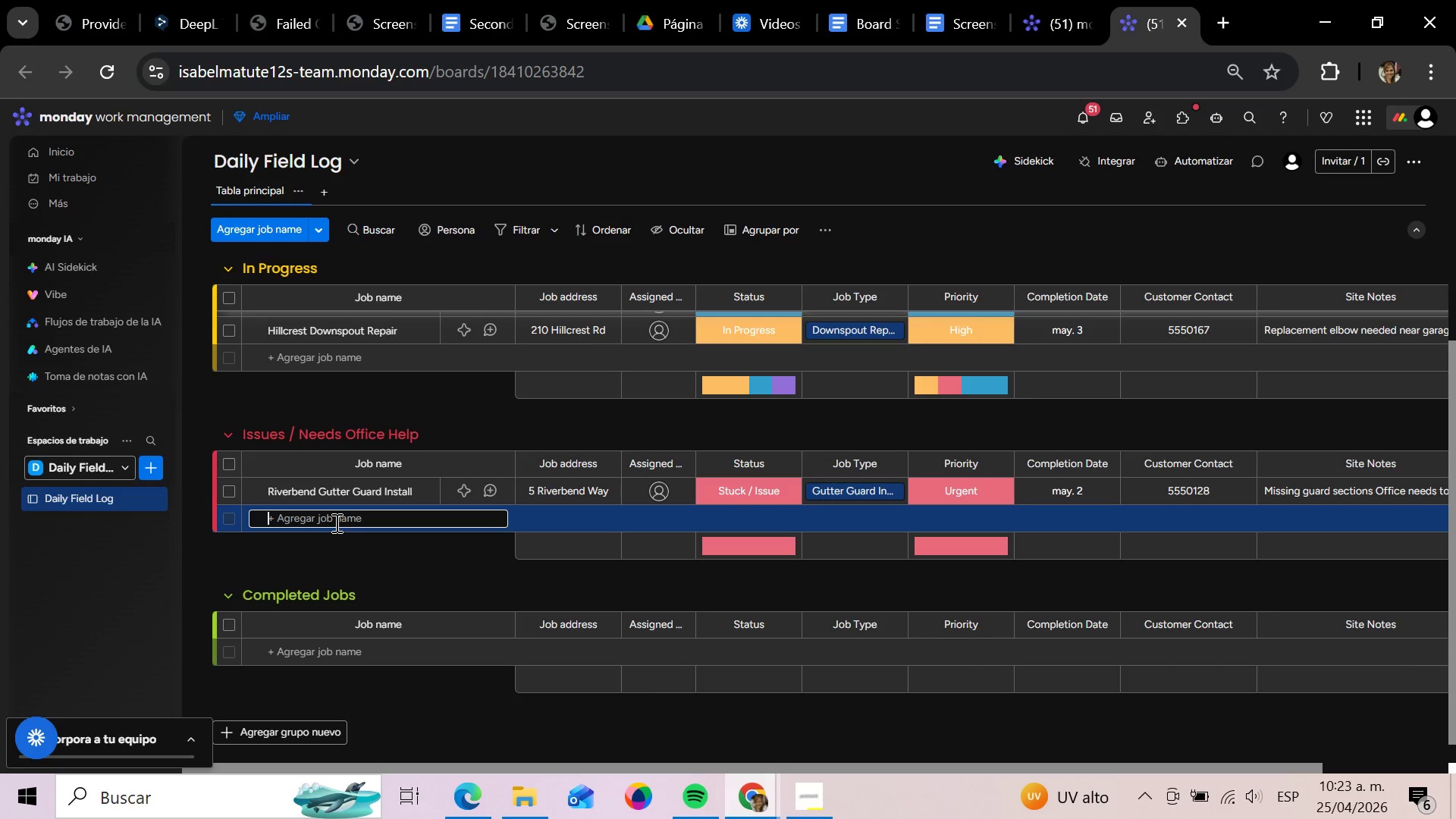 
wait(35.19)
 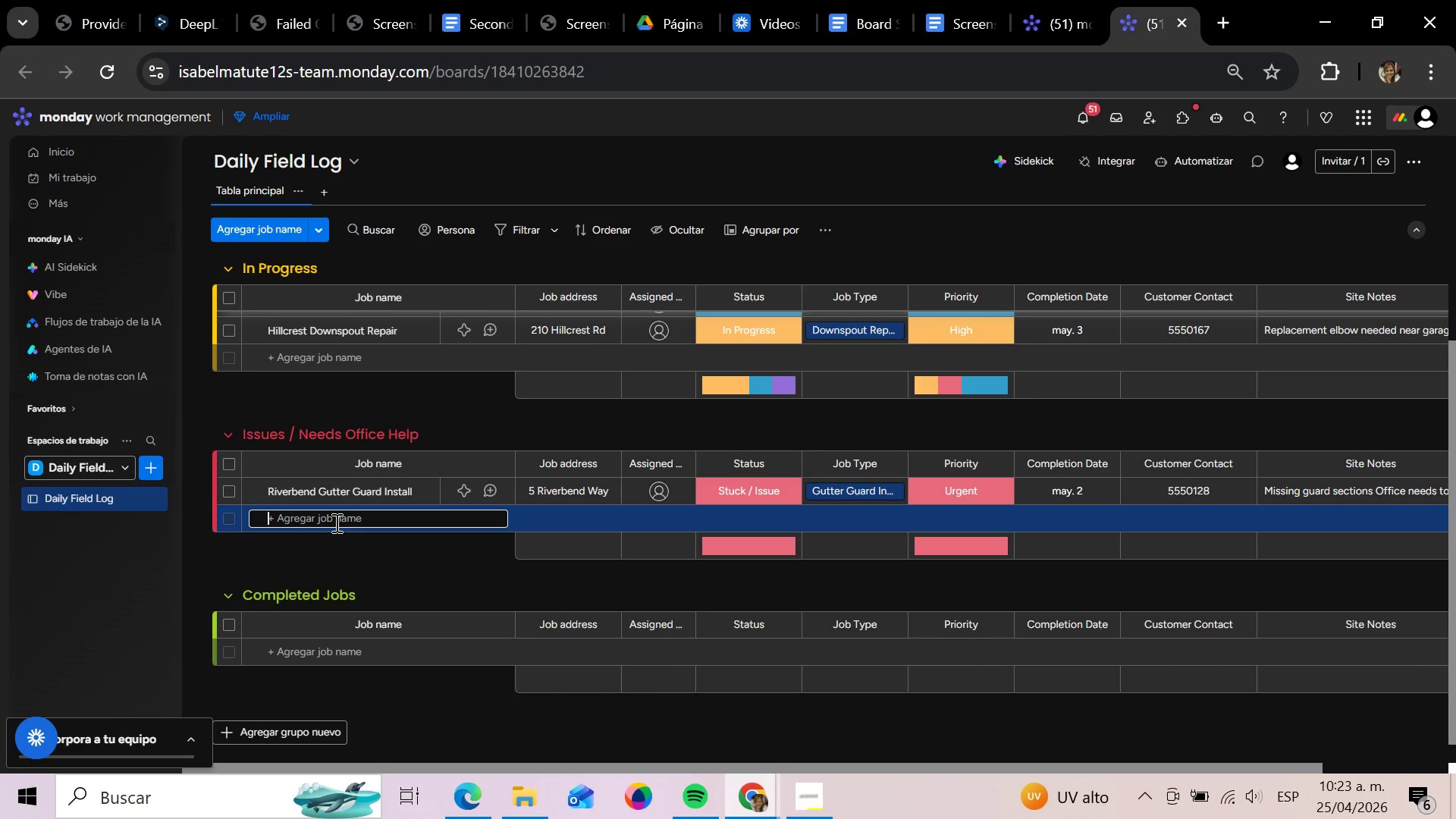 
type(Lakevirew)
key(Backspace)
key(Backspace)
key(Backspace)
type(ew Leak )
 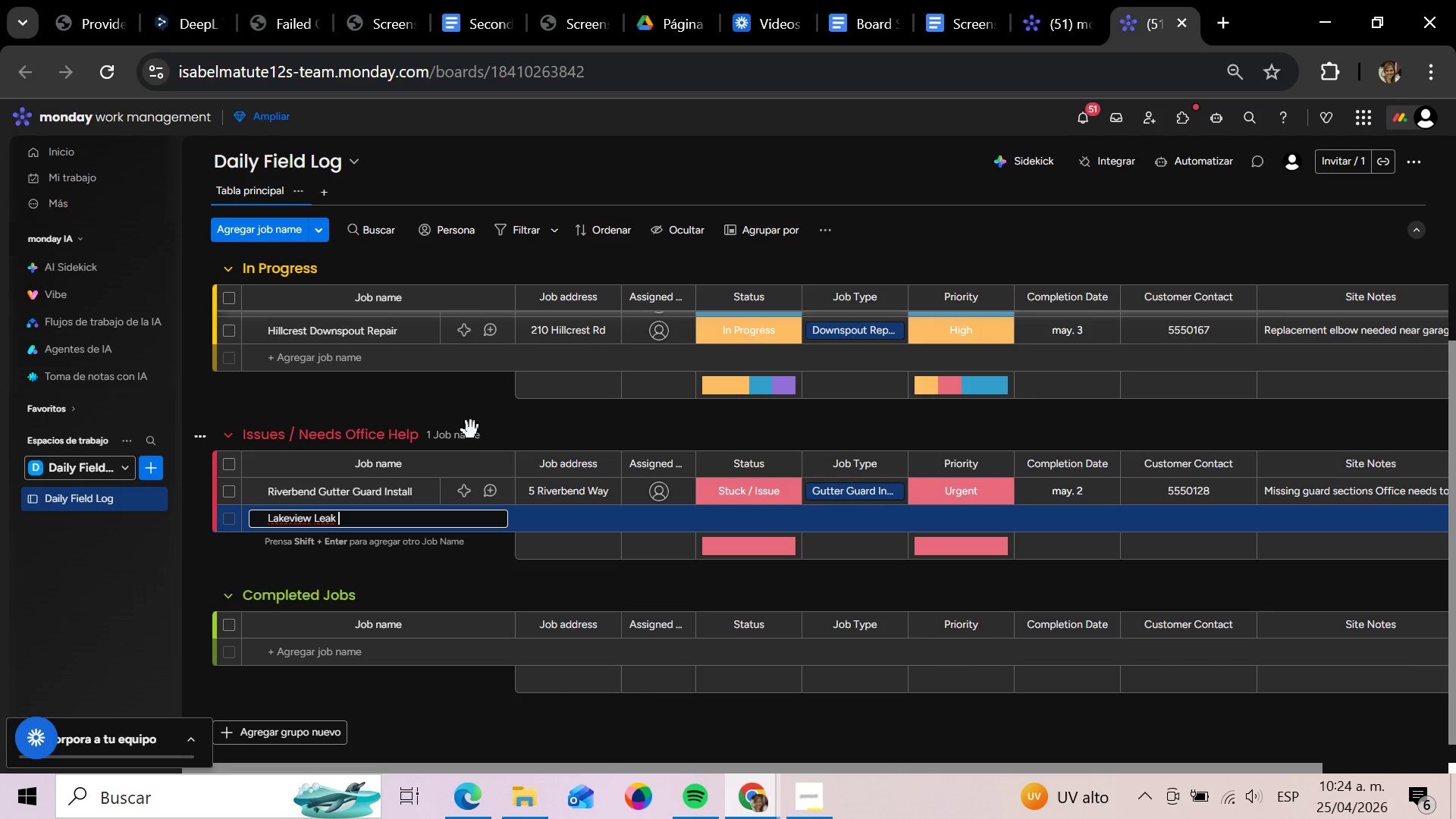 
type(i)
key(Backspace)
type(Inspection)
 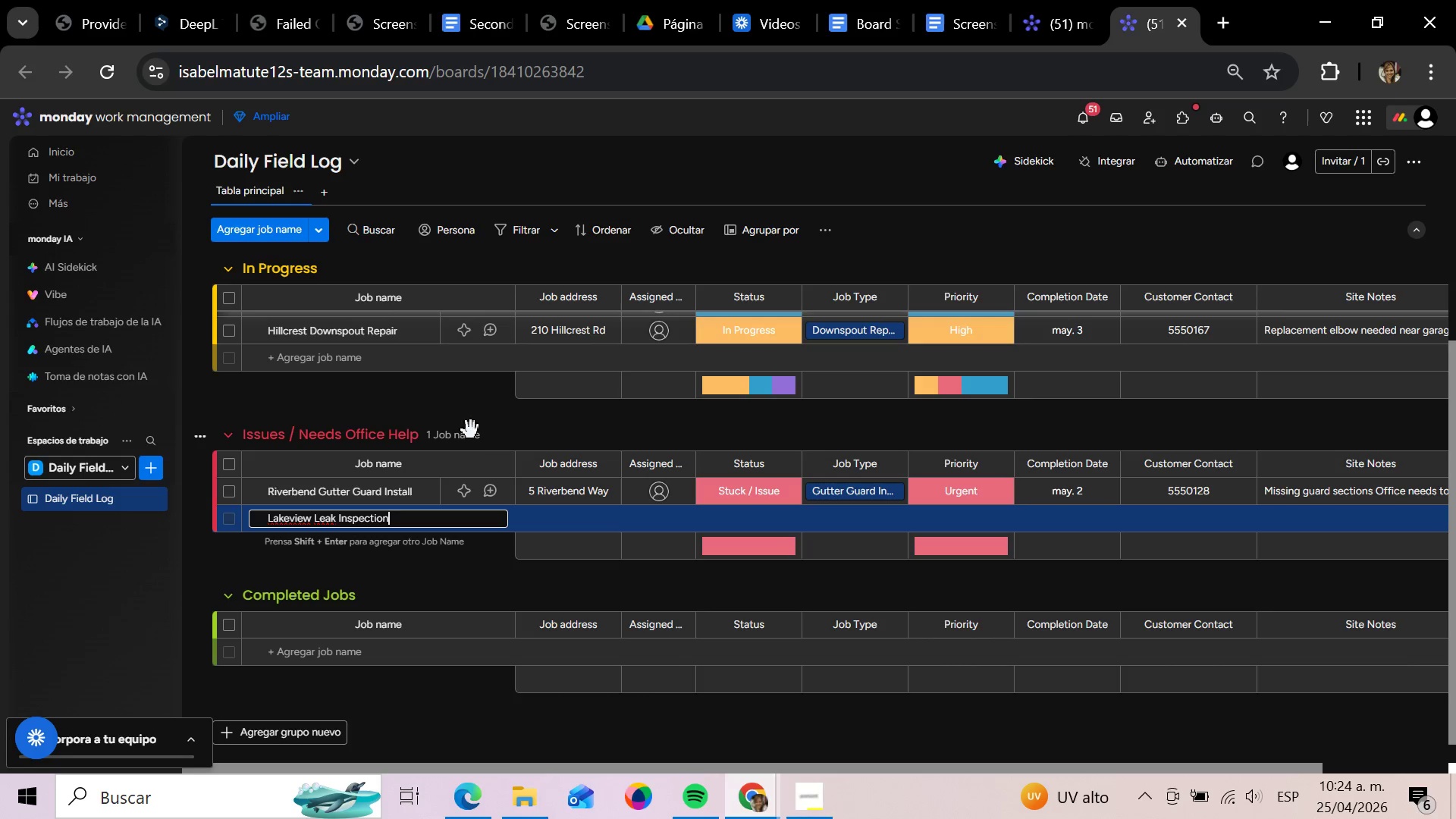 
key(Enter)
 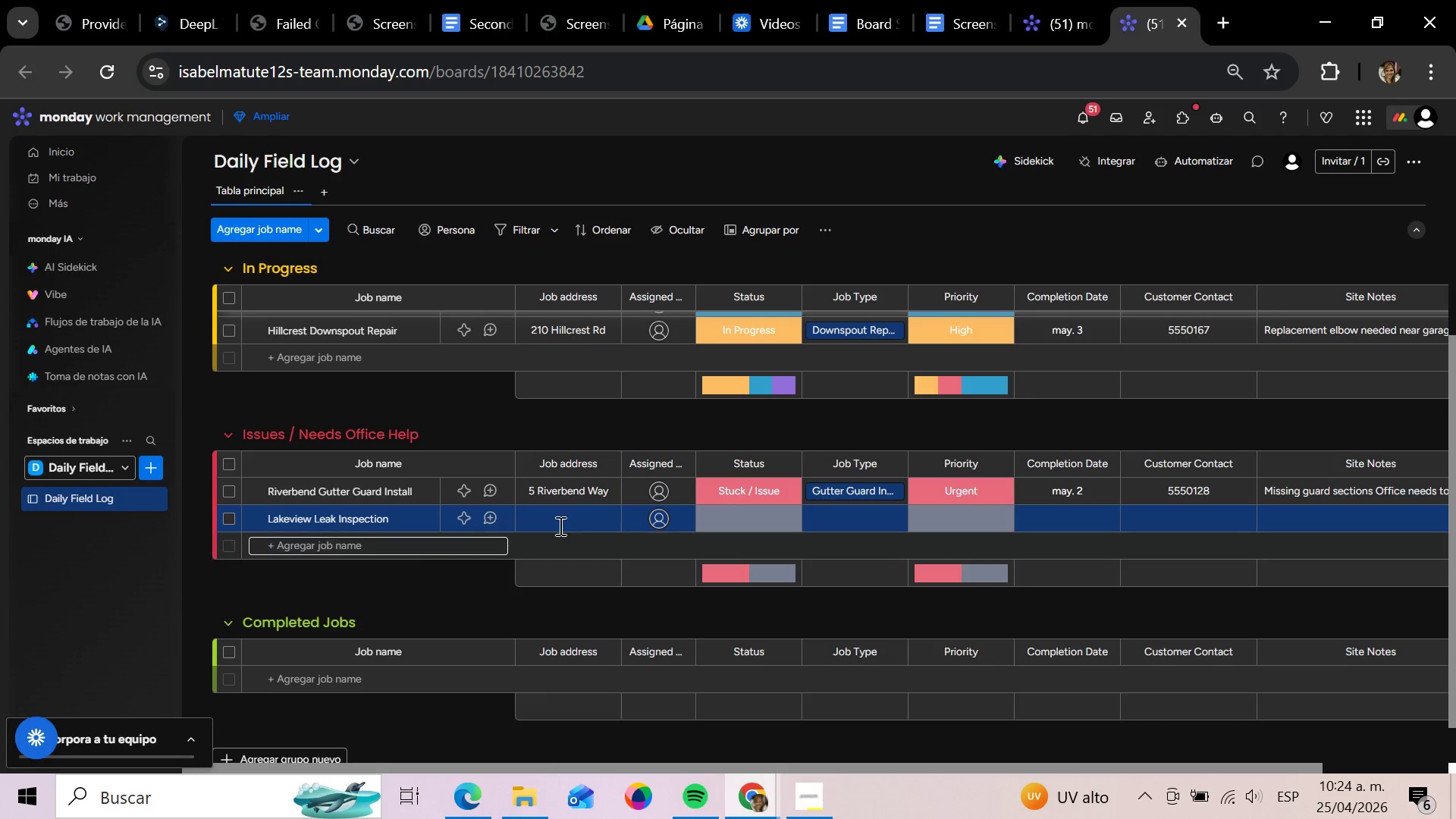 
left_click([578, 519])
 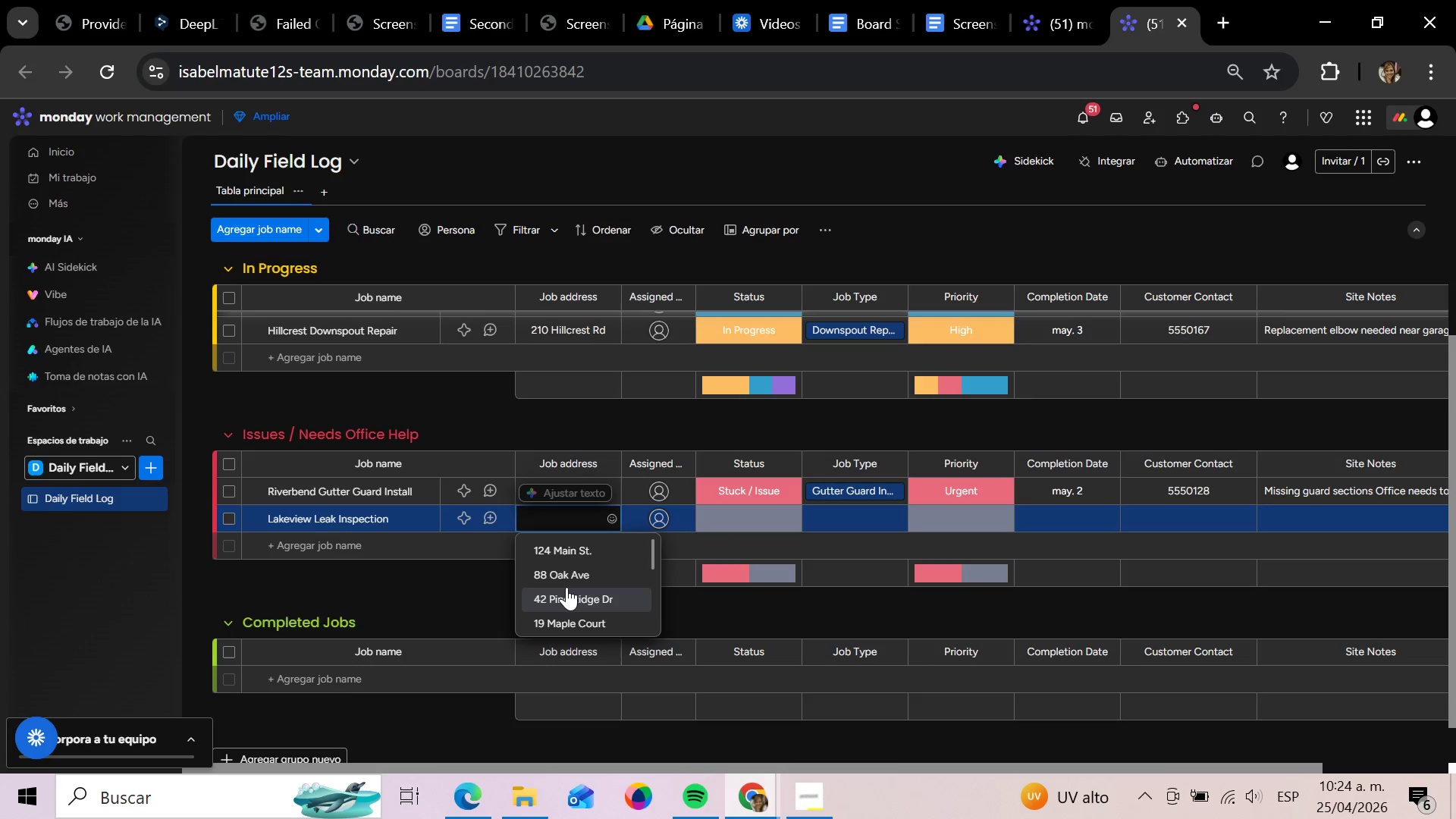 
wait(6.03)
 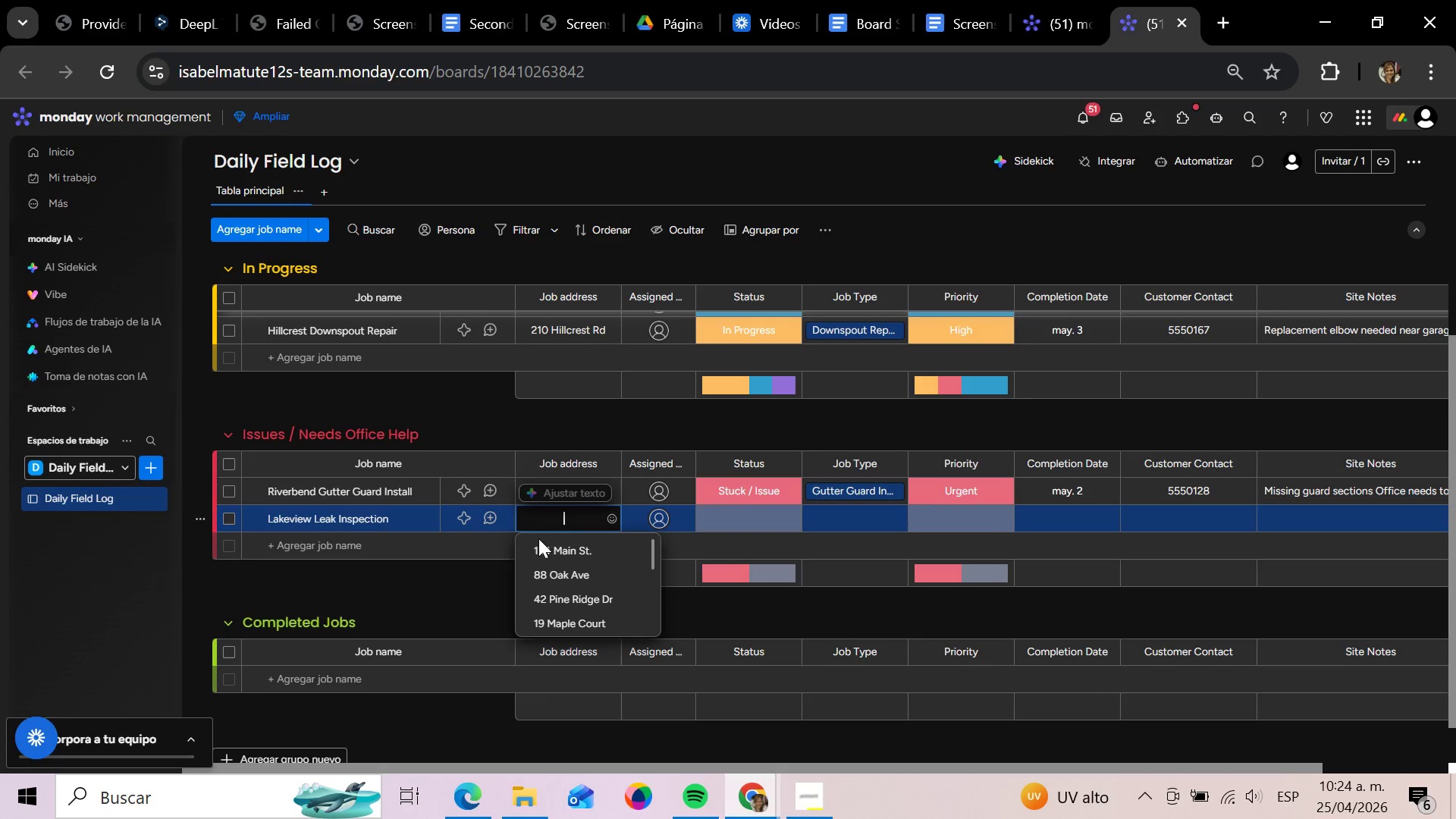 
left_click([566, 587])
 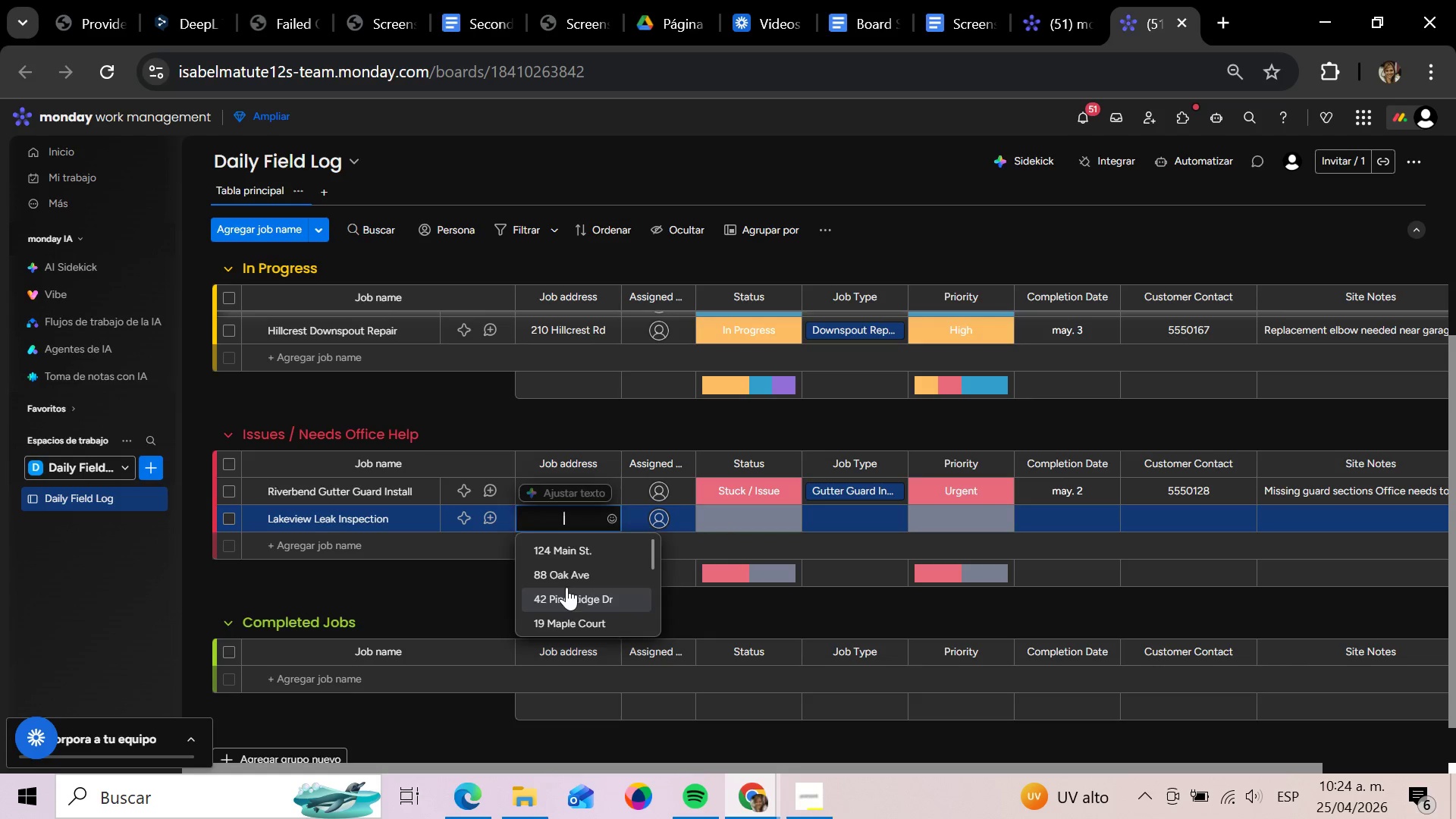 
type(63 )
 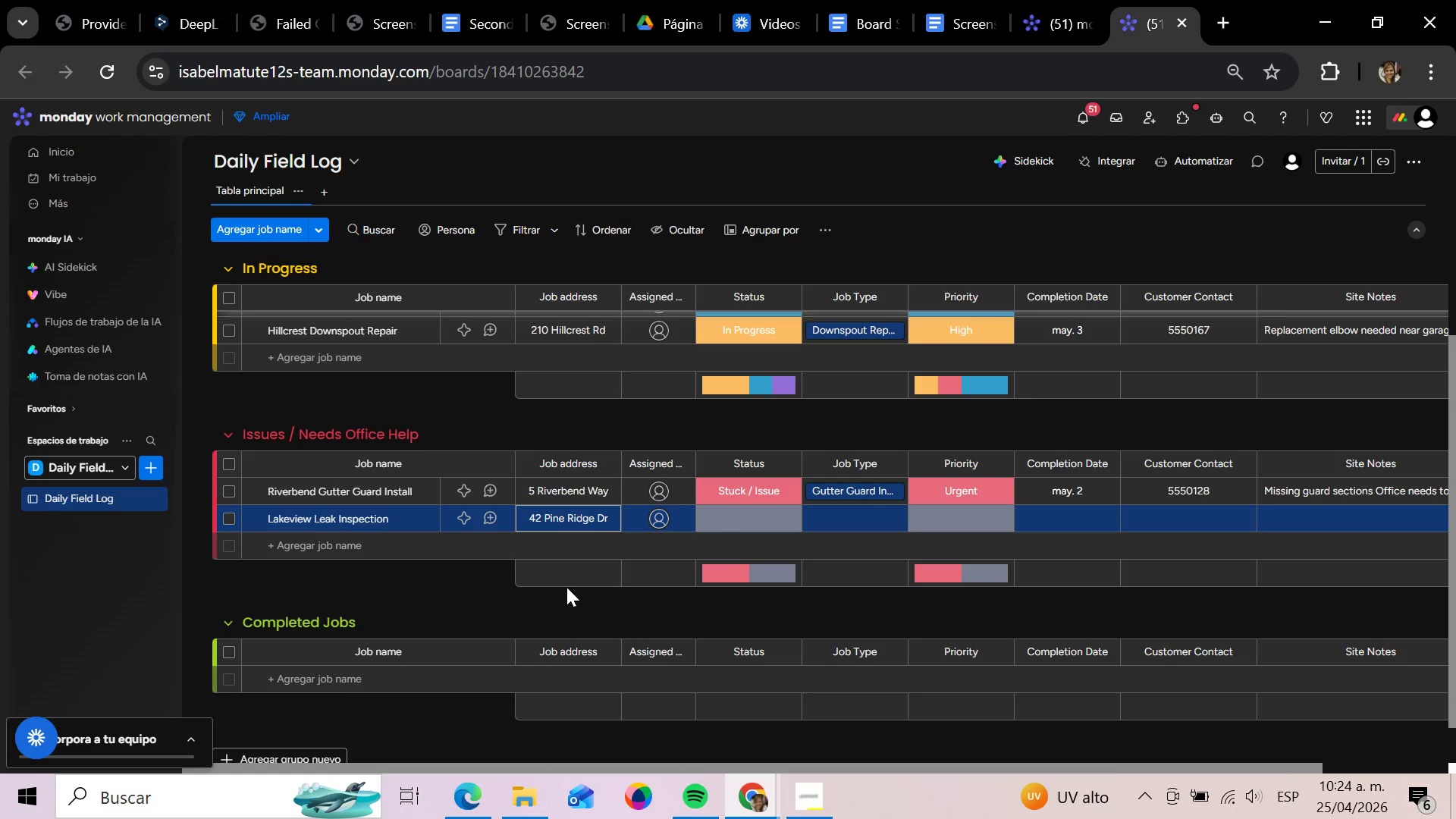 
left_click([561, 521])
 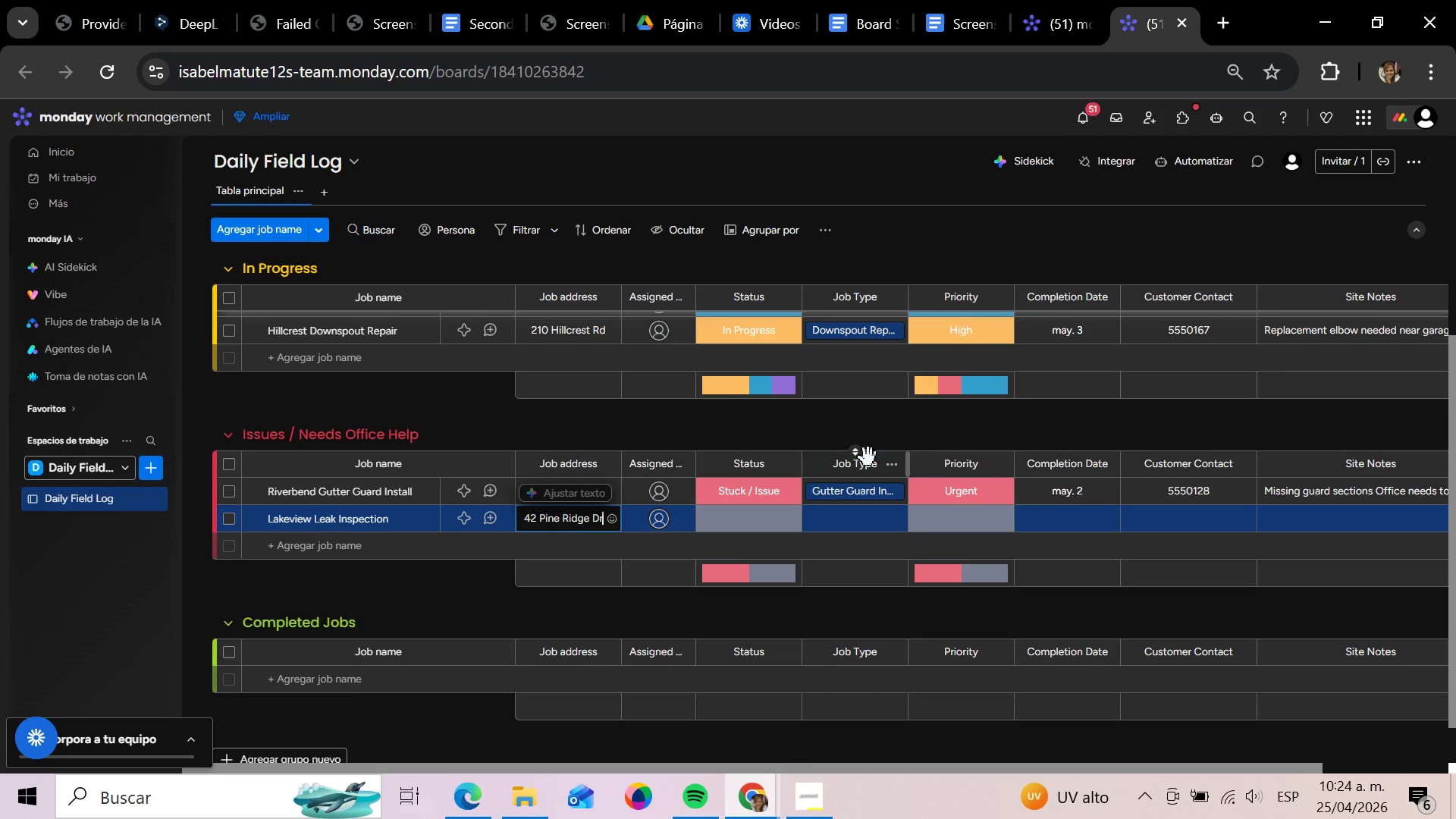 
hold_key(key=Backspace, duration=1.42)
 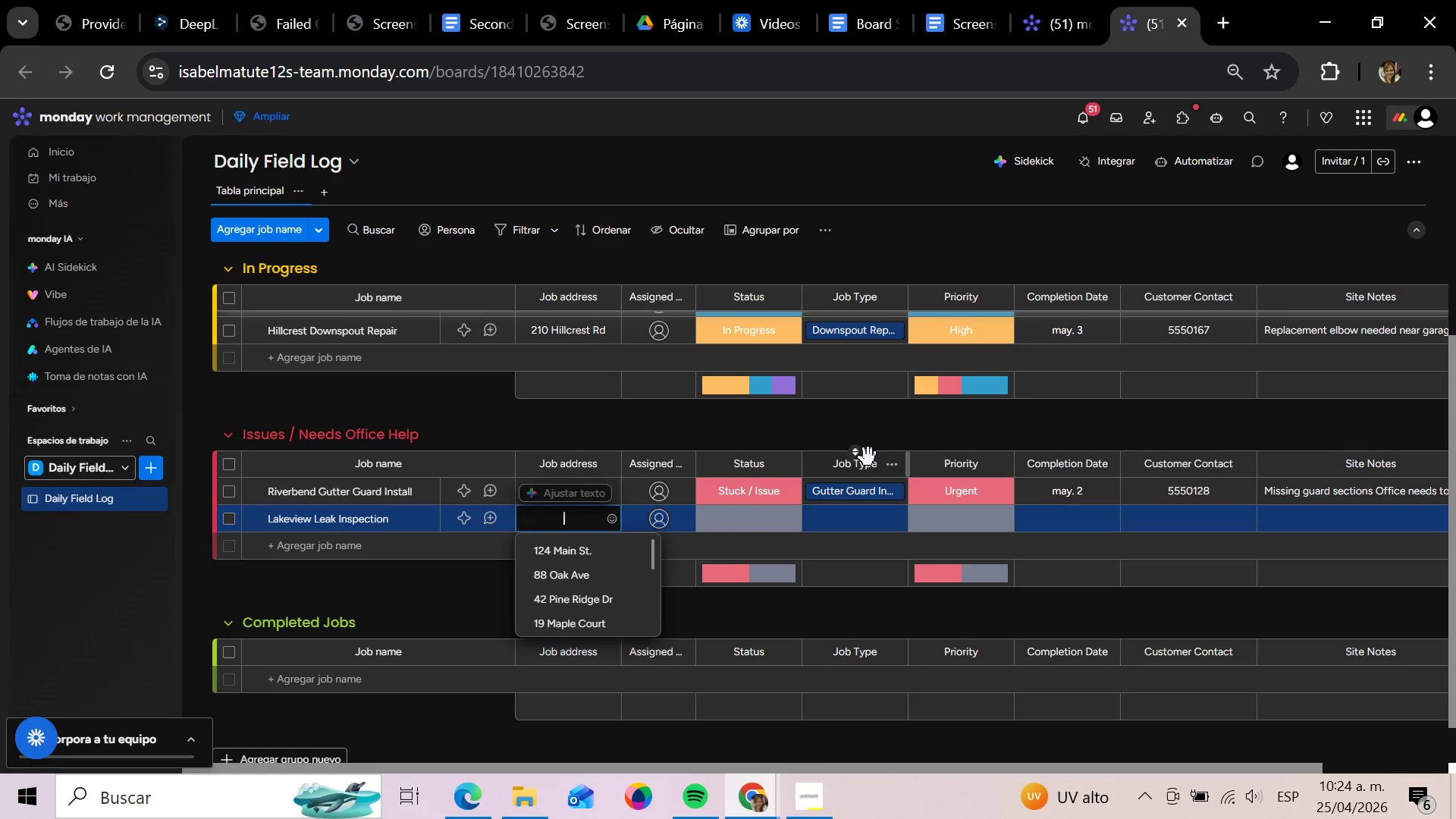 
type(63 Lake )
key(Backspace)
type(view Bld)
key(Backspace)
type(v)
key(Backspace)
type(d)
 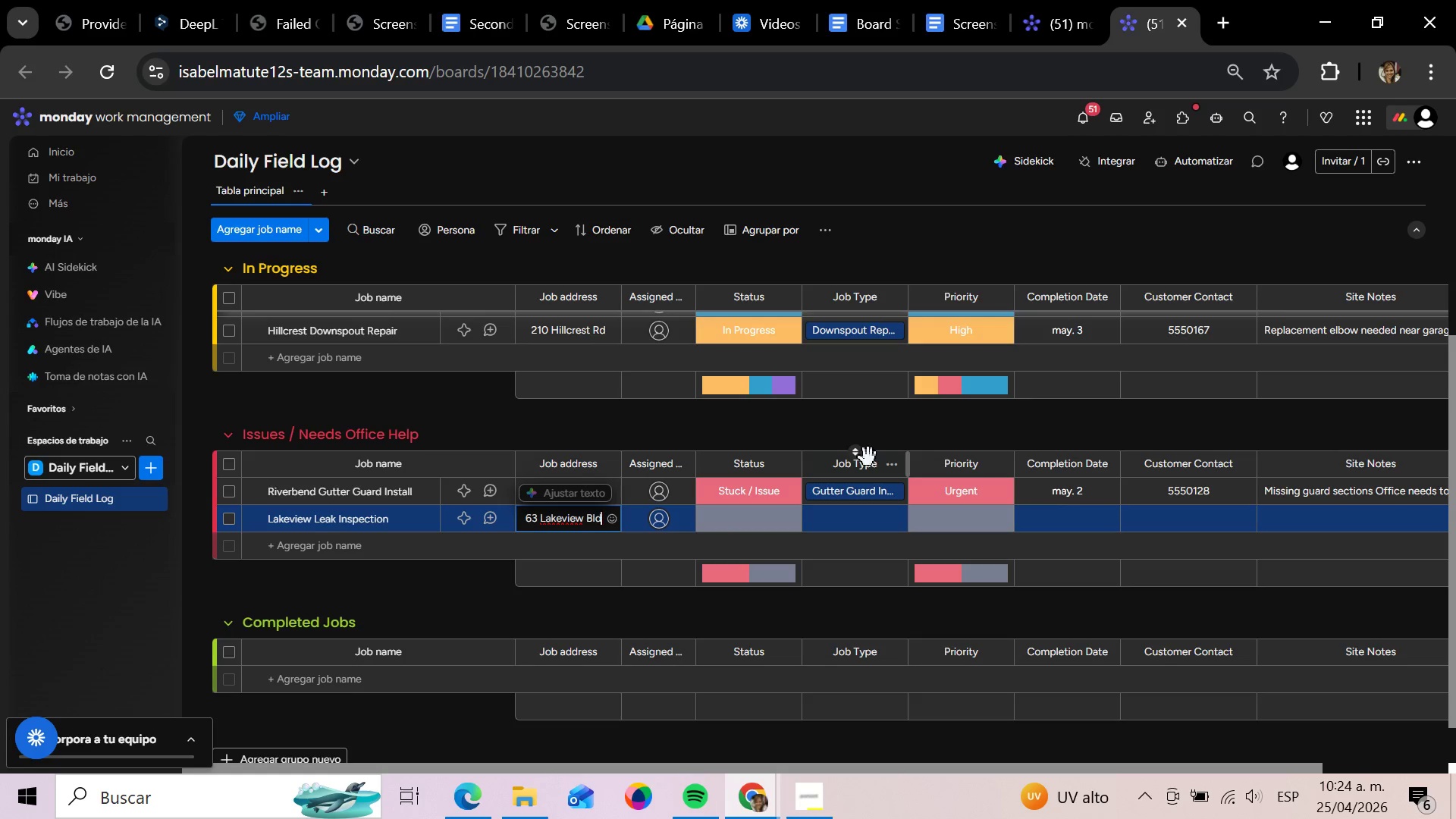 
key(Enter)
 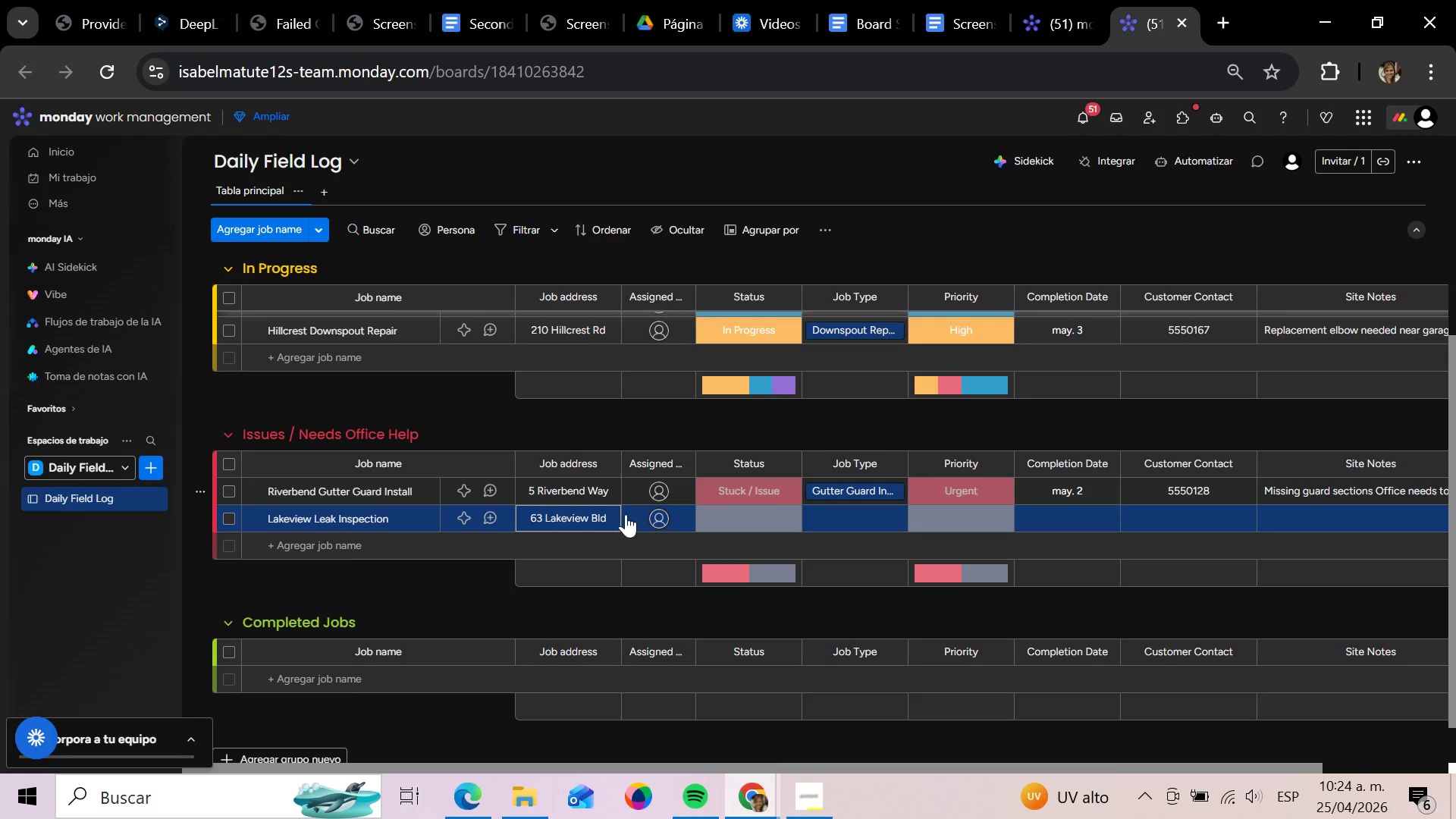 
left_click([597, 516])
 